 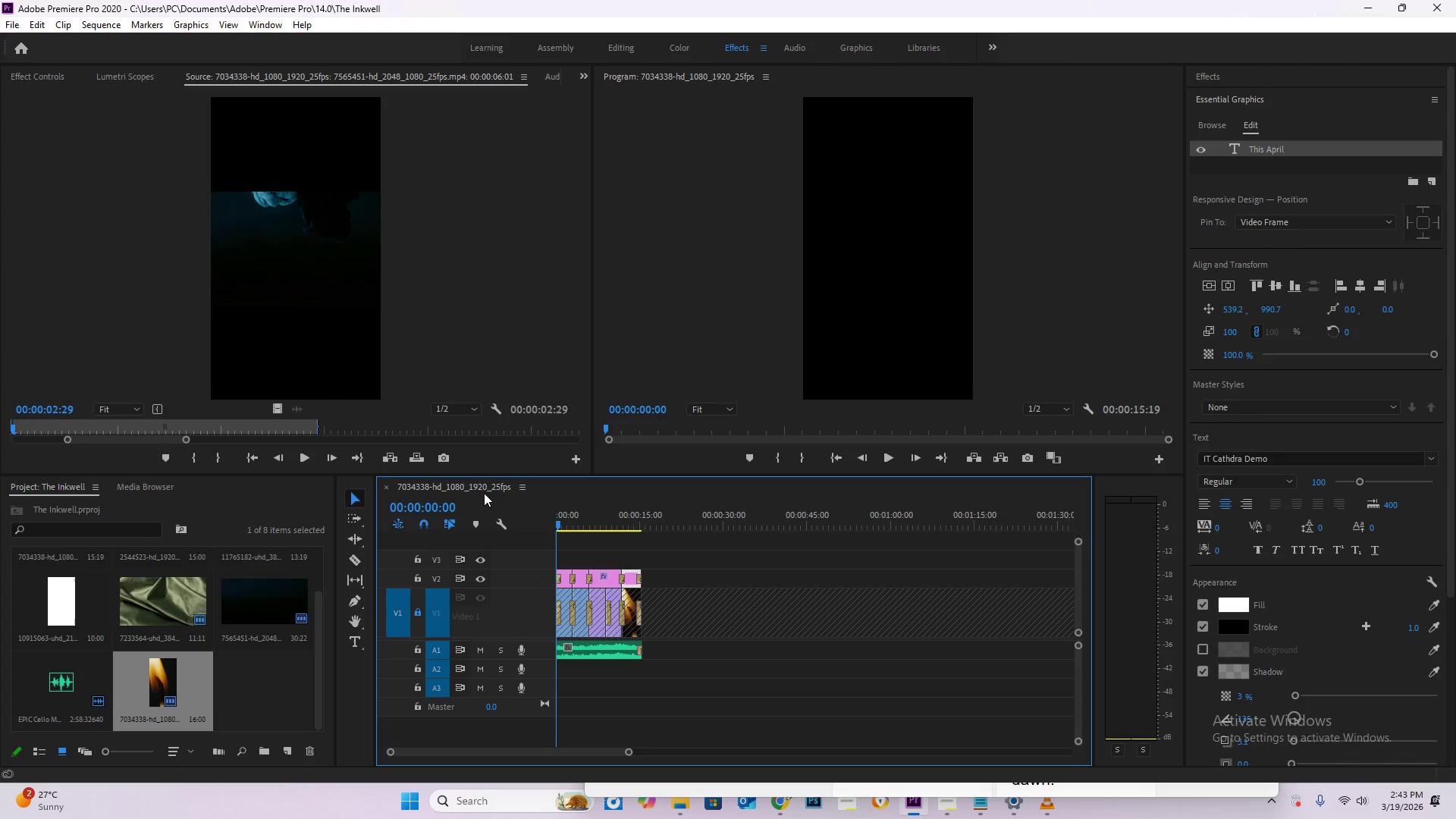 
key(Space)
 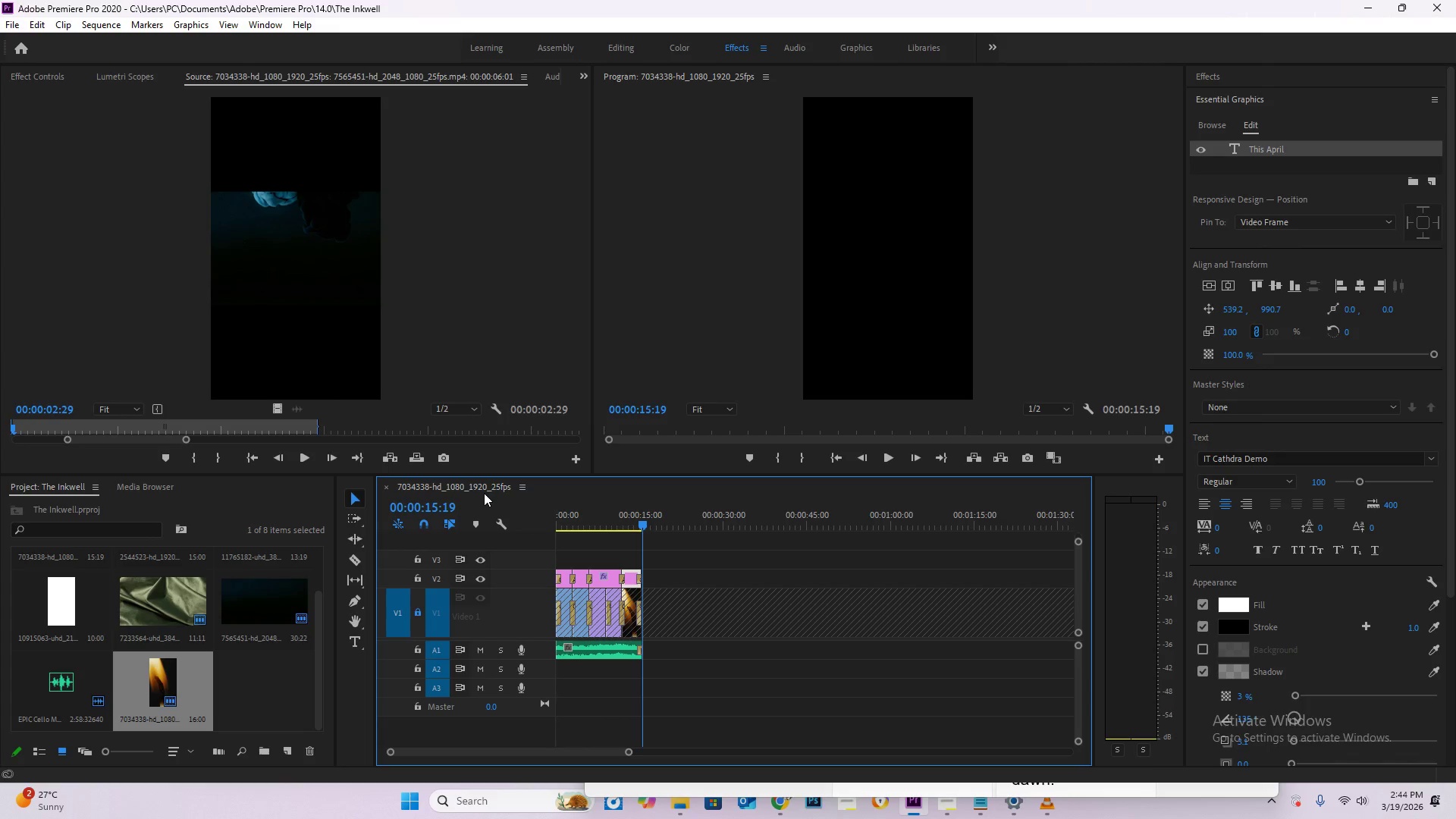 
wait(52.45)
 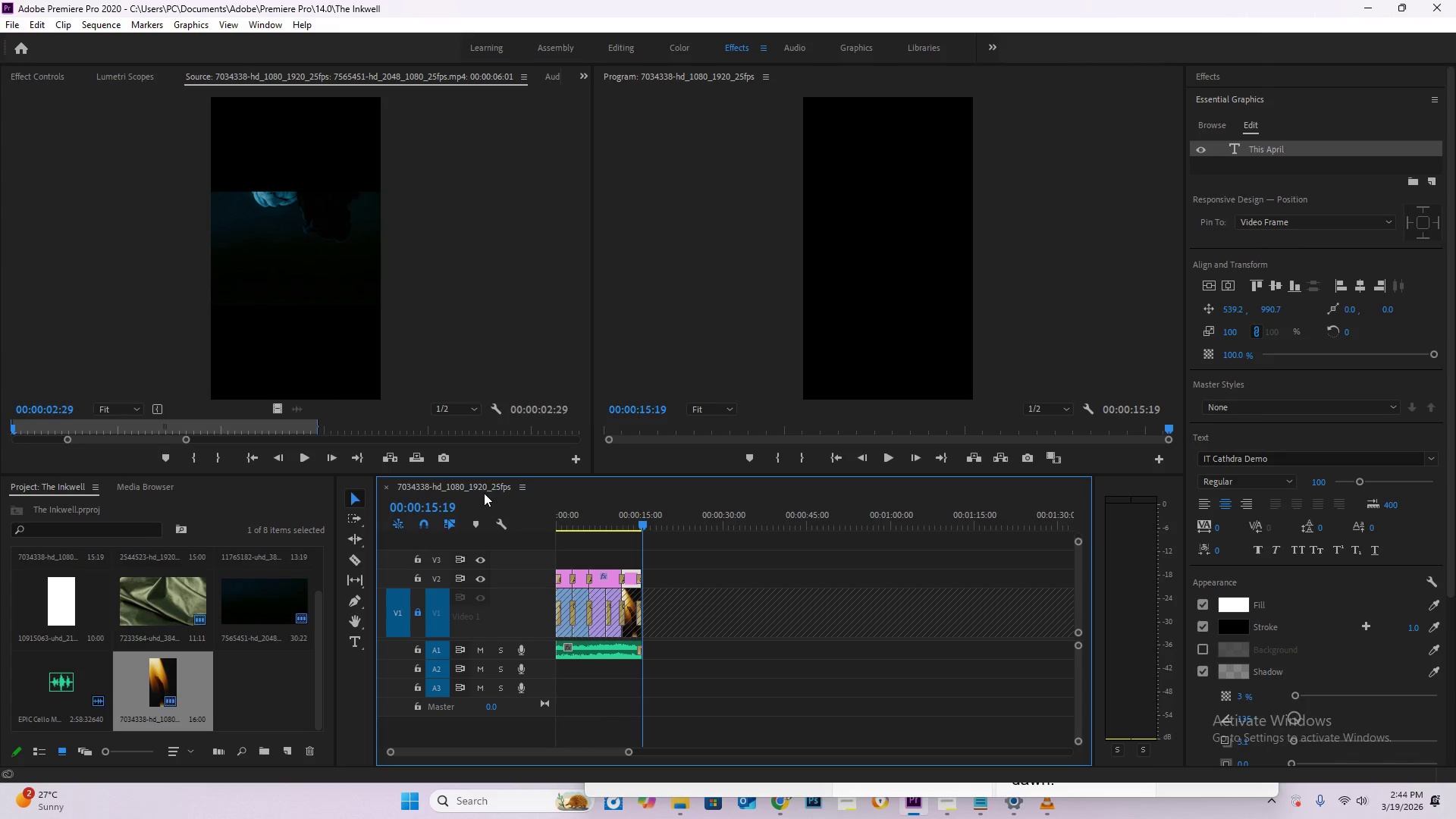 
left_click_drag(start_coordinate=[589, 519], to_coordinate=[488, 516])
 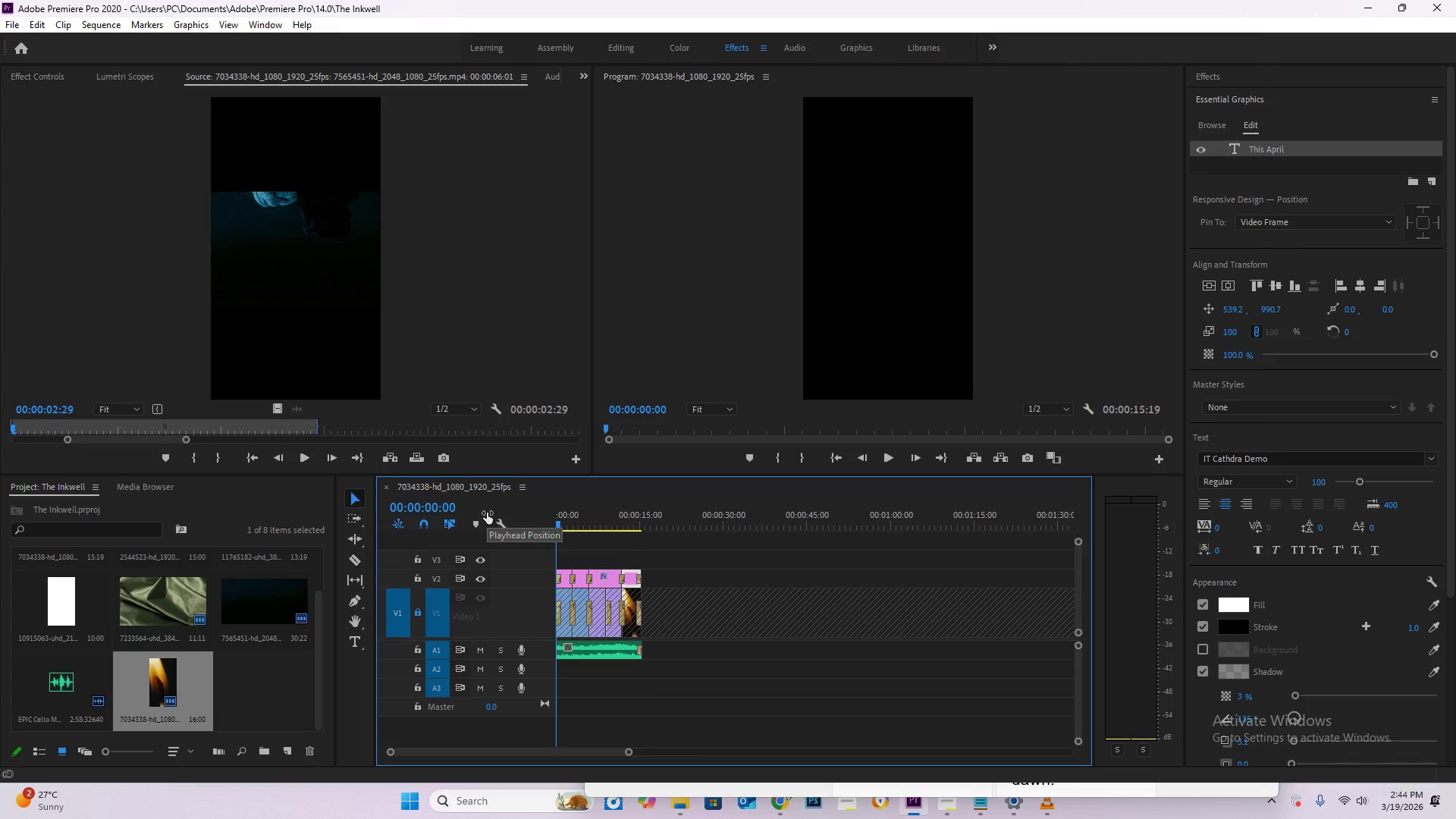 
key(Space)
 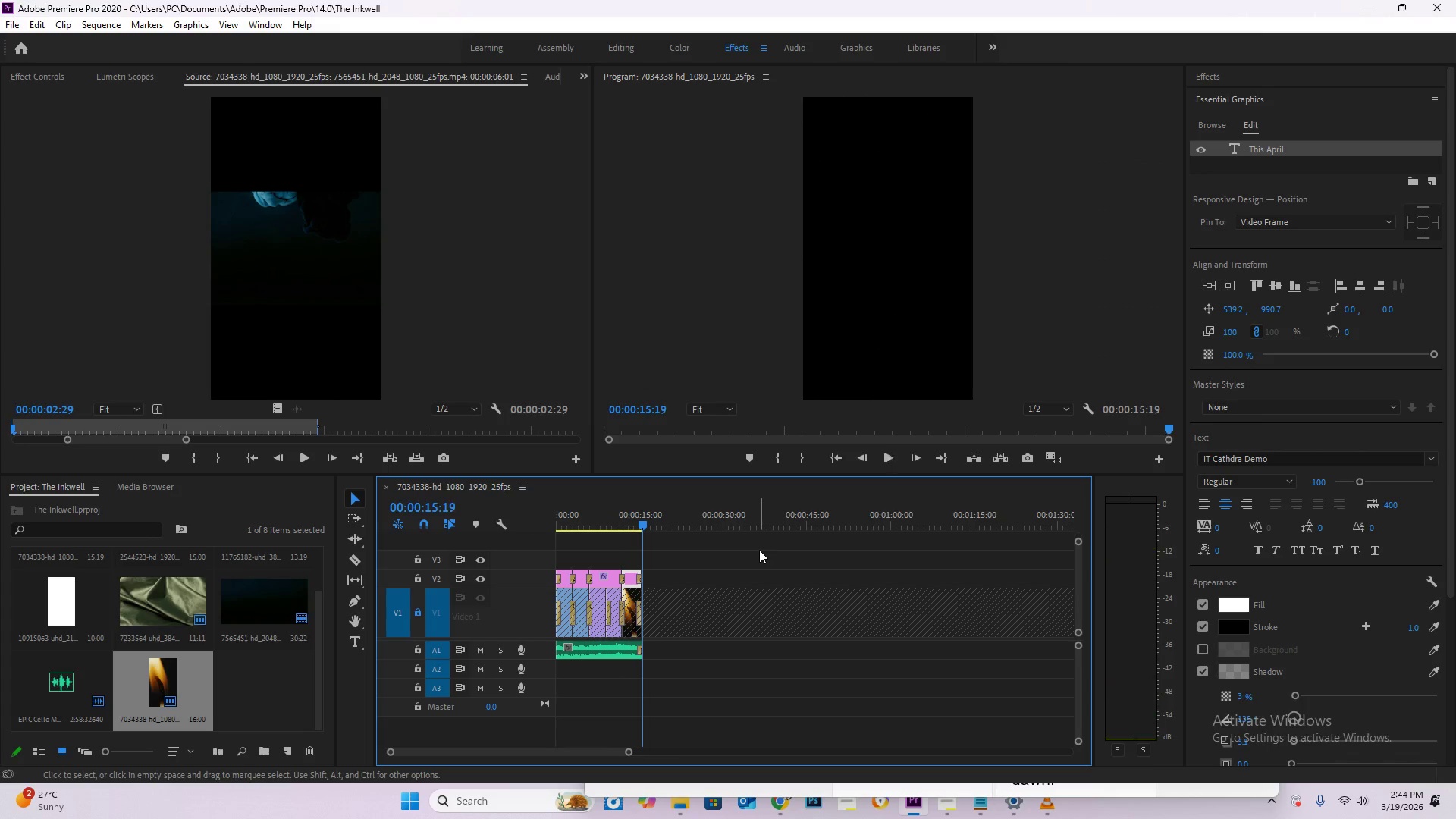 
wait(20.94)
 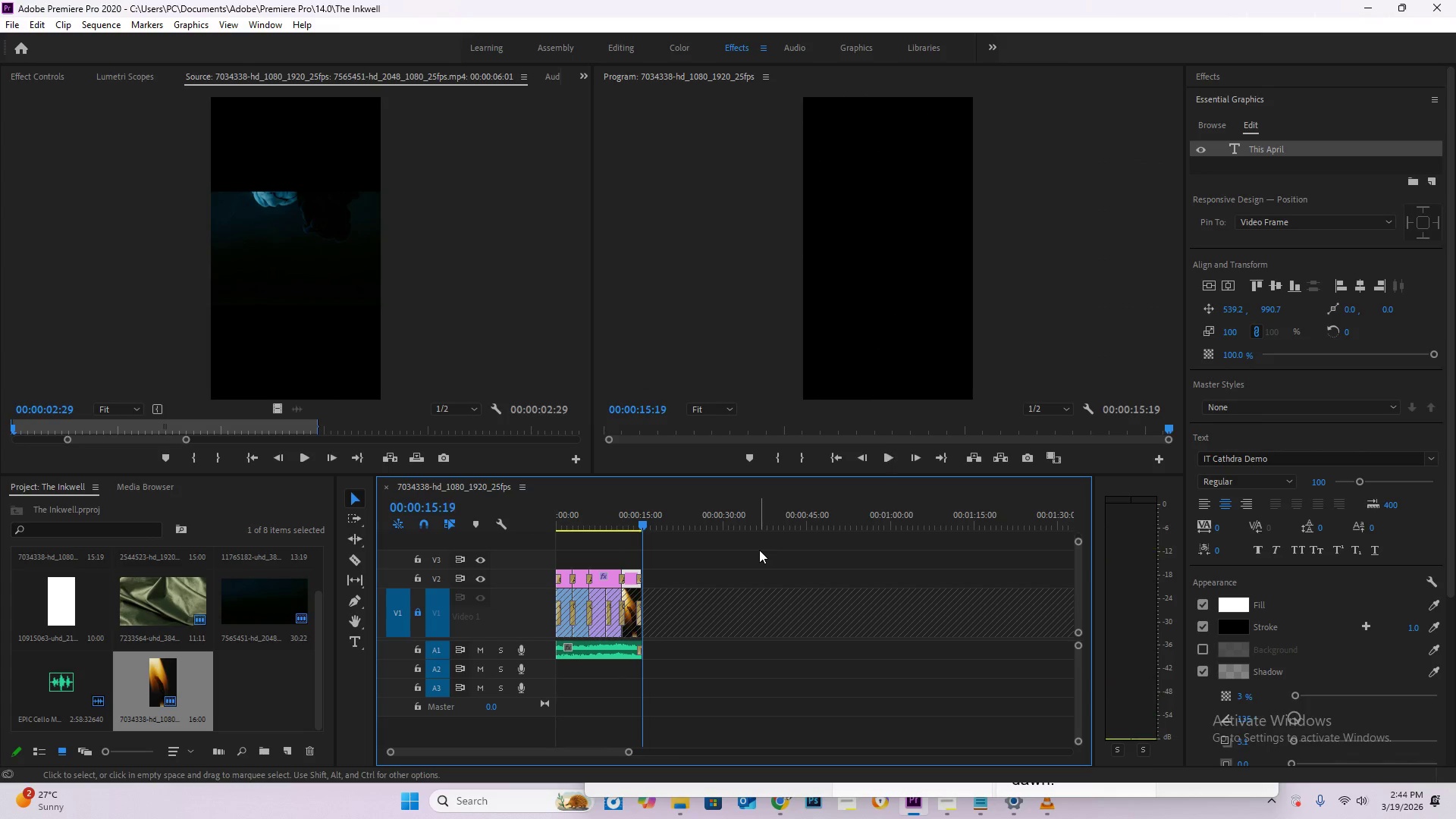 
key(Space)
 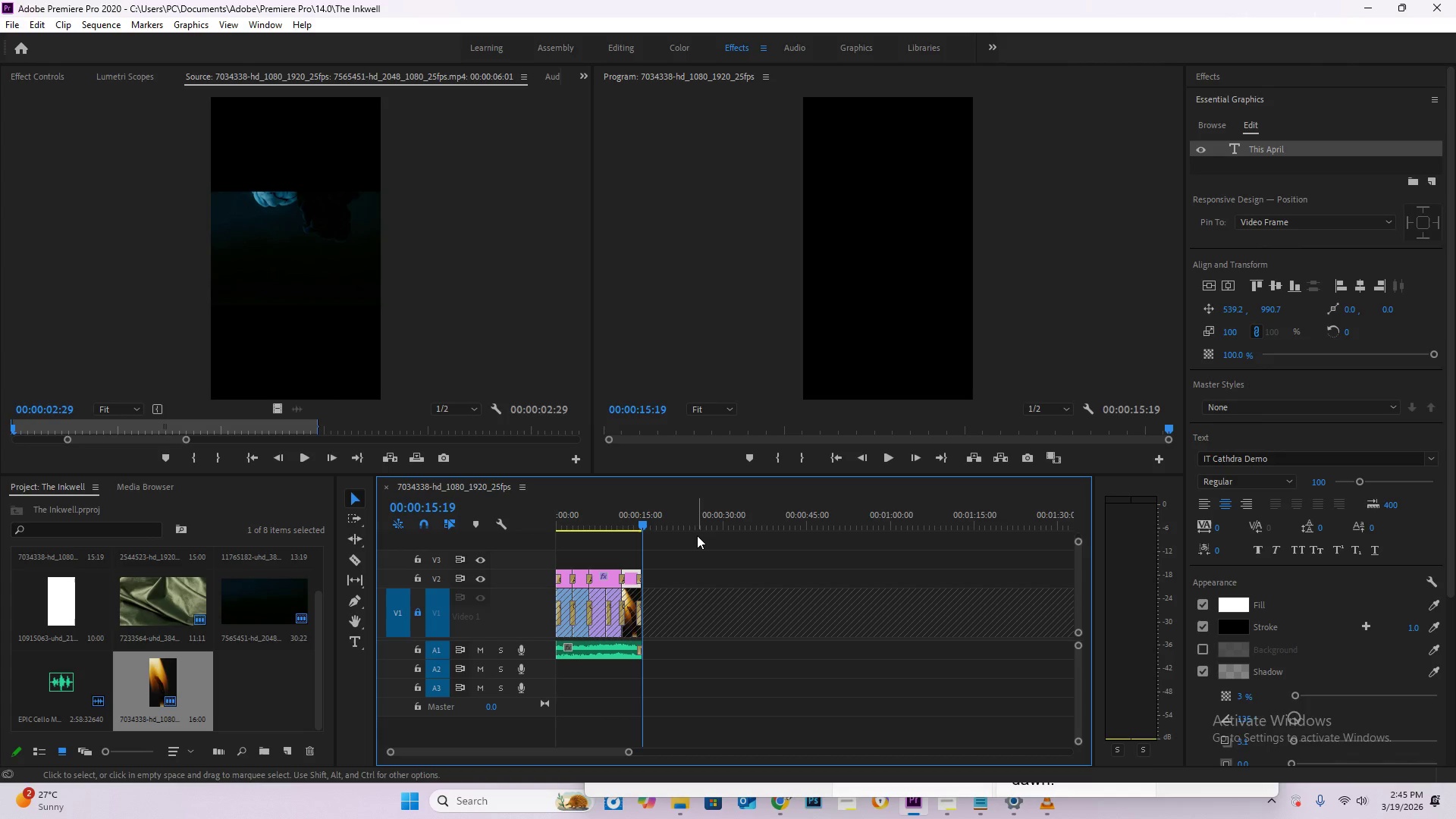 
wait(39.2)
 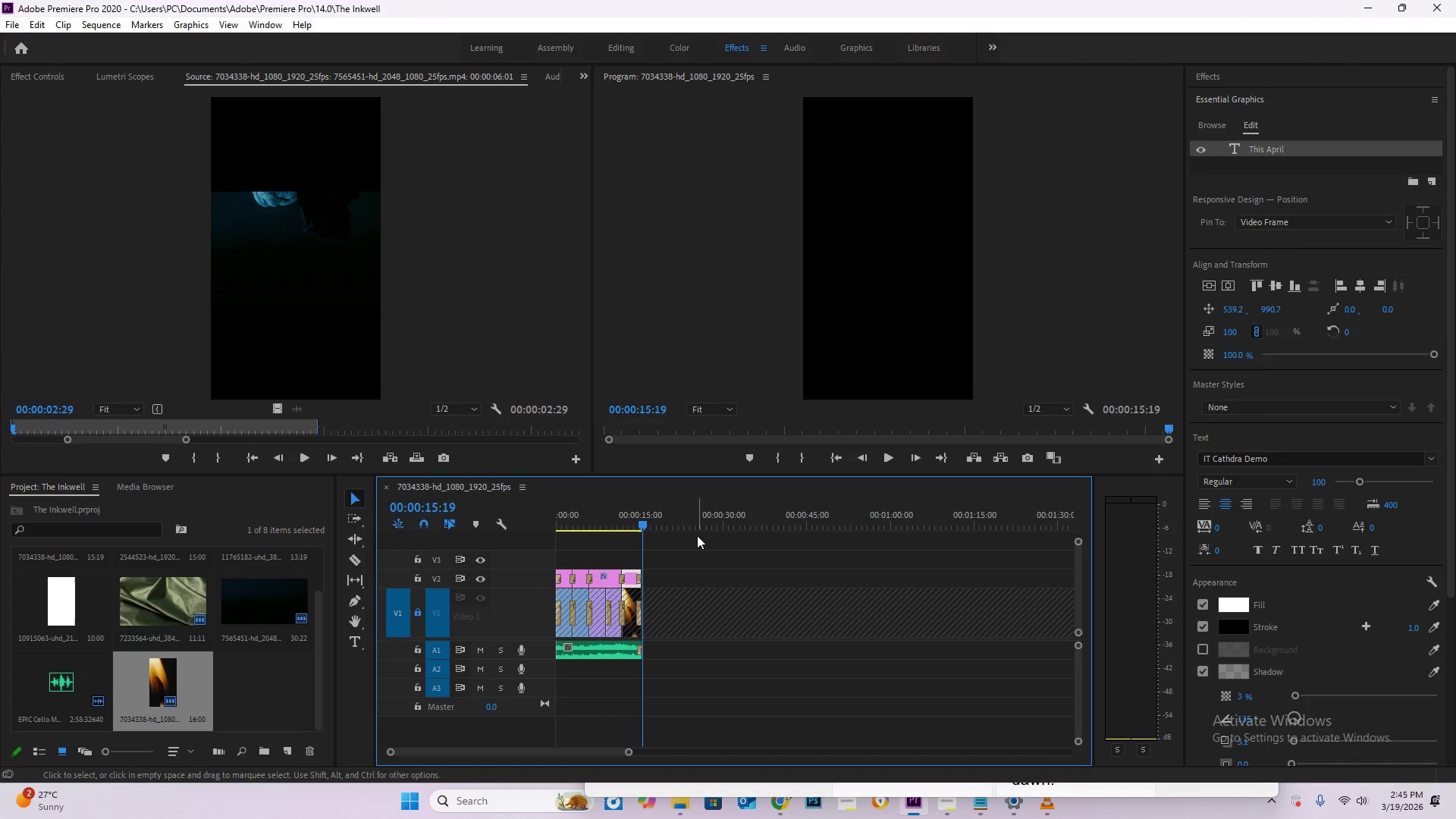 
left_click_drag(start_coordinate=[609, 511], to_coordinate=[479, 499])
 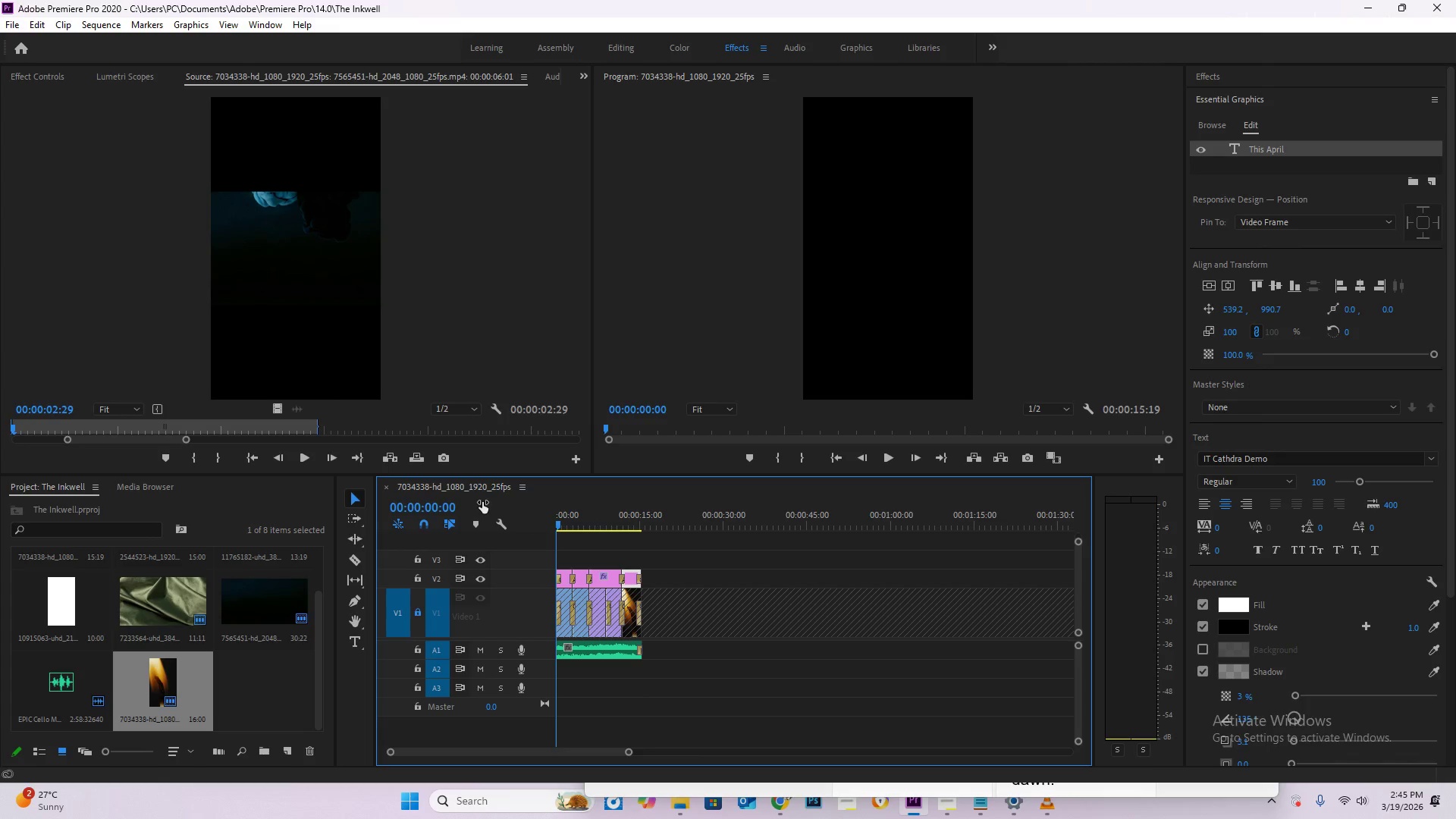 
key(NumpadEnter)
 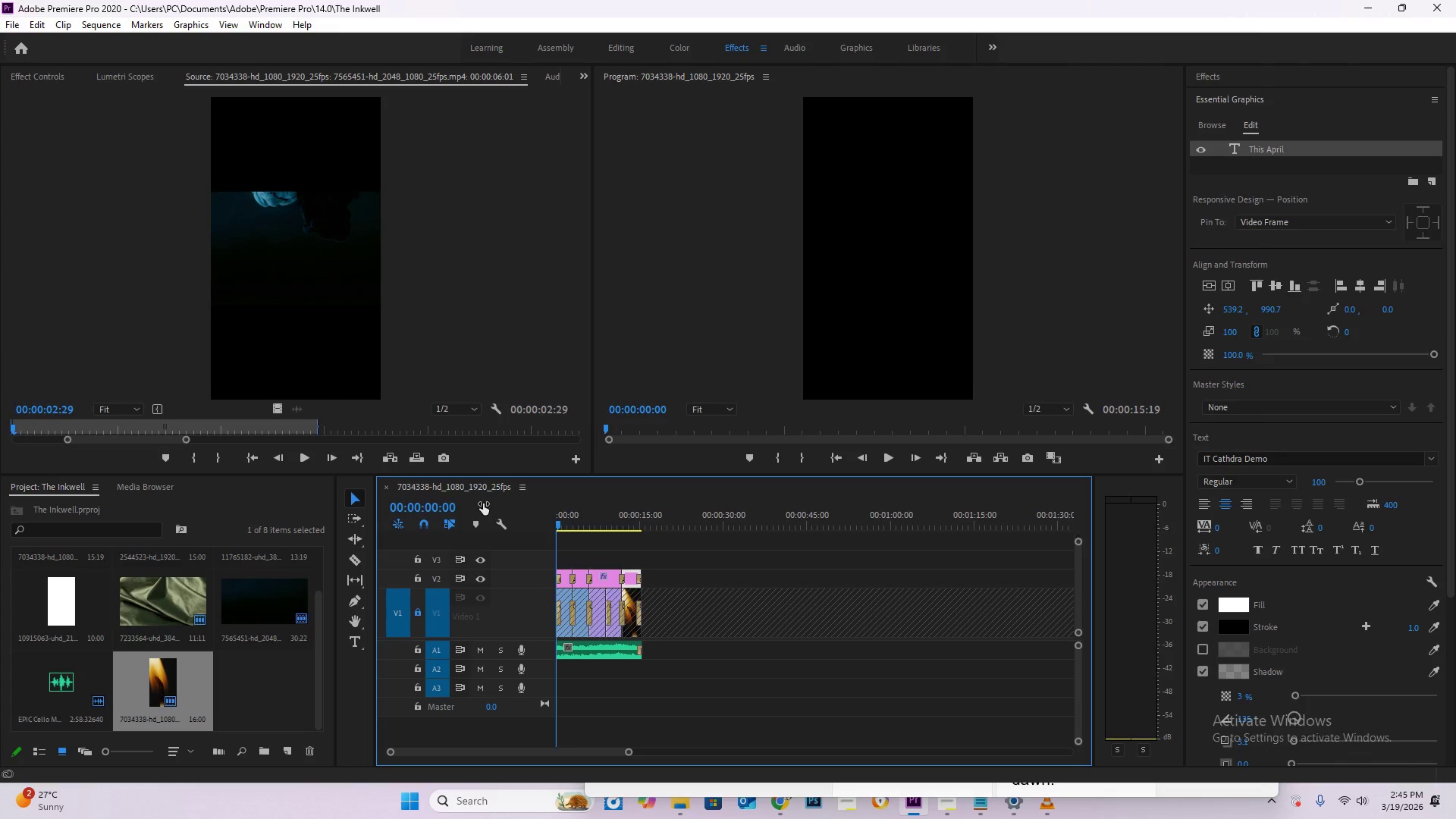 
wait(11.27)
 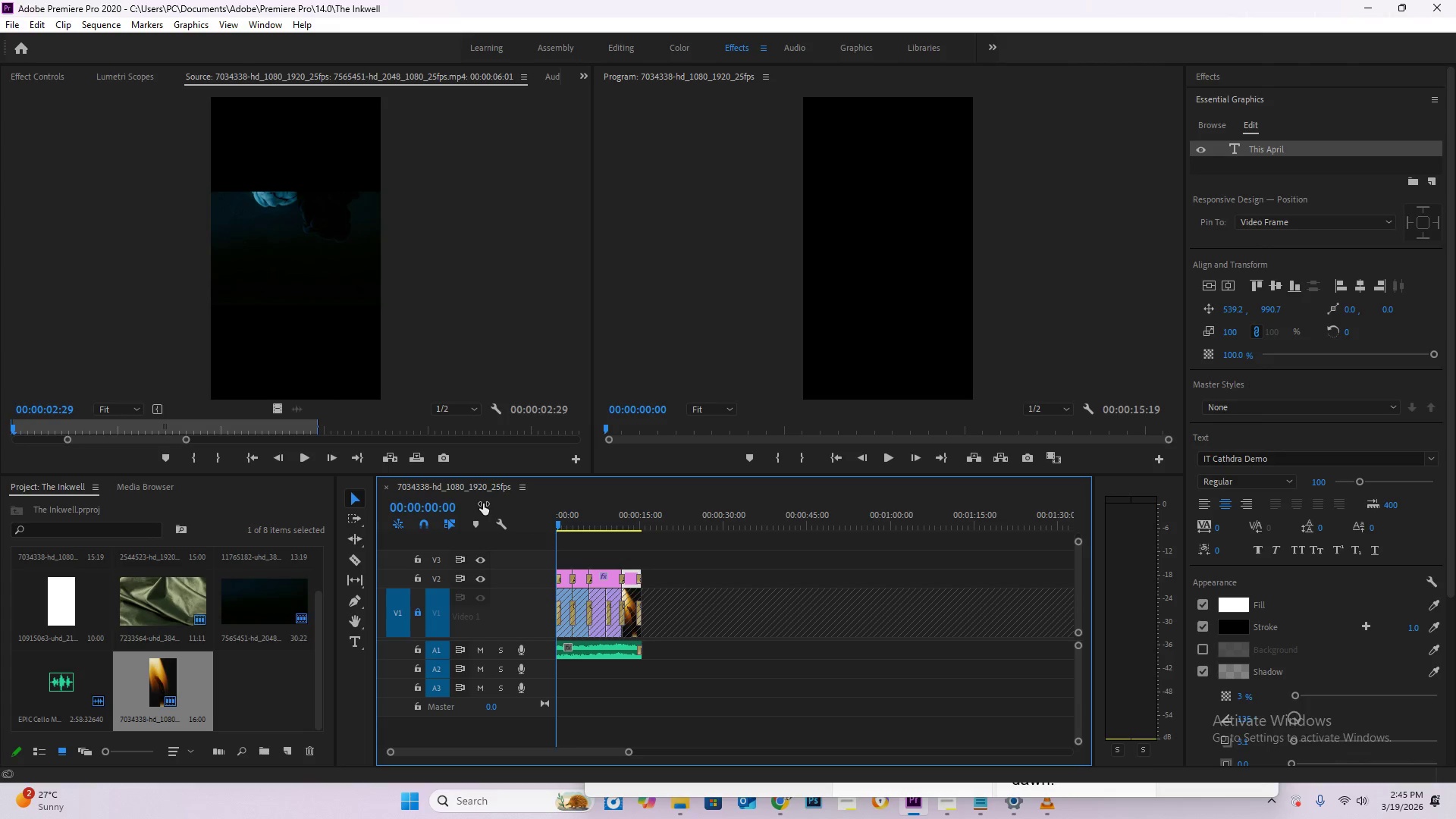 
left_click([878, 454])
 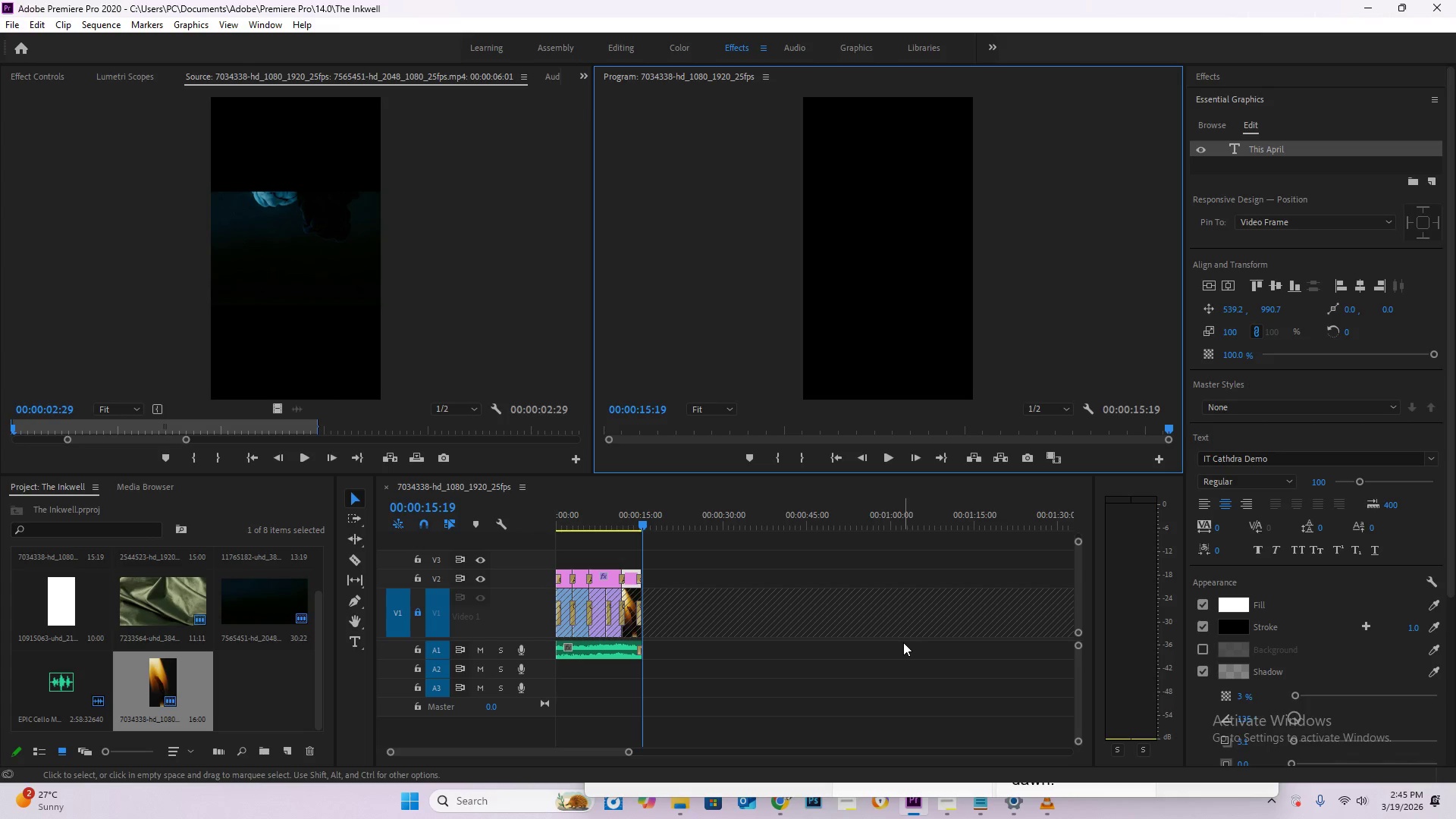 
wait(31.0)
 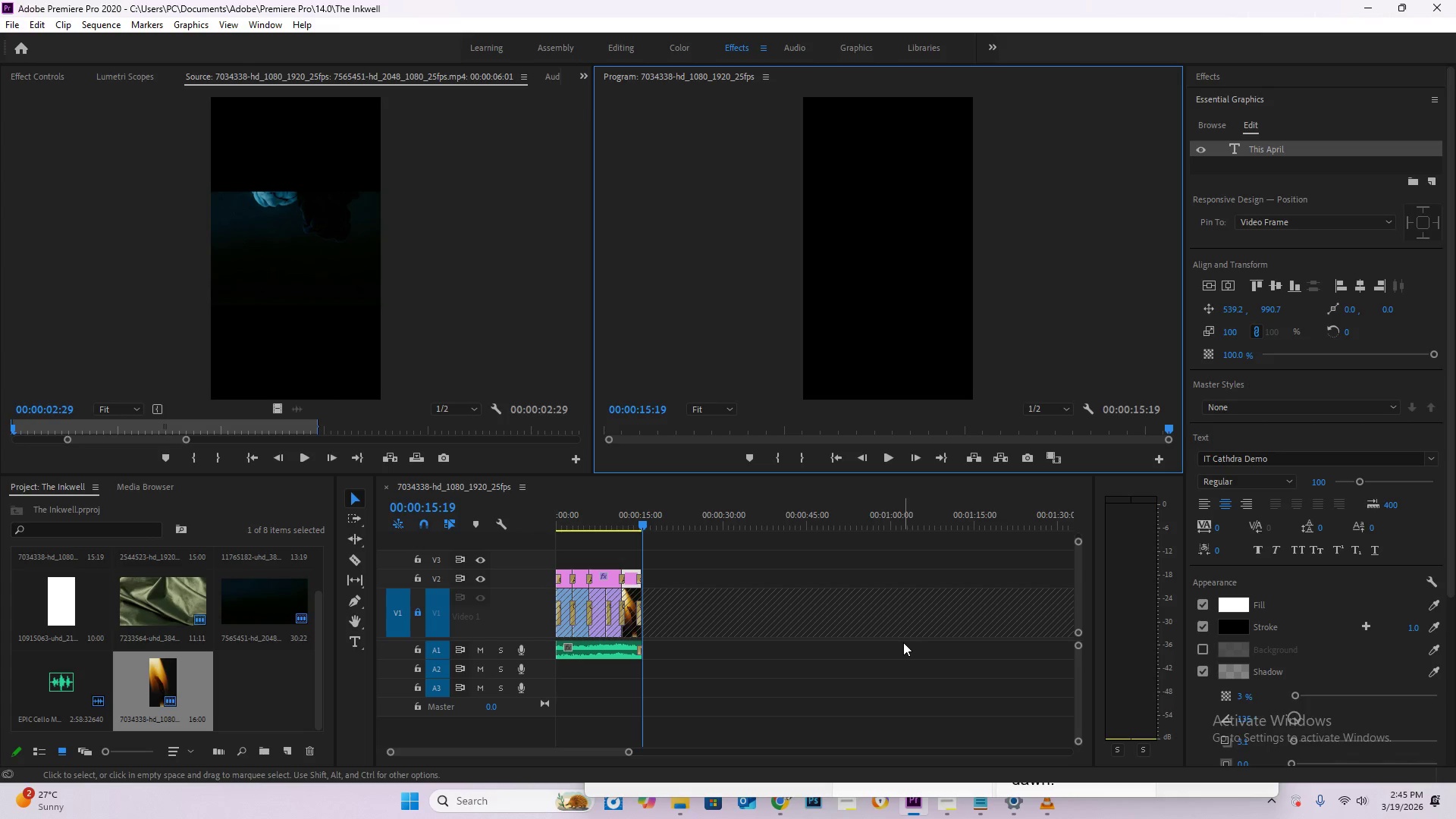 
left_click_drag(start_coordinate=[564, 519], to_coordinate=[519, 510])
 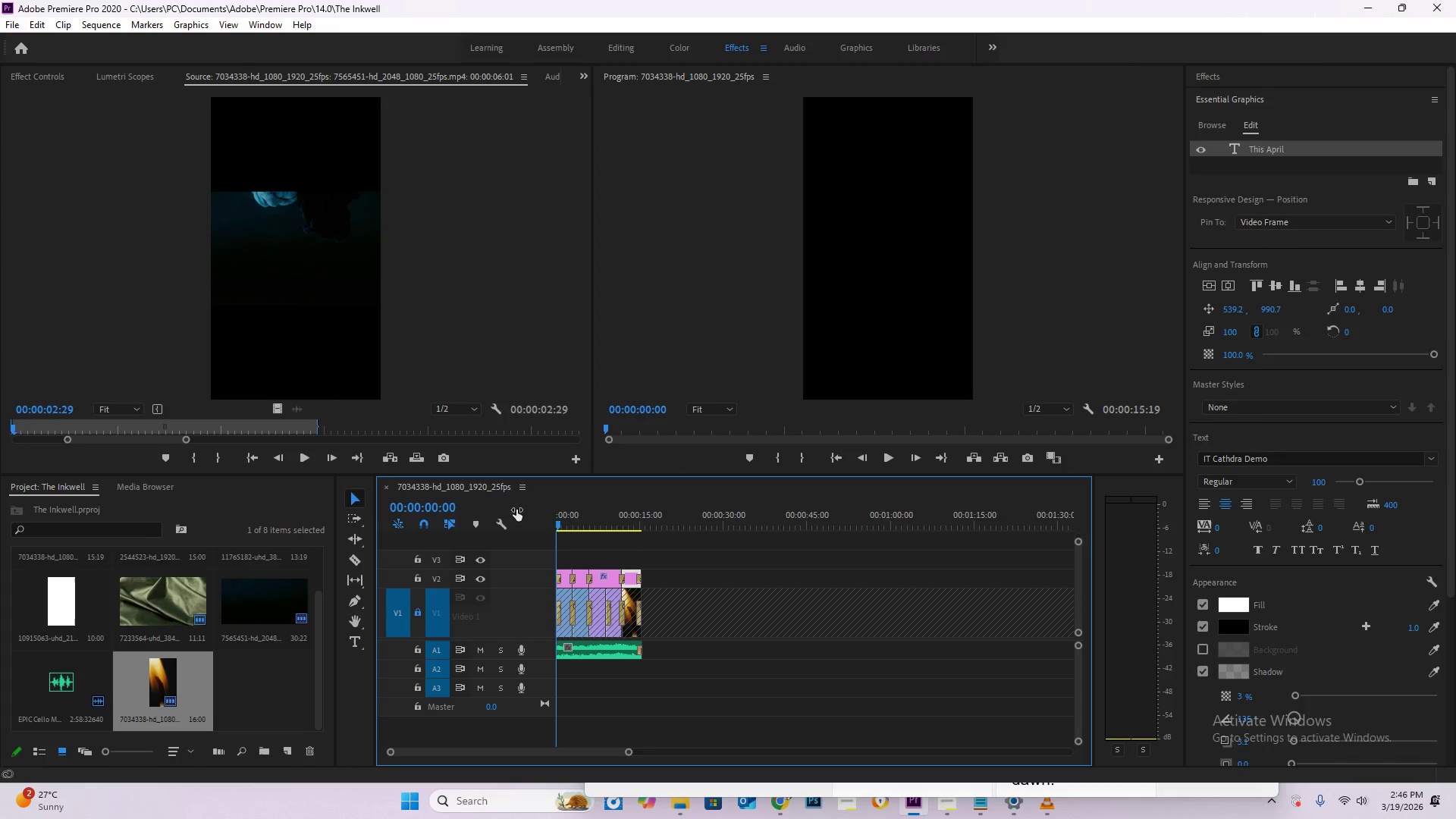 
key(Space)
 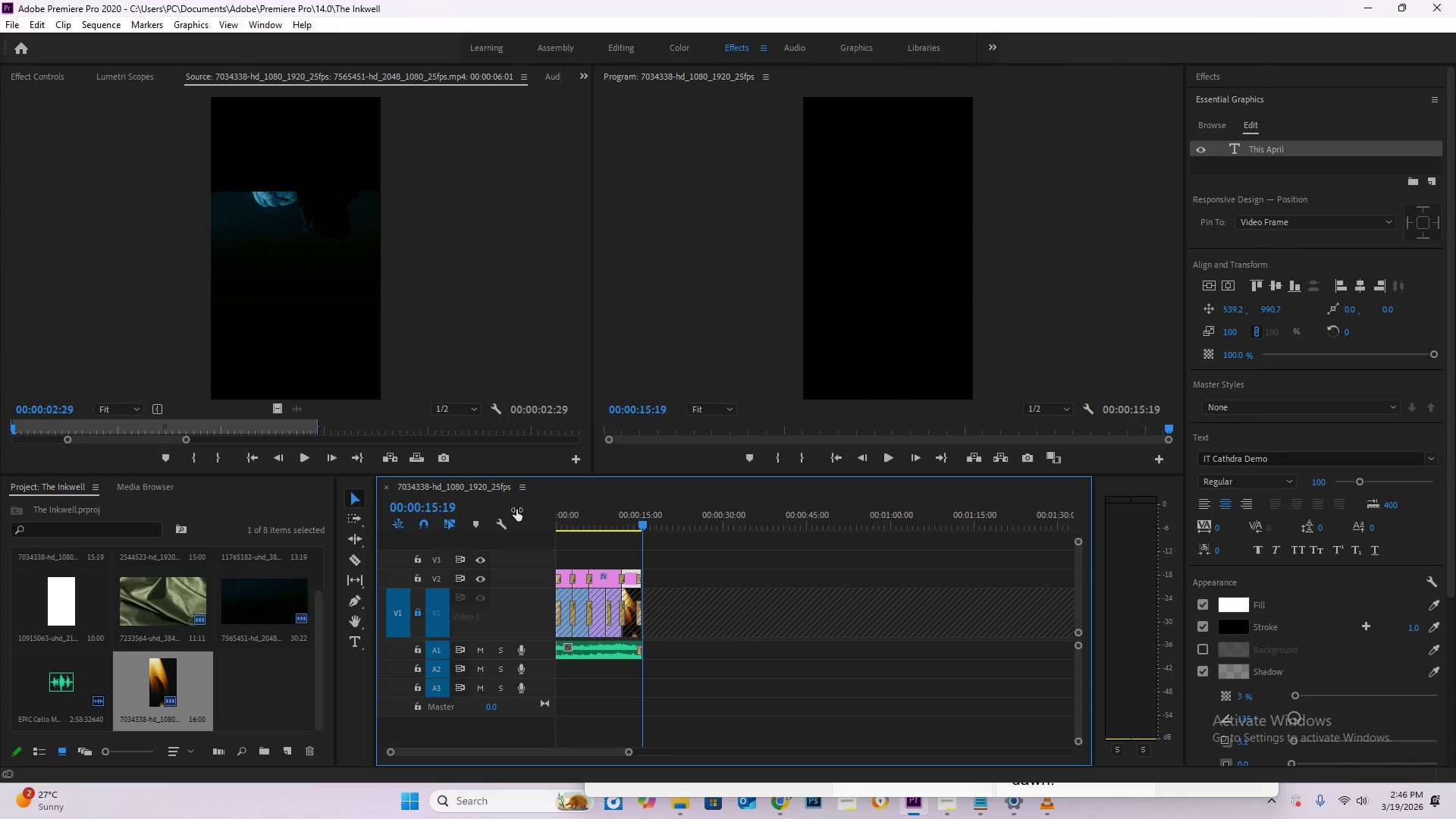 
wait(26.25)
 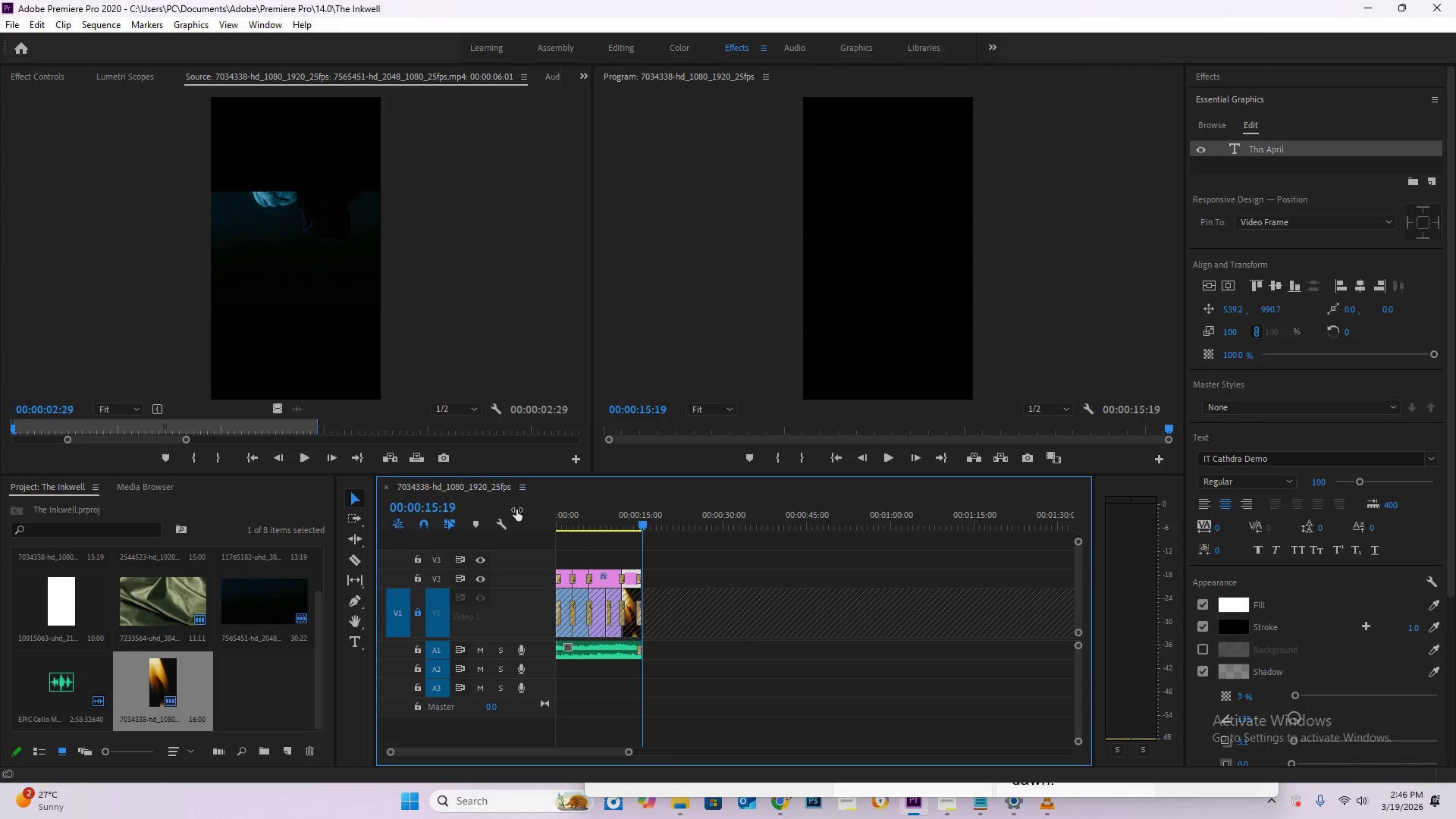 
left_click_drag(start_coordinate=[568, 517], to_coordinate=[491, 513])
 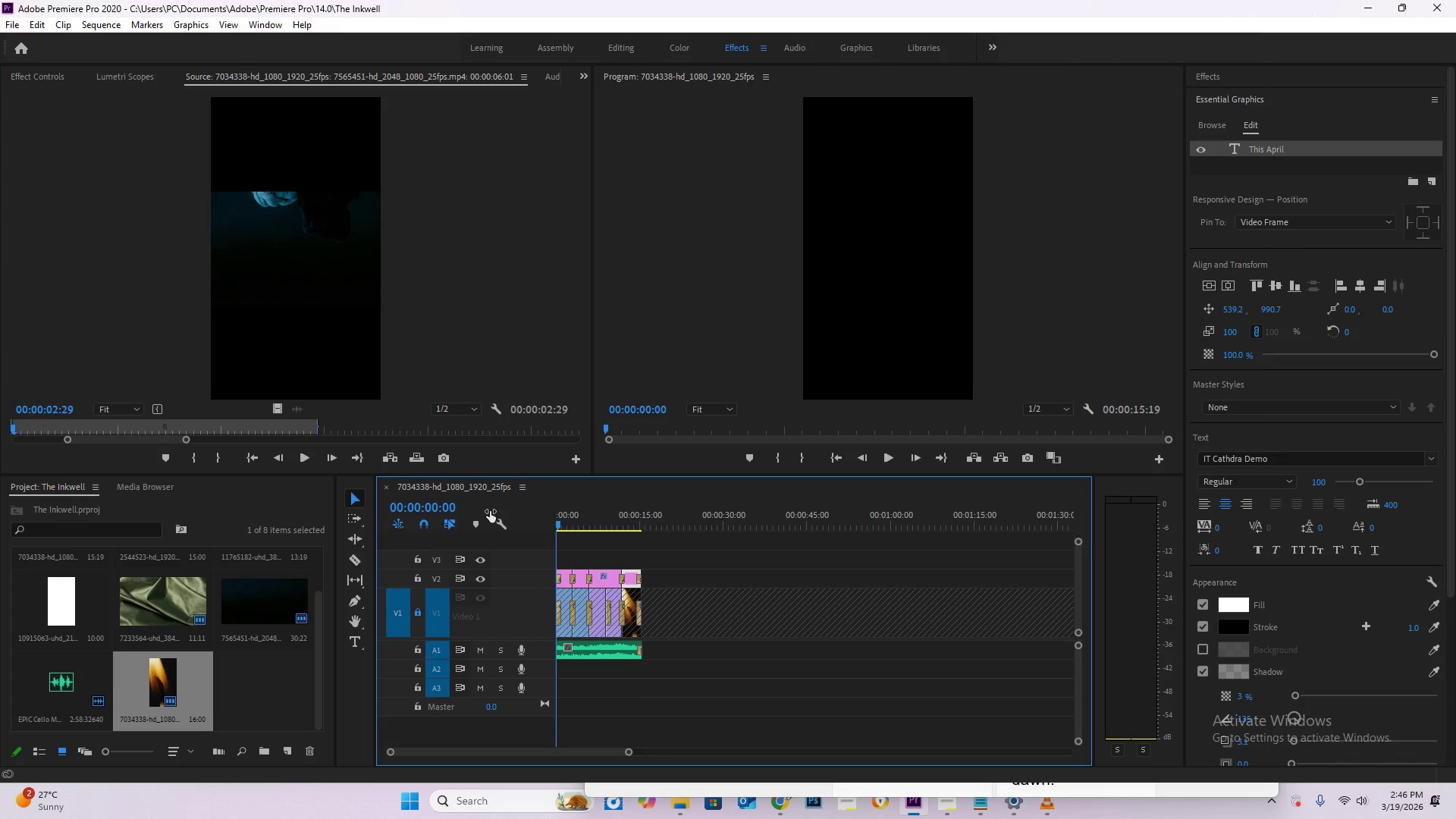 
key(NumpadEnter)
 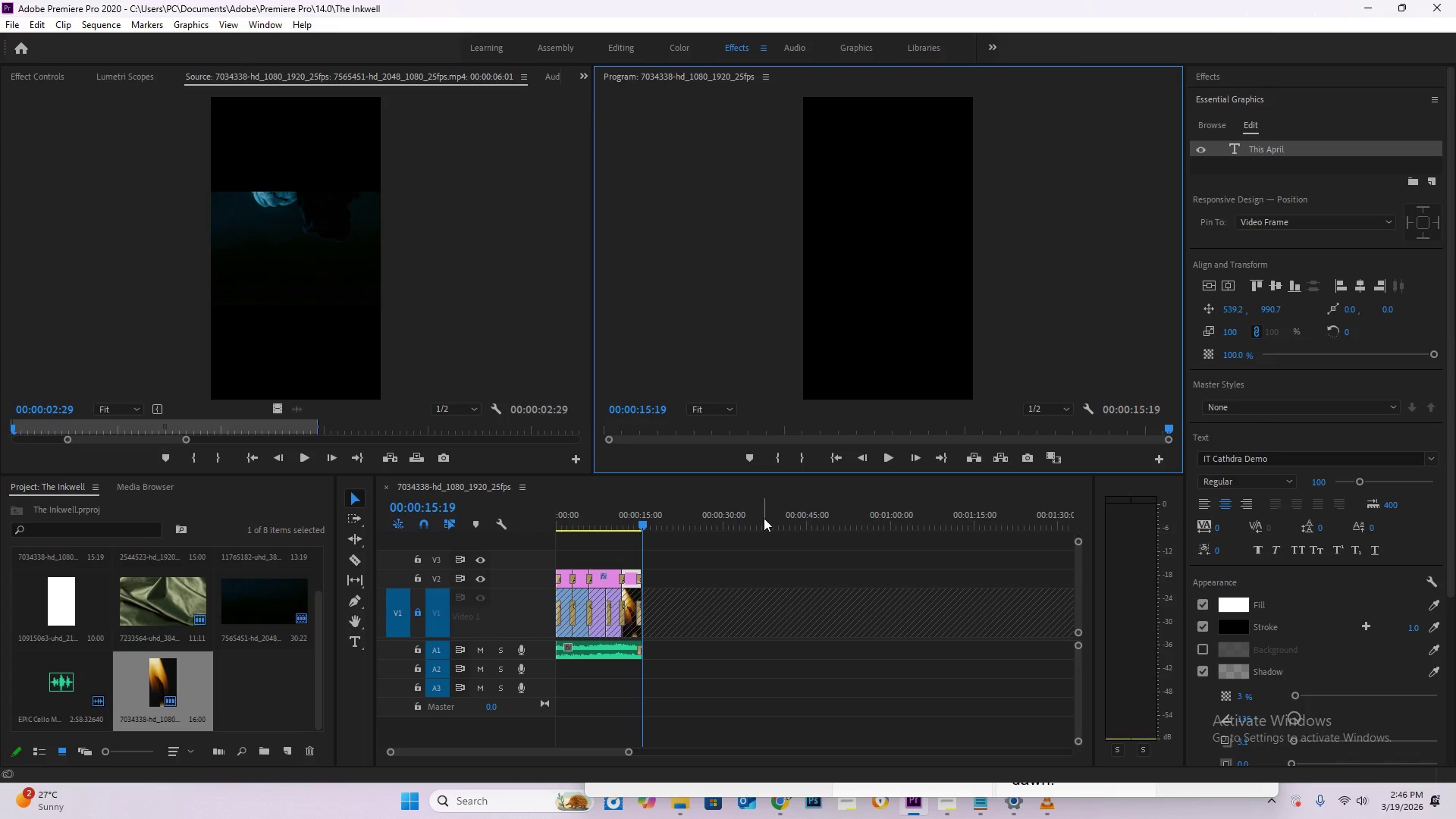 
wait(29.88)
 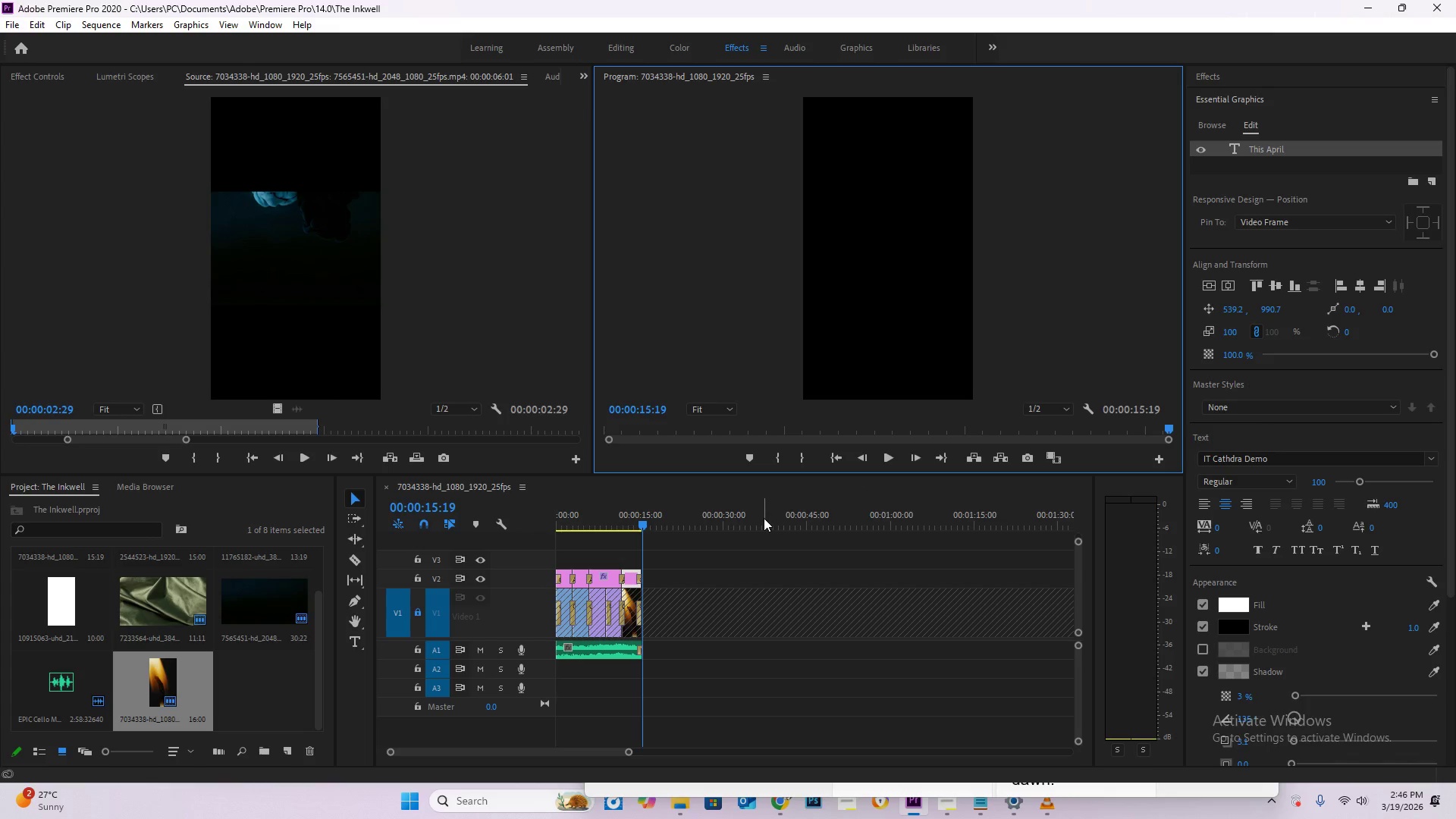 
left_click_drag(start_coordinate=[642, 523], to_coordinate=[503, 513])
 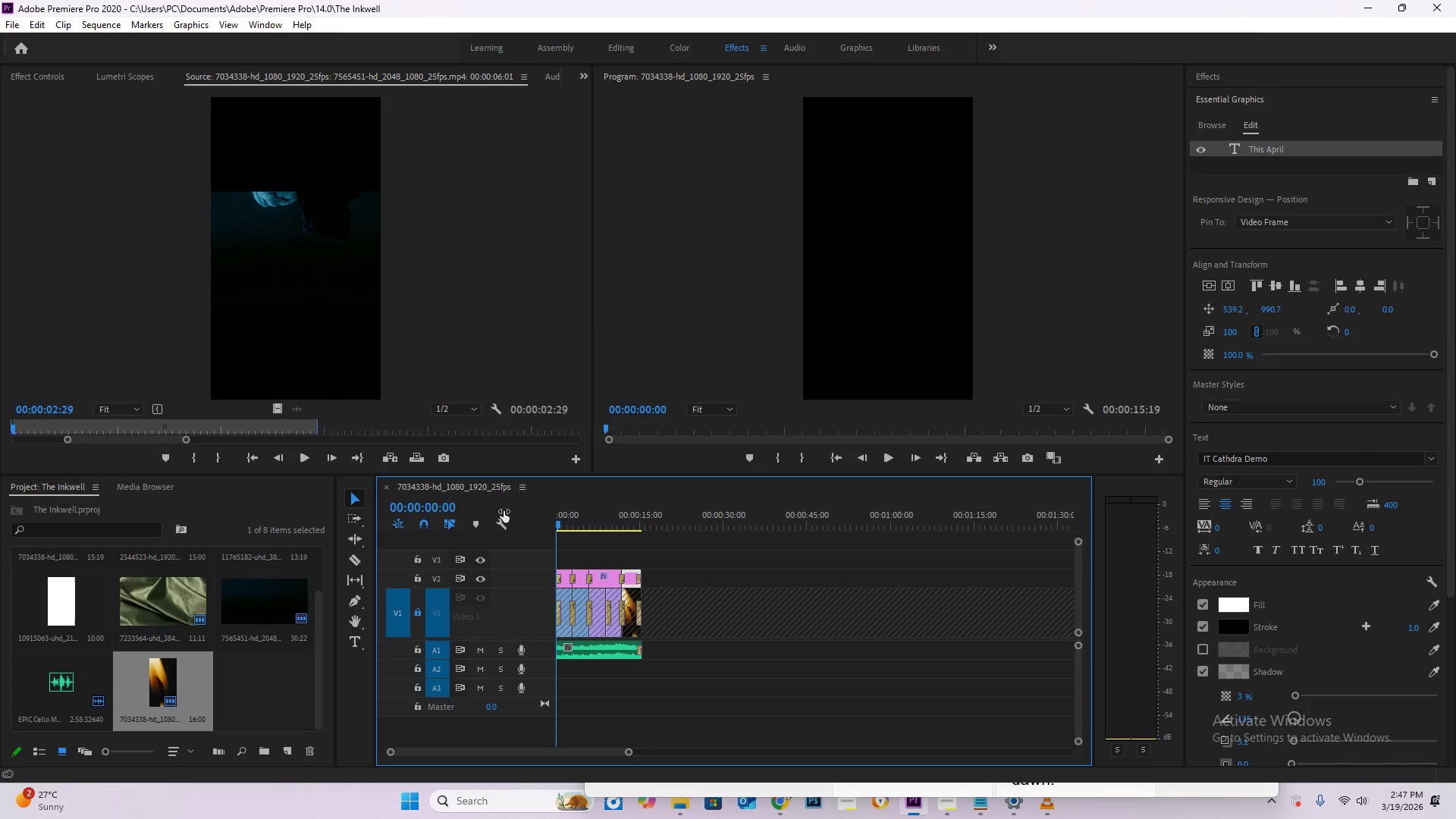 
key(NumpadEnter)
 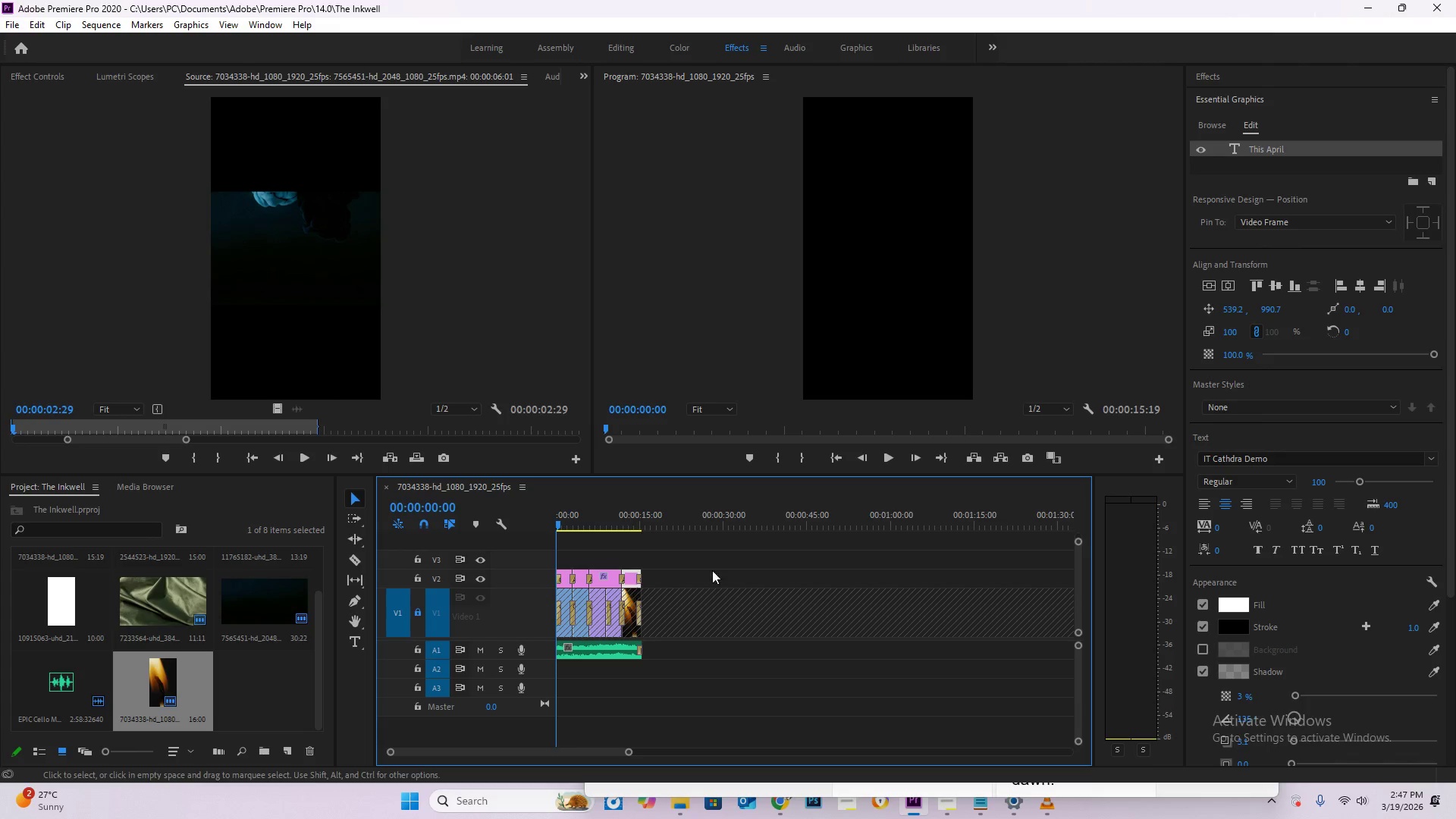 
wait(20.73)
 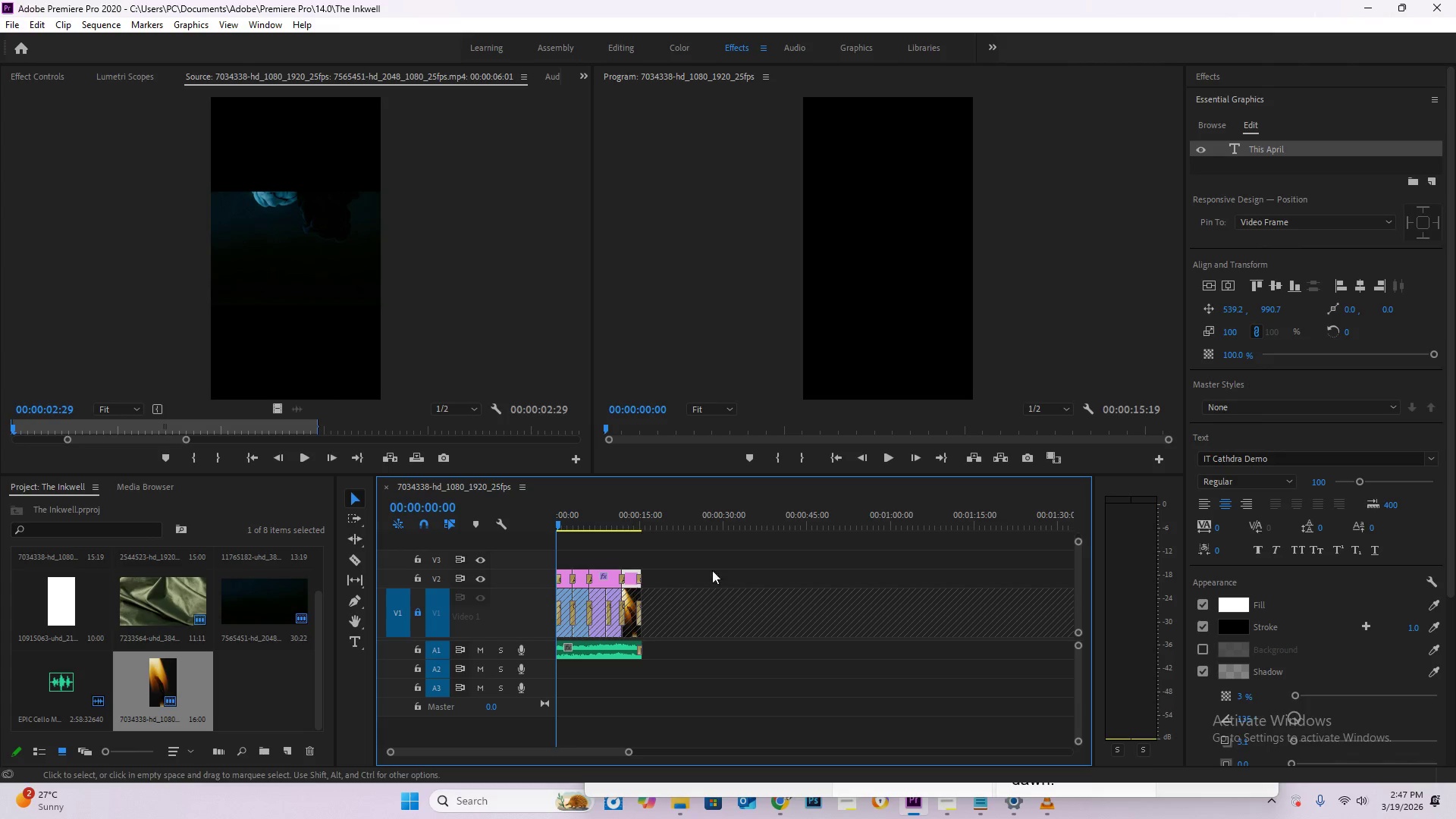 
left_click_drag(start_coordinate=[557, 525], to_coordinate=[526, 521])
 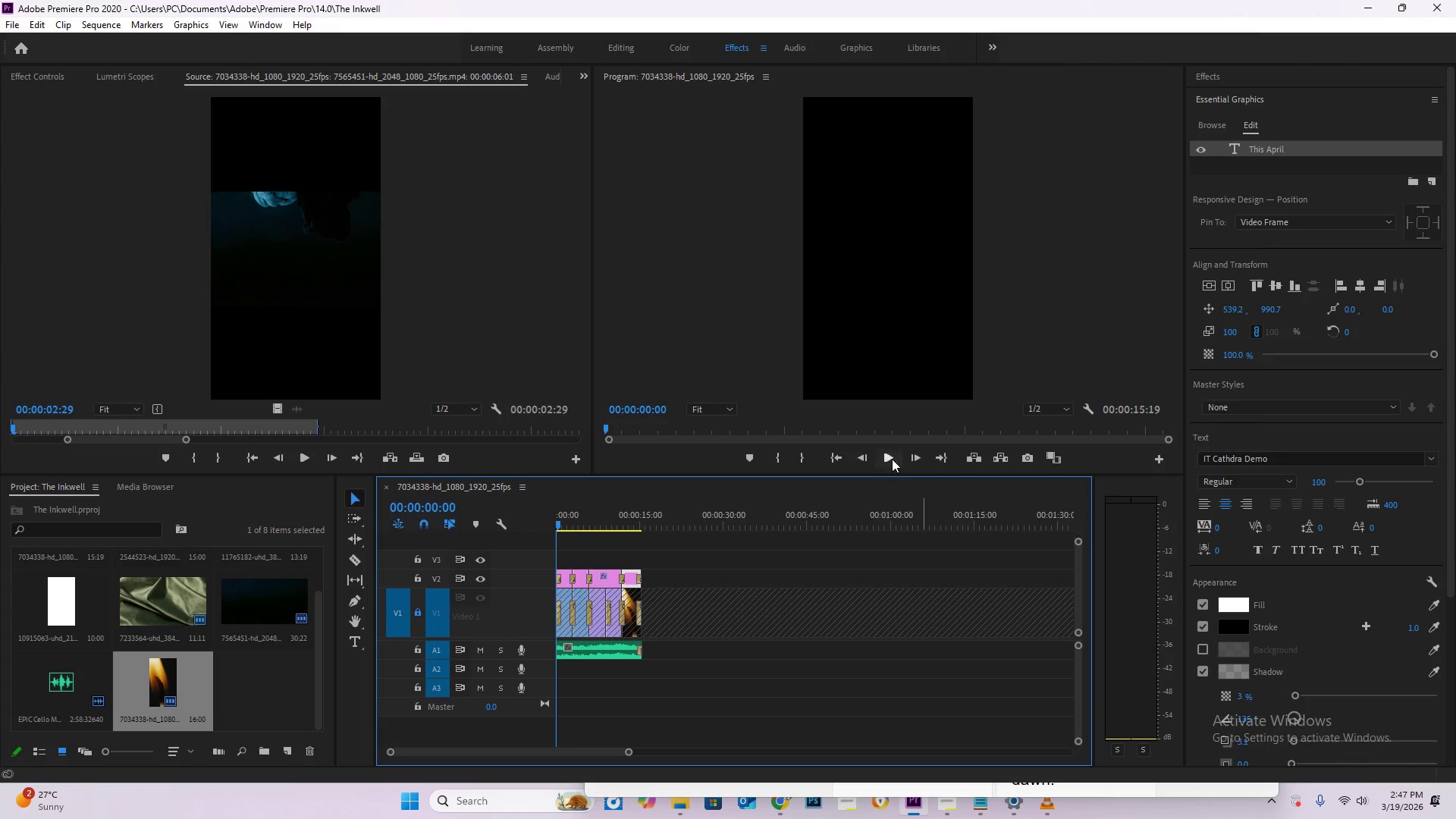 
left_click([890, 455])
 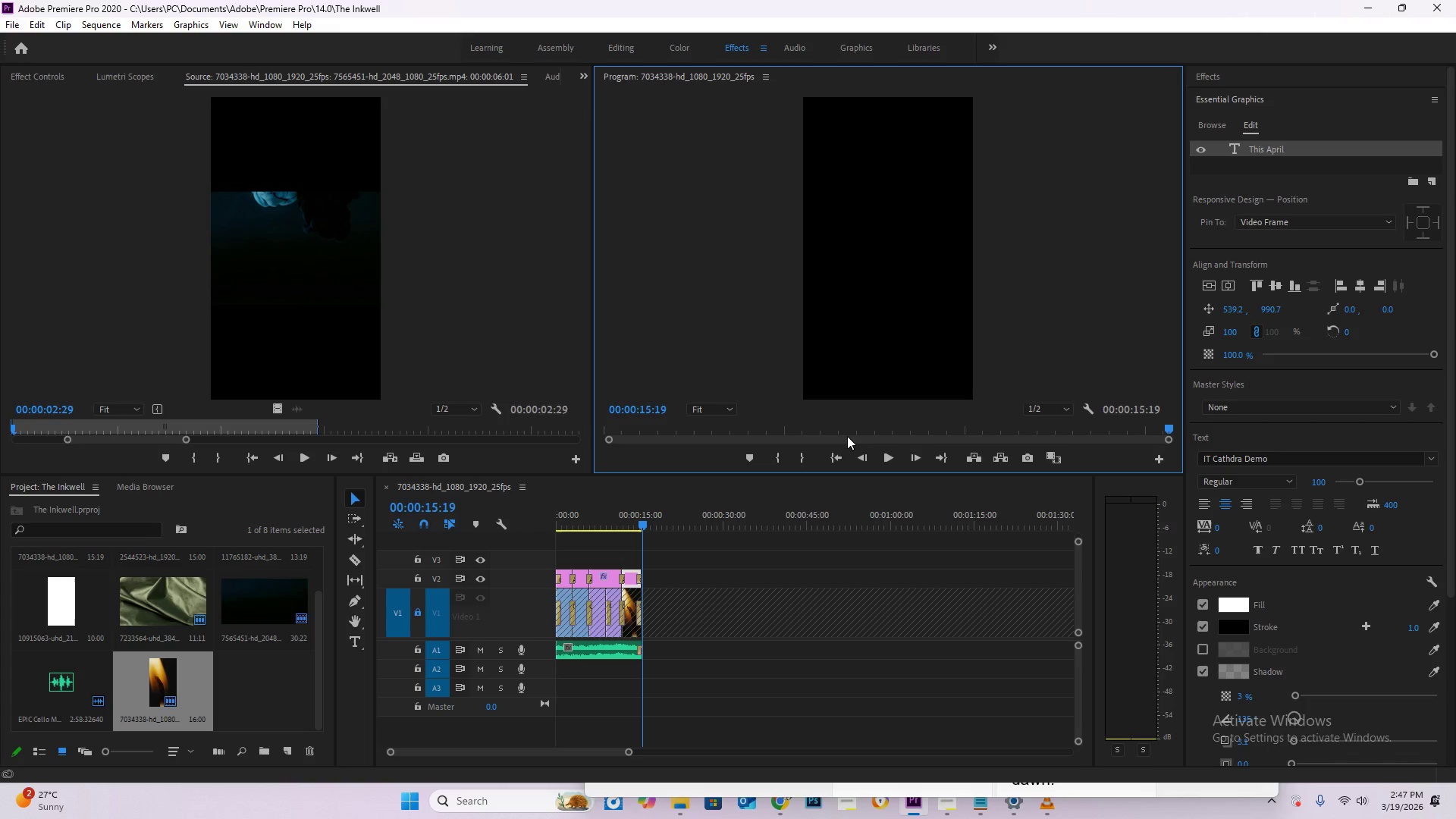 
wait(25.53)
 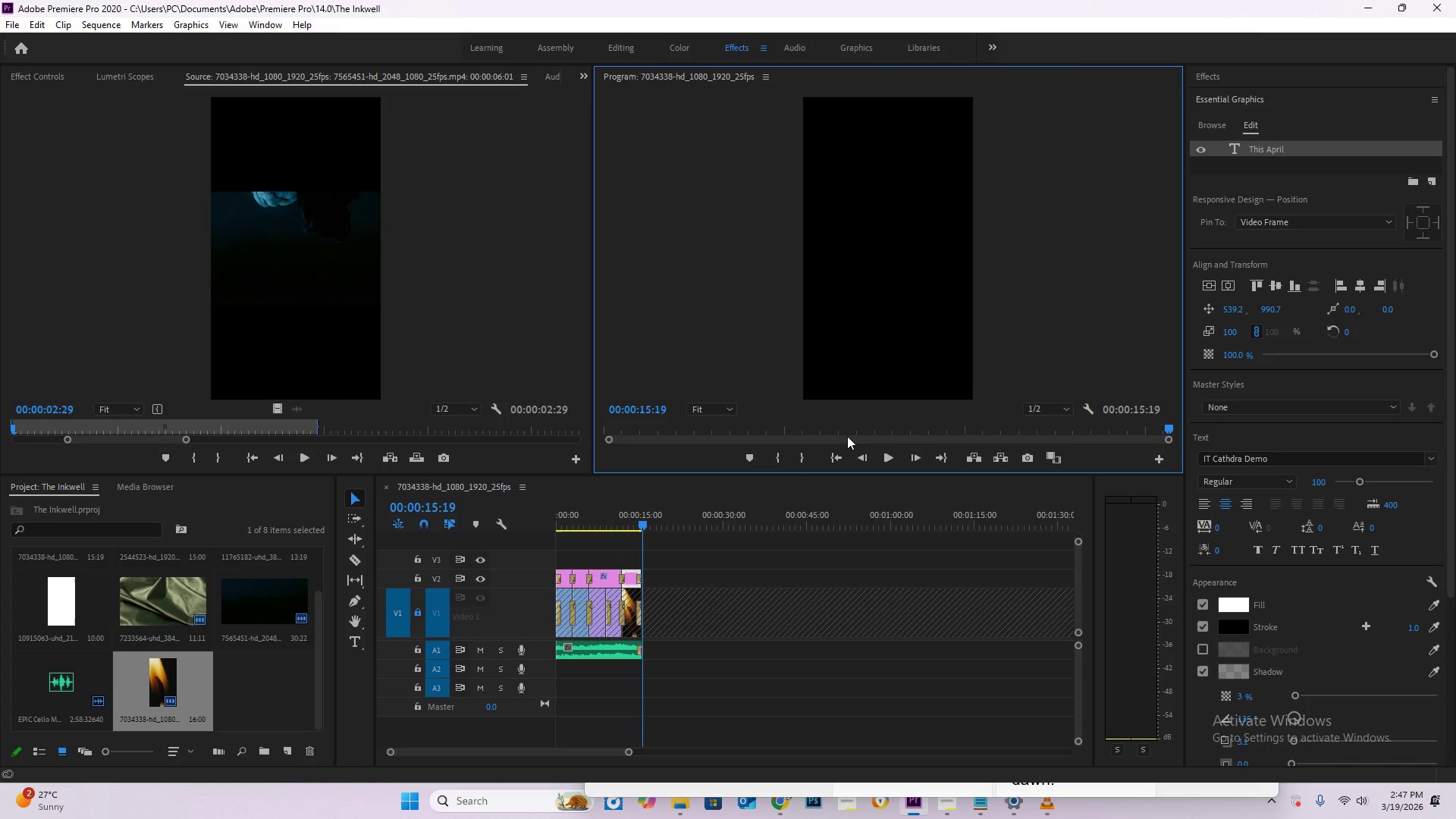 
left_click_drag(start_coordinate=[580, 526], to_coordinate=[516, 522])
 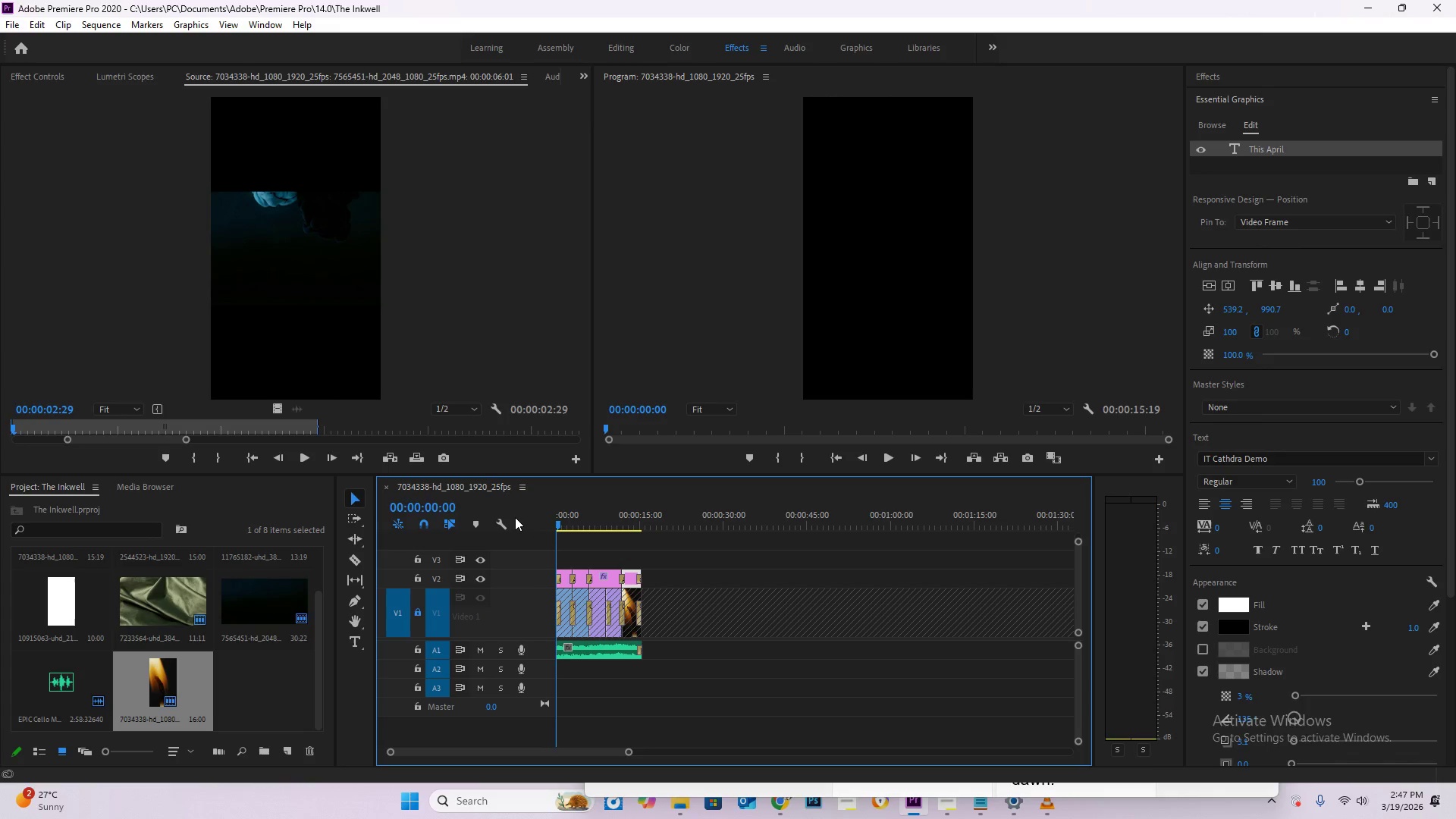 
key(NumpadEnter)
 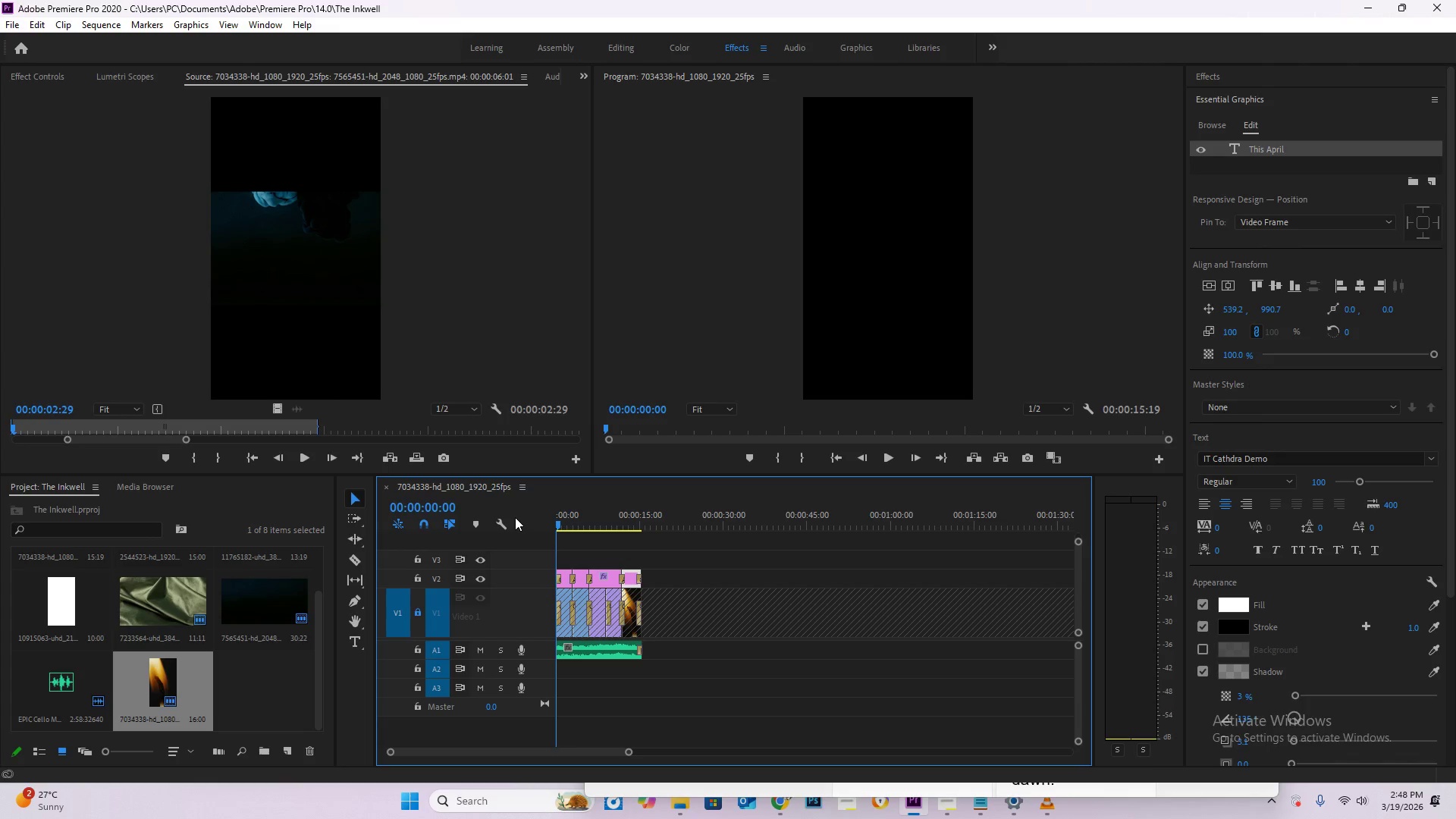 
wait(24.36)
 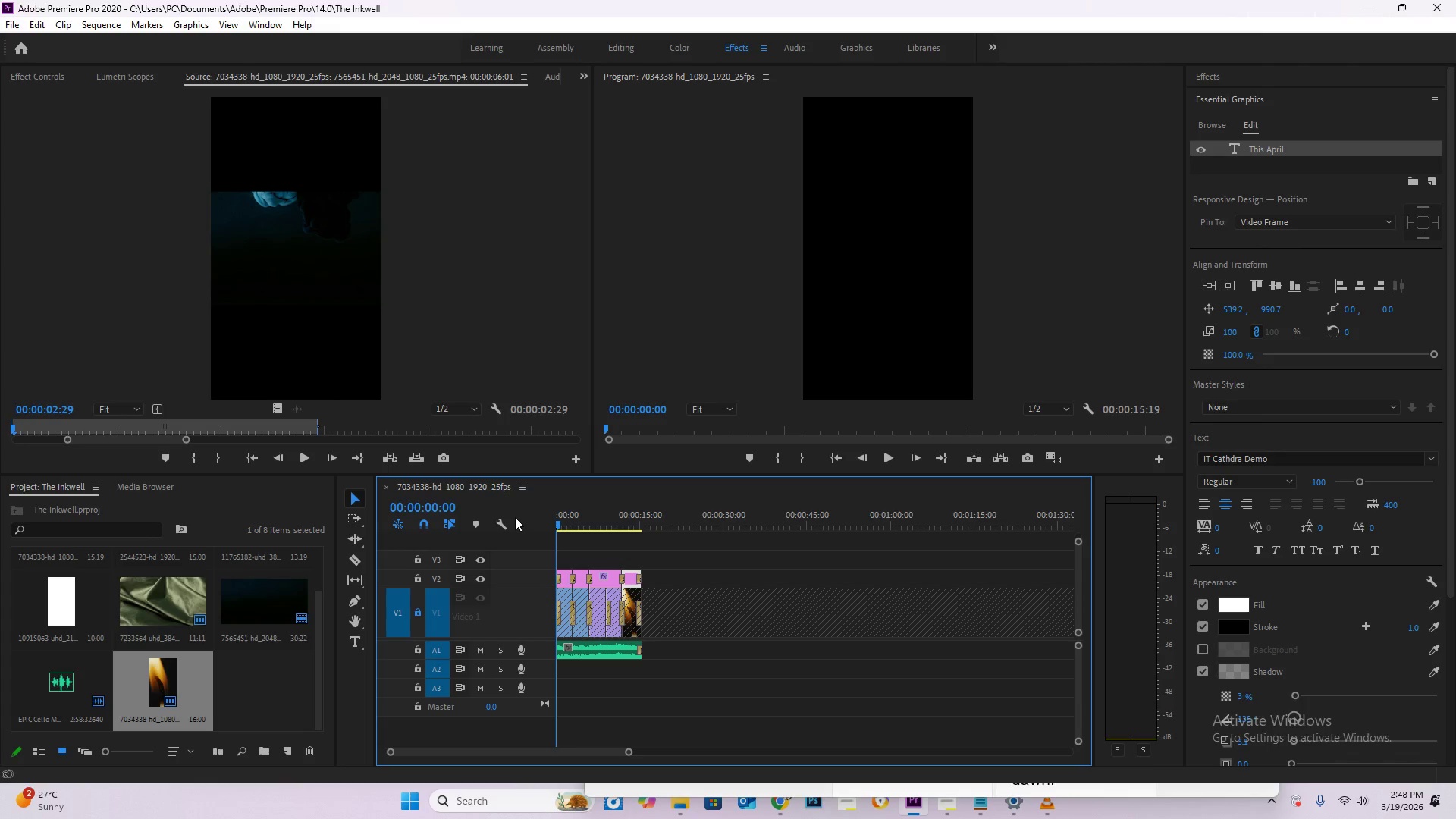 
key(NumpadEnter)
 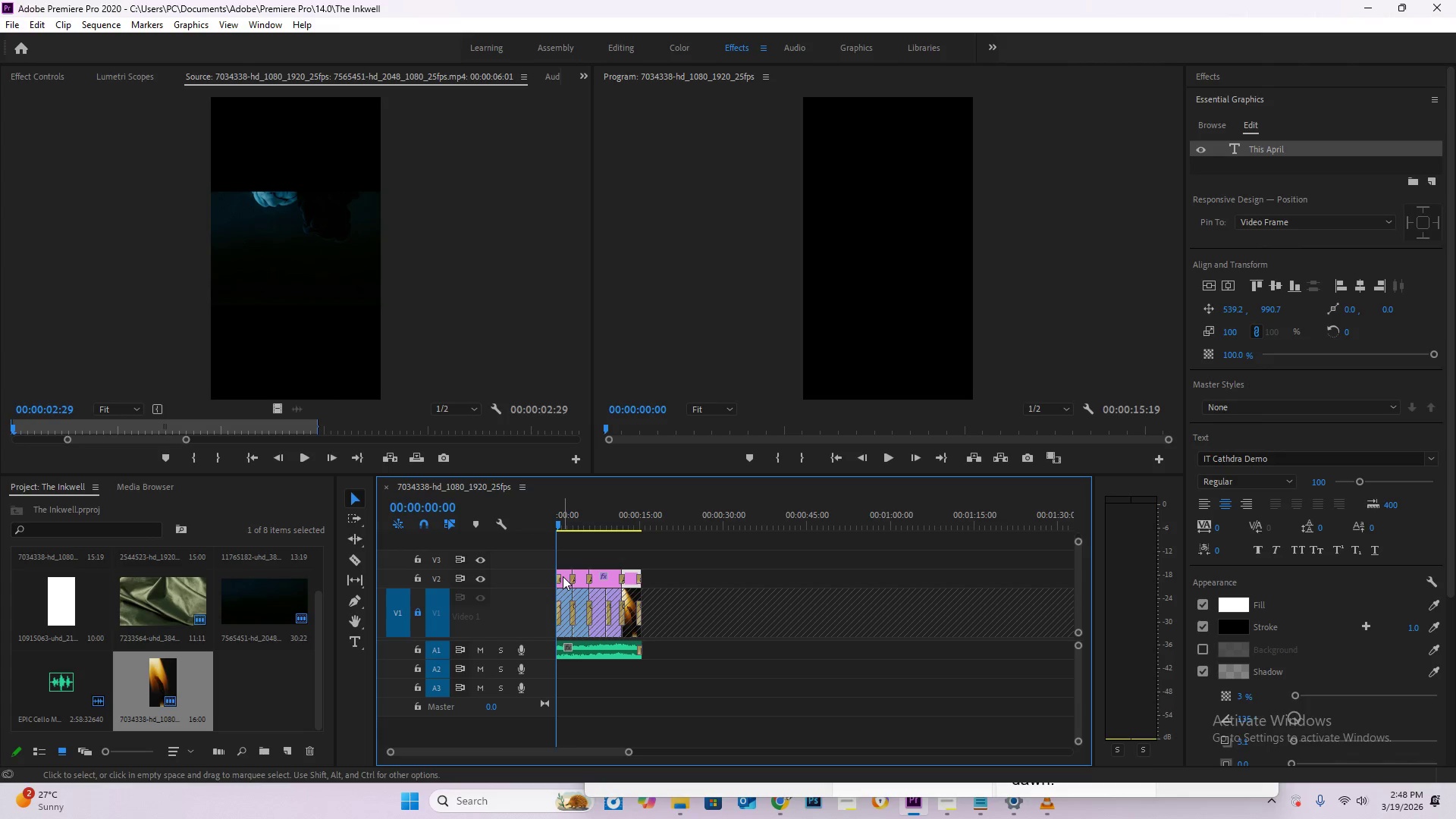 
wait(40.98)
 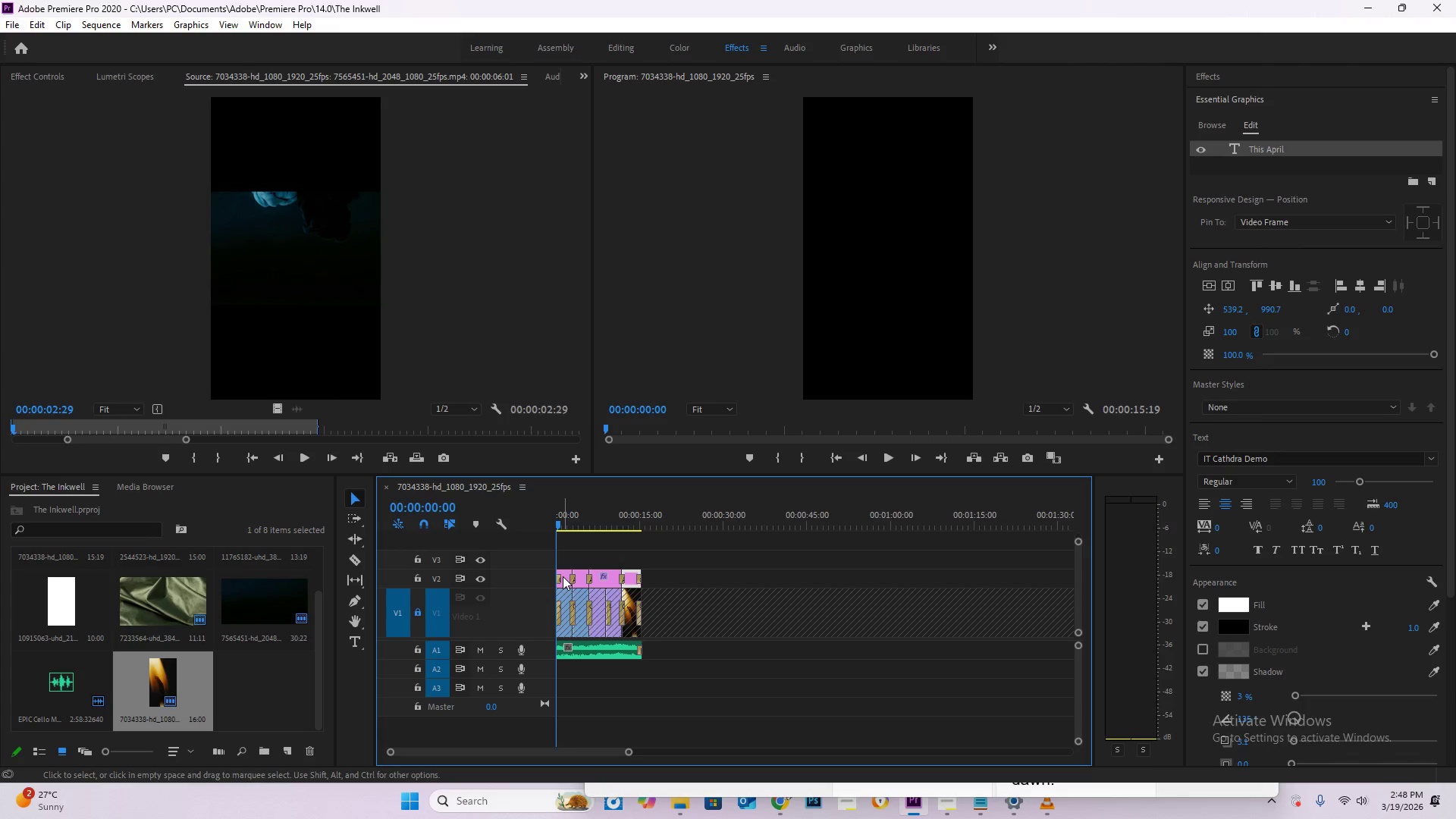 
key(NumpadEnter)
 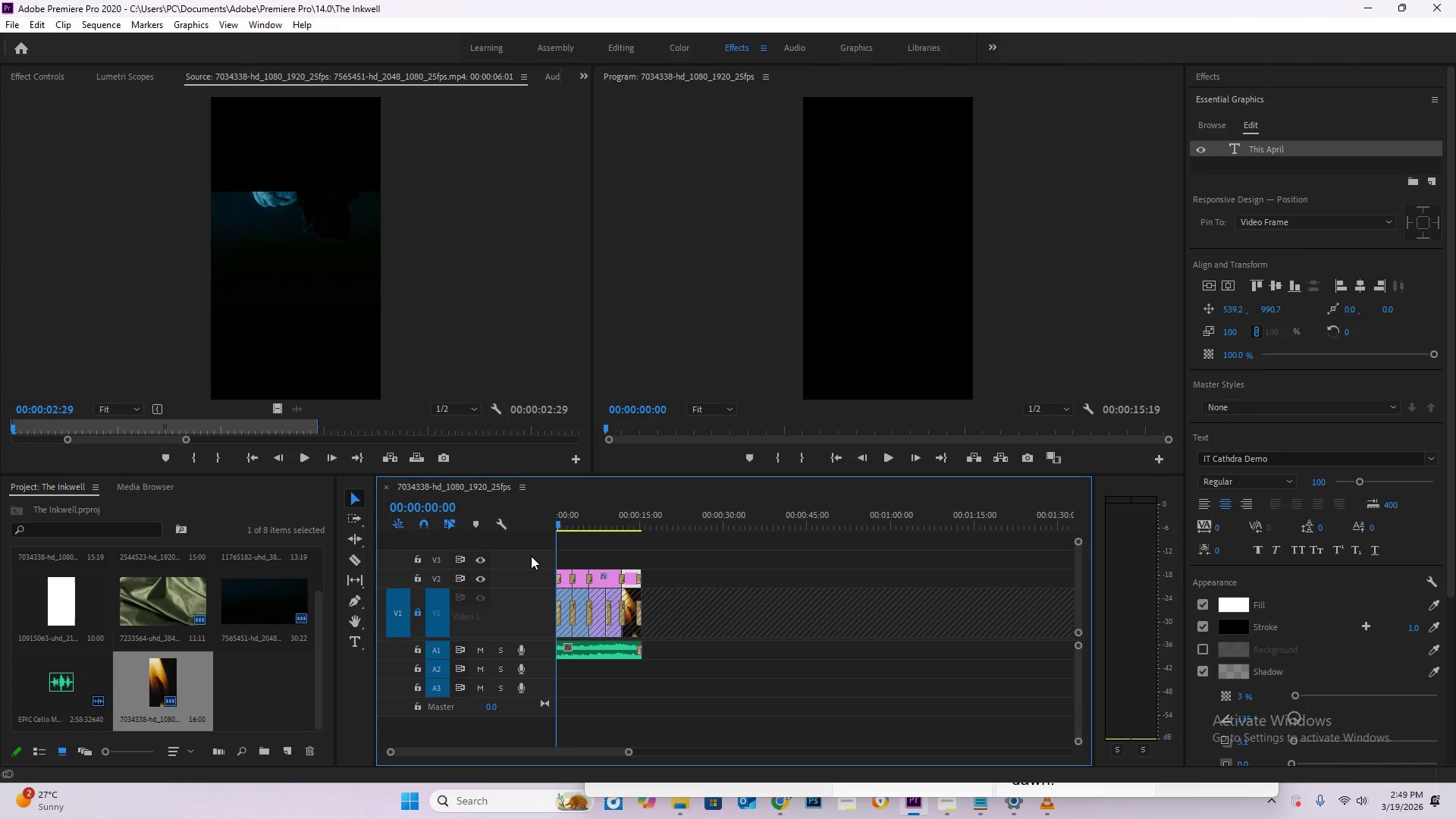 
wait(10.53)
 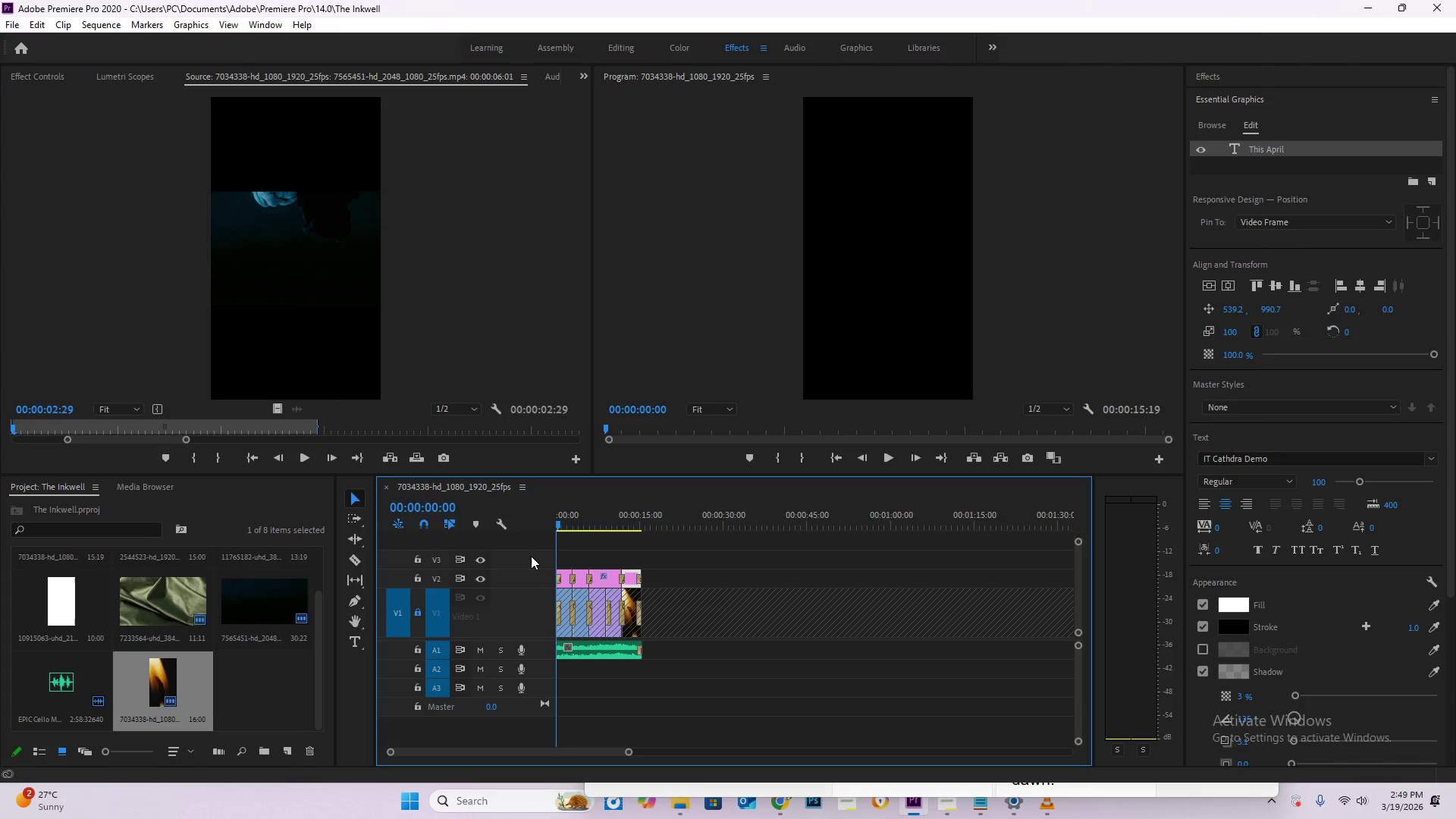 
key(NumpadEnter)
 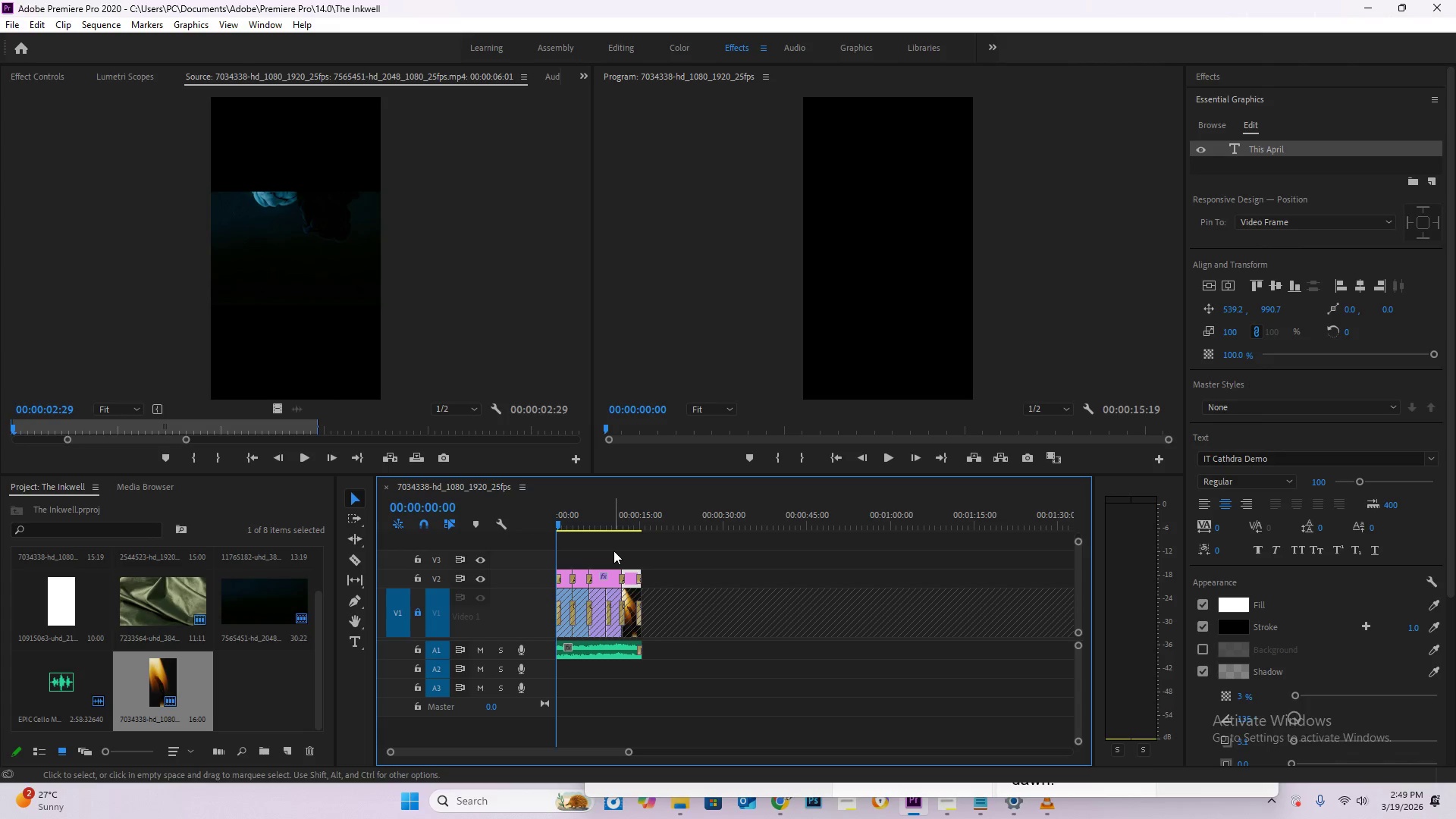 
key(Space)
 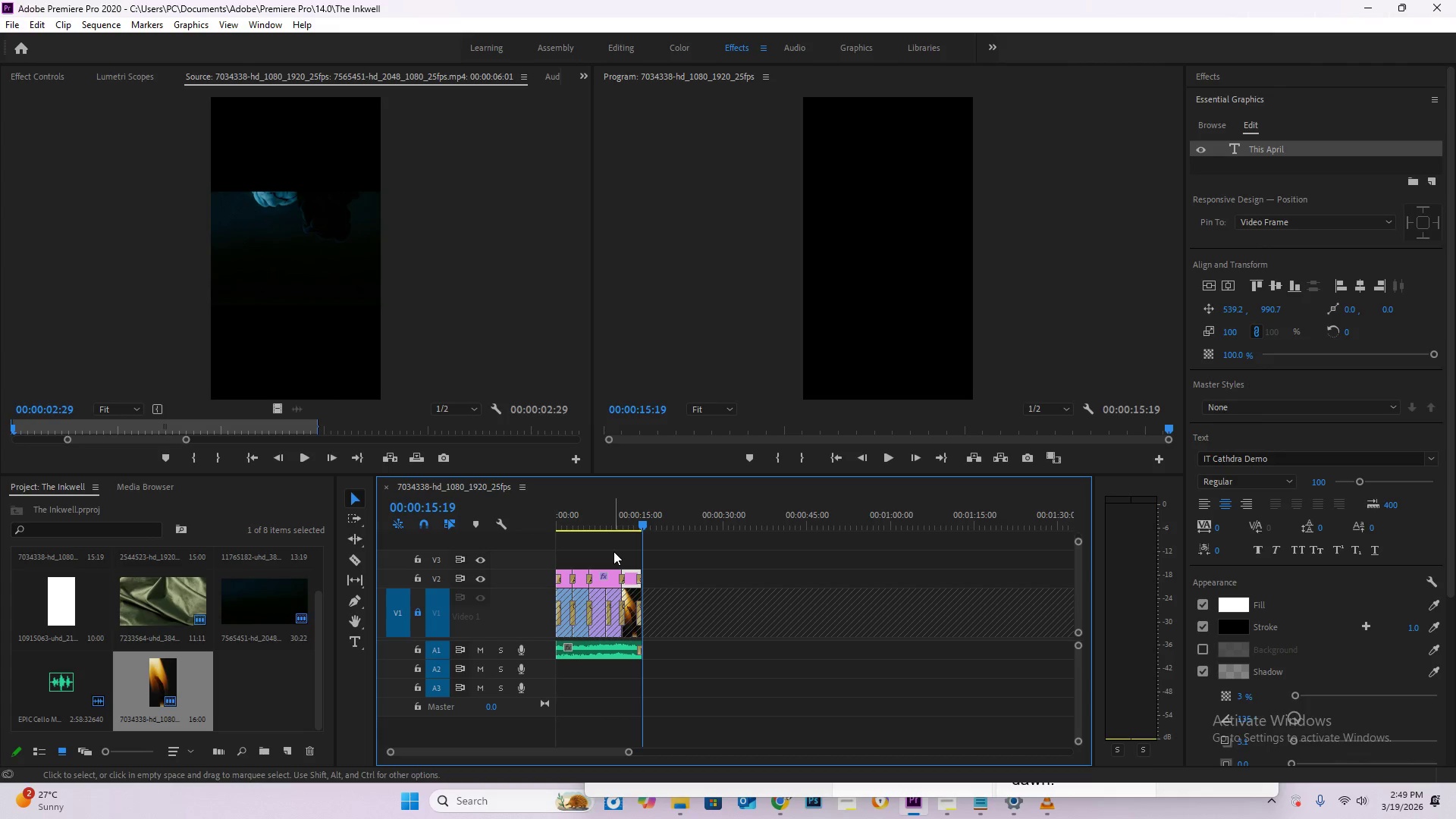 
wait(28.05)
 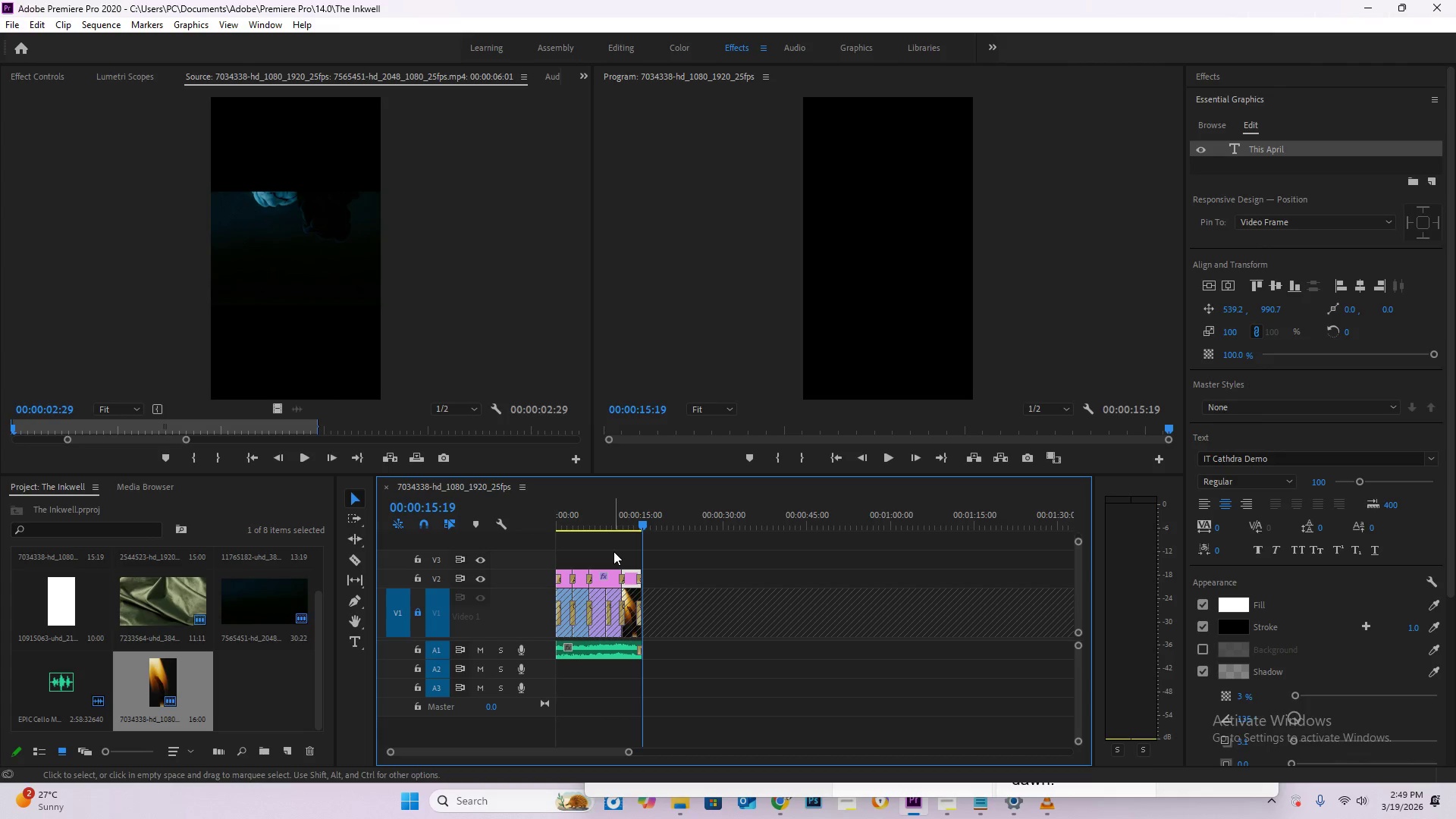 
key(Space)
 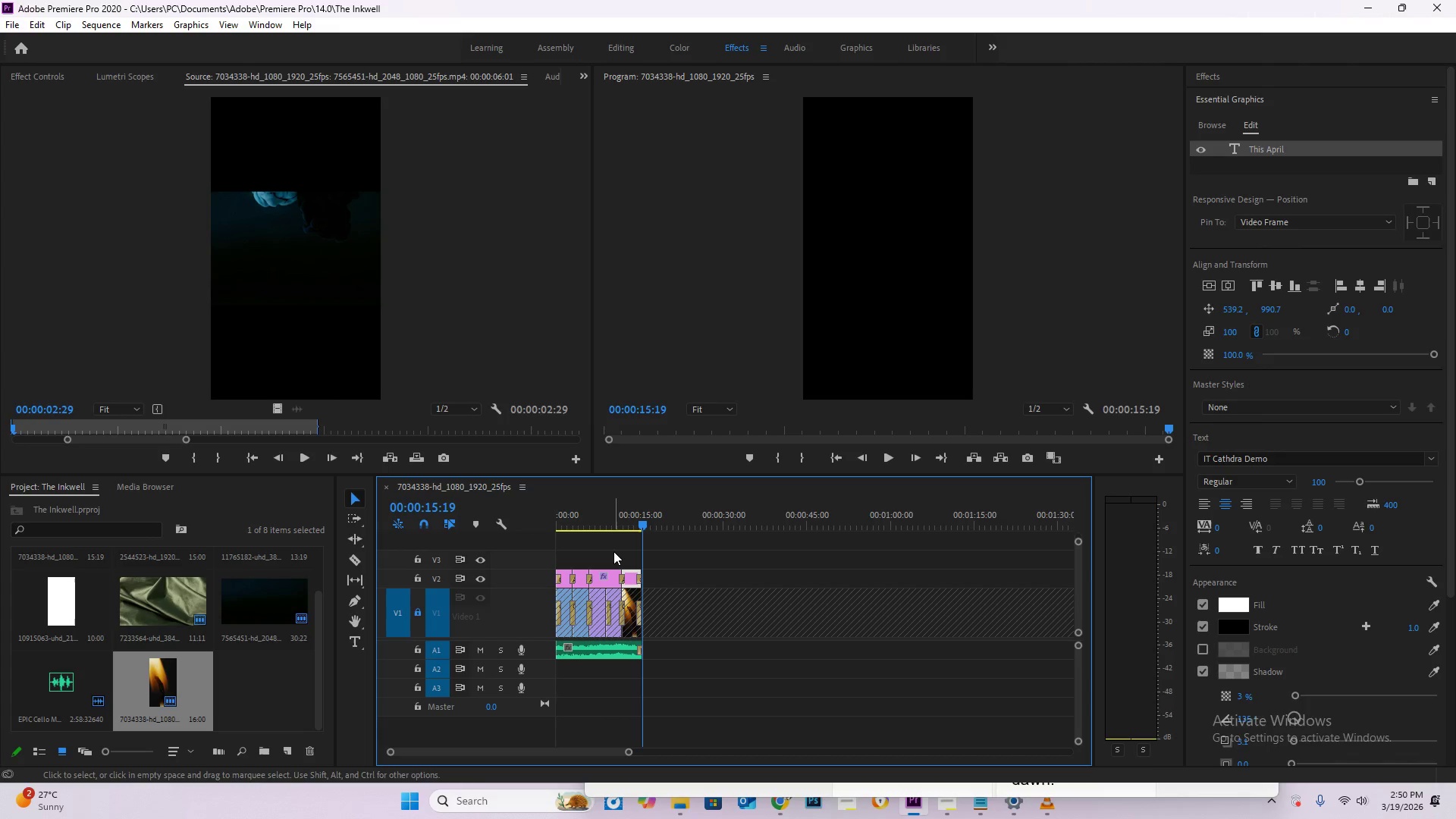 
wait(29.05)
 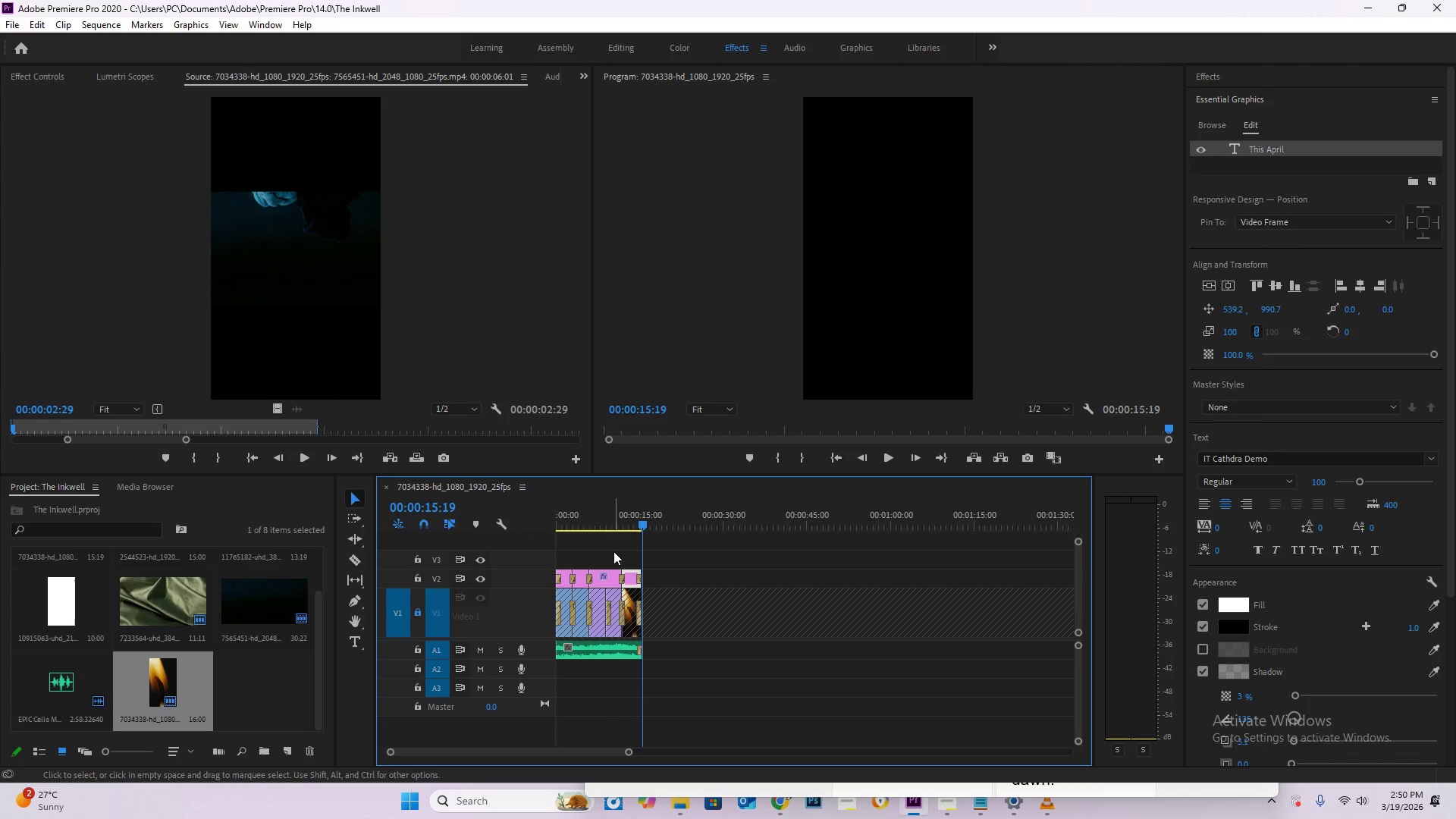 
key(Space)
 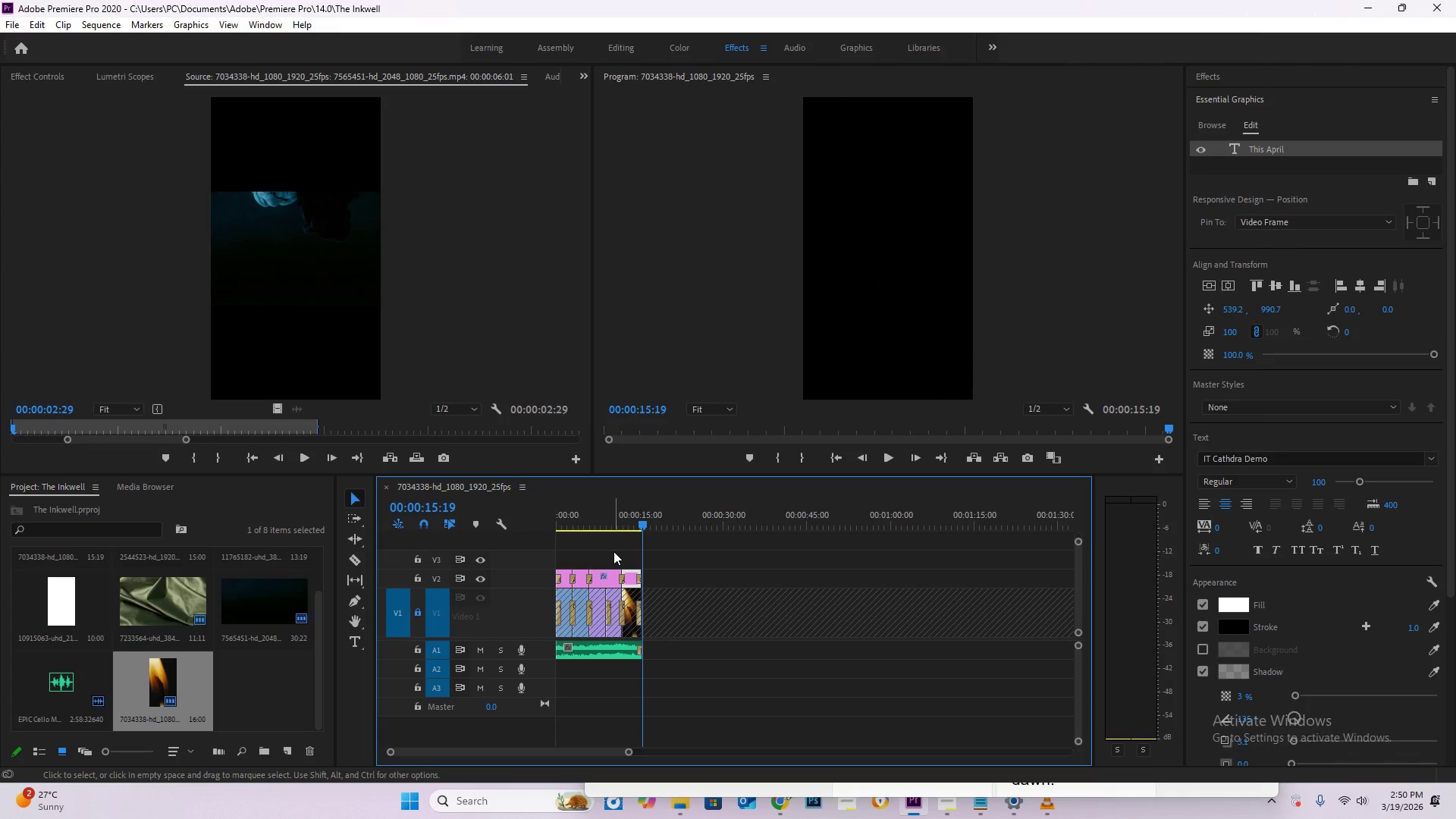 
wait(22.47)
 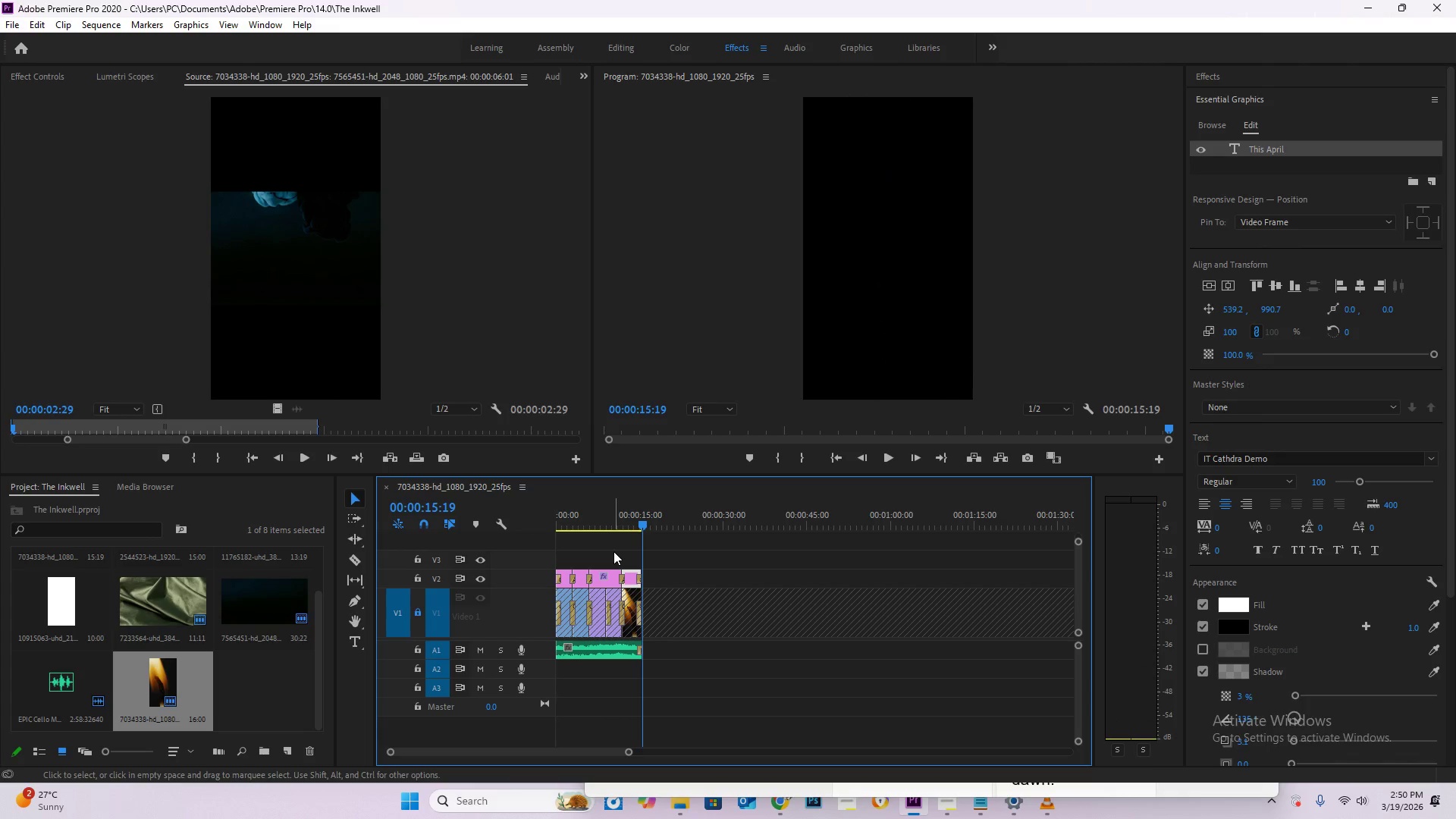 
key(Space)
 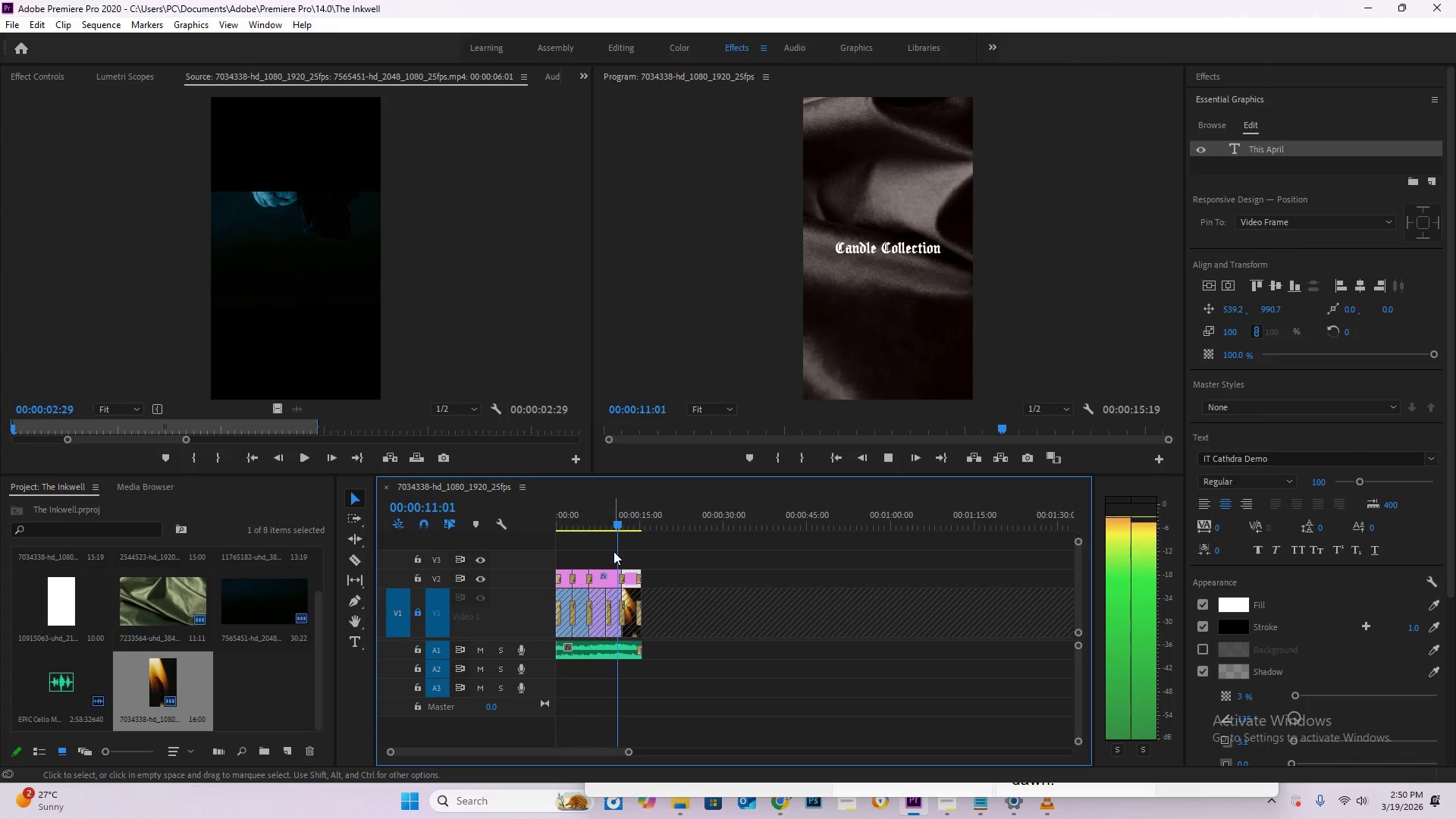 
wait(16.2)
 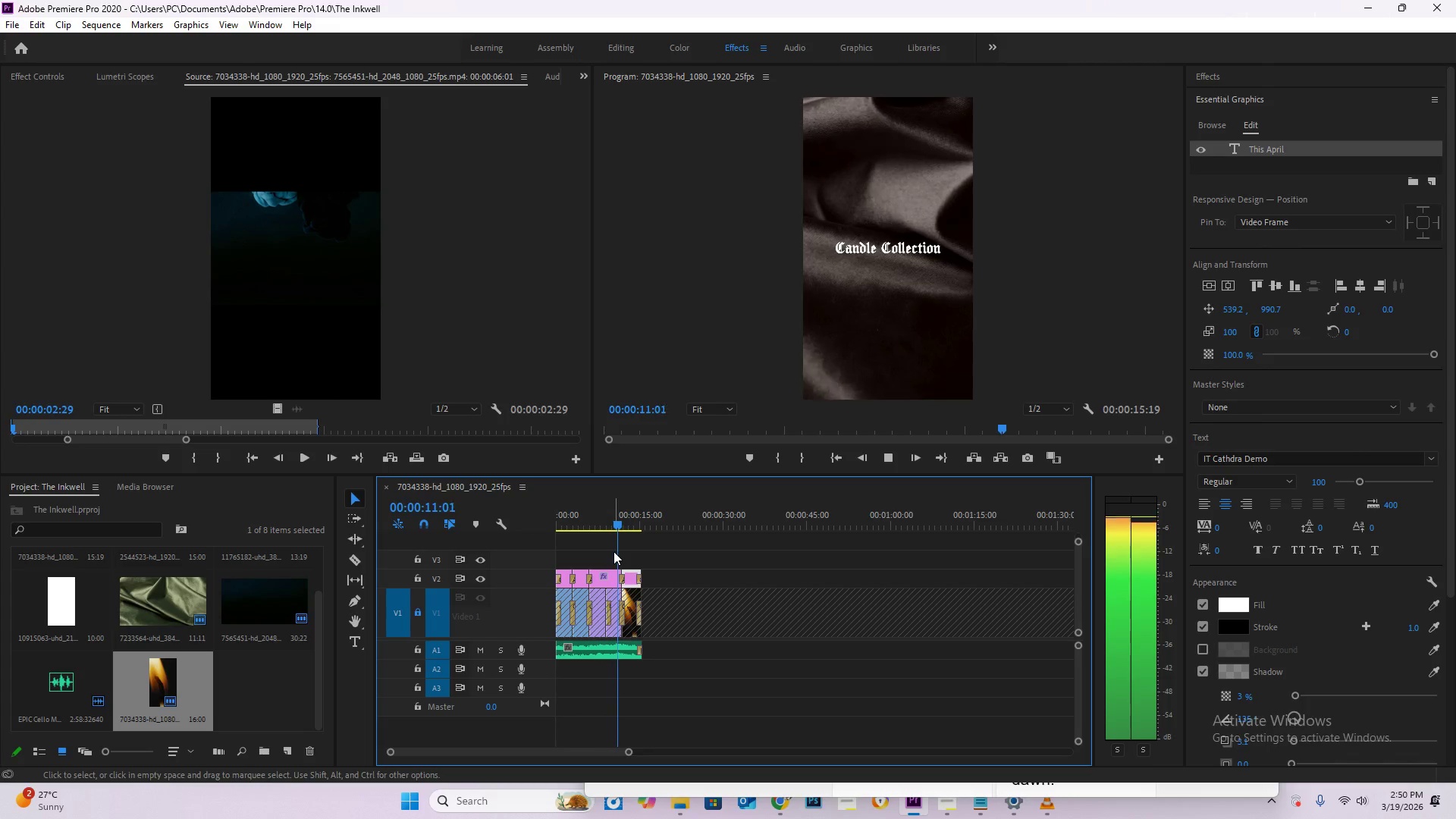 
key(Space)
 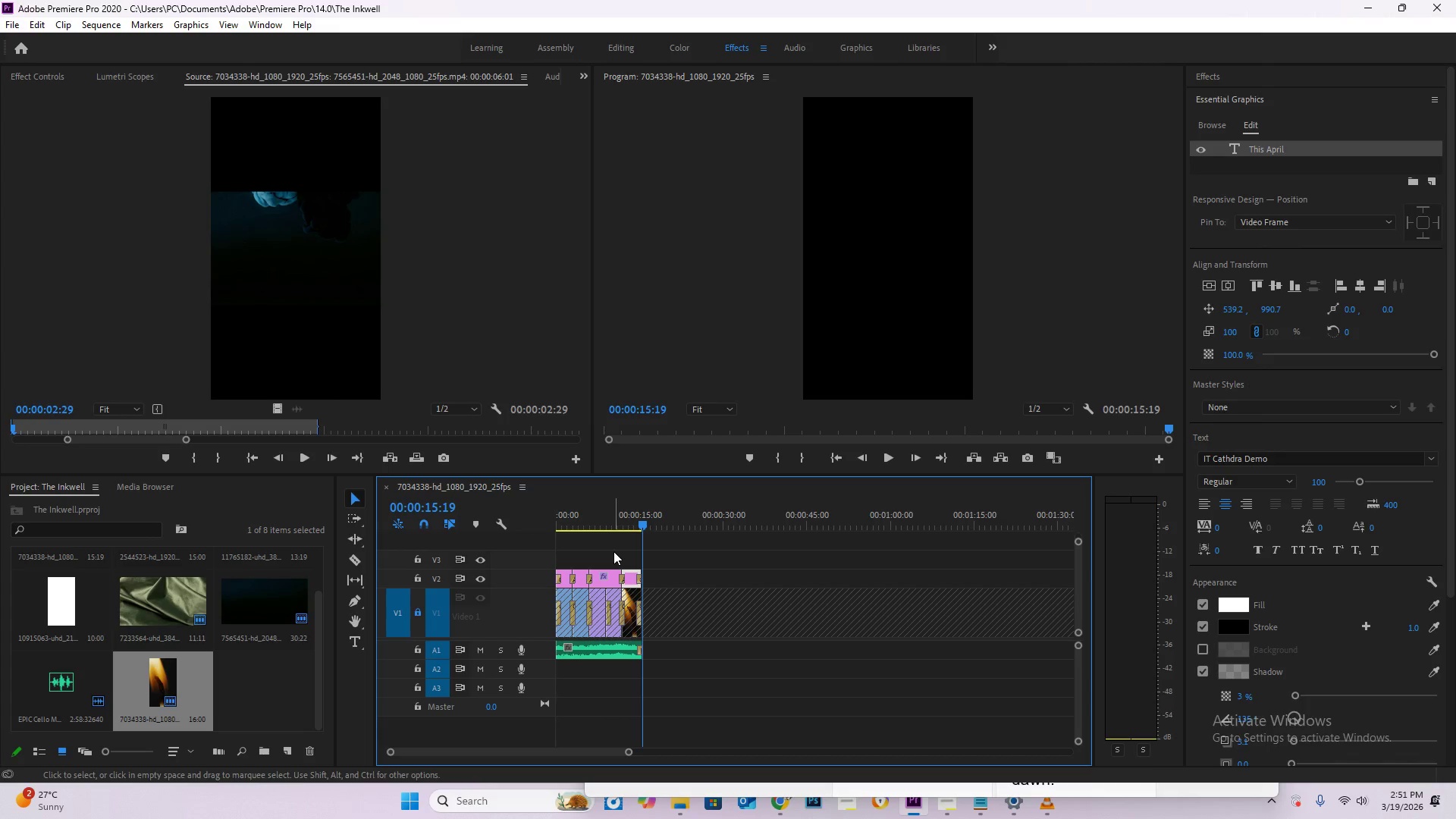 
wait(57.47)
 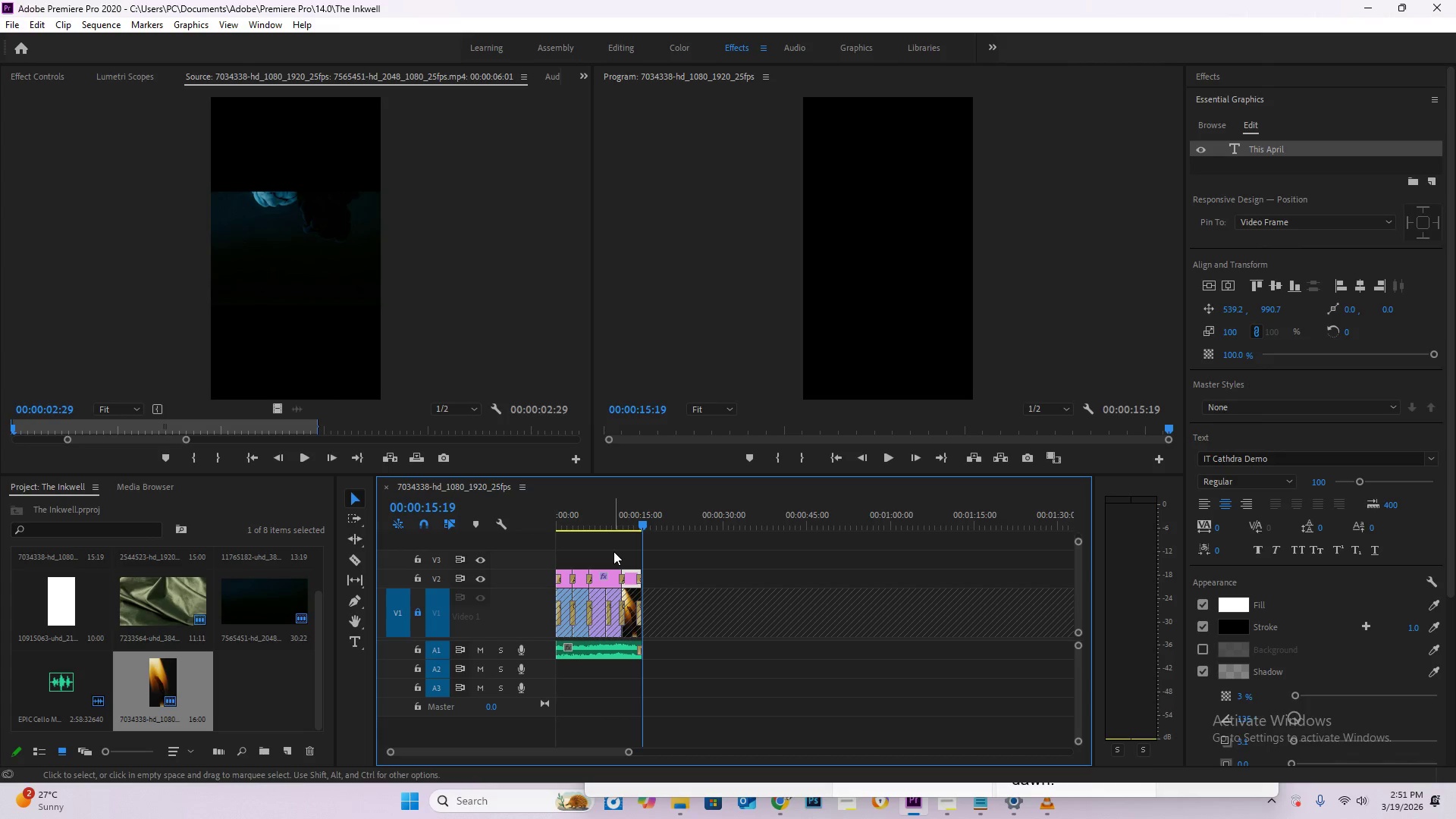 
key(Space)
 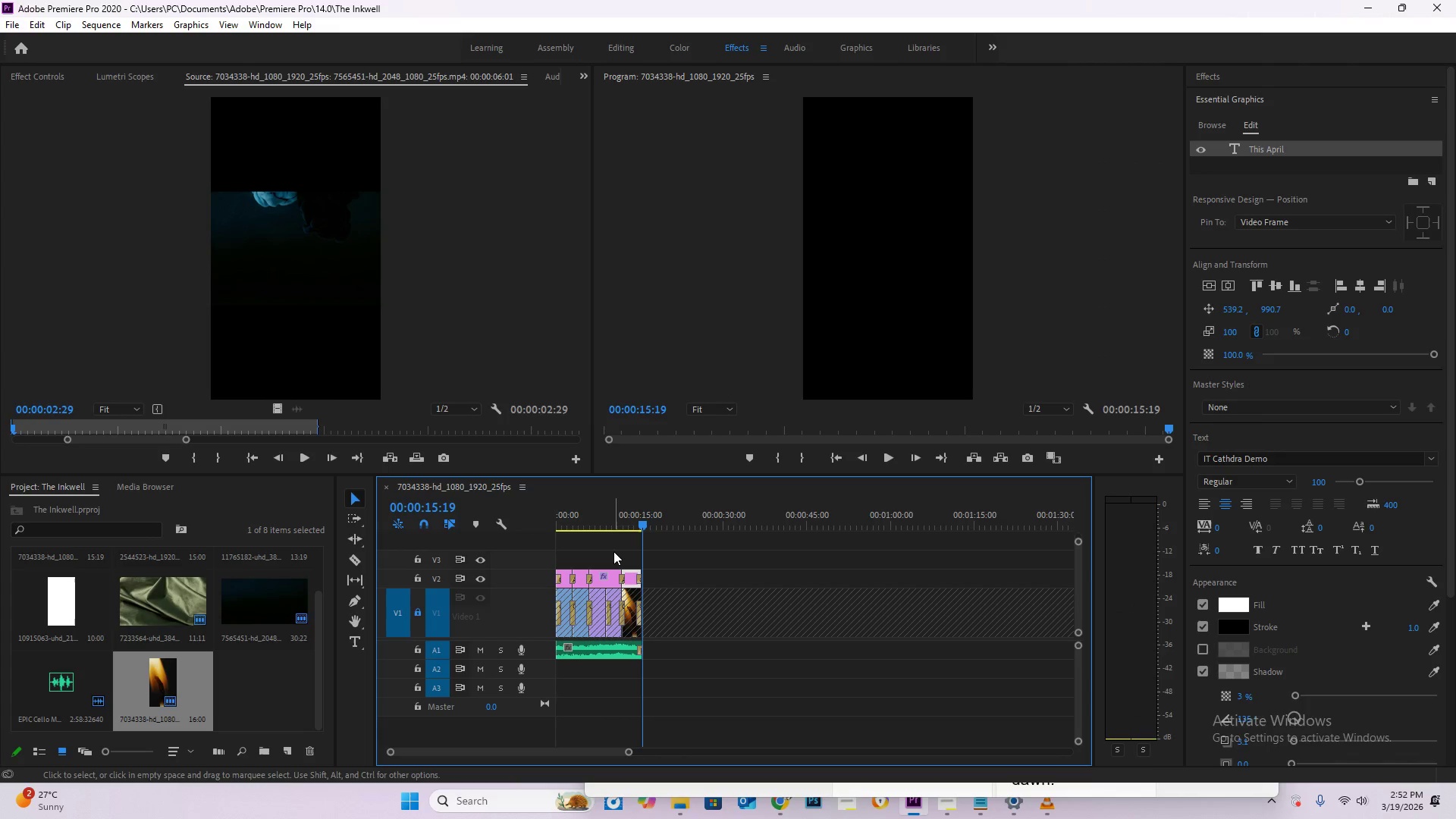 
wait(25.86)
 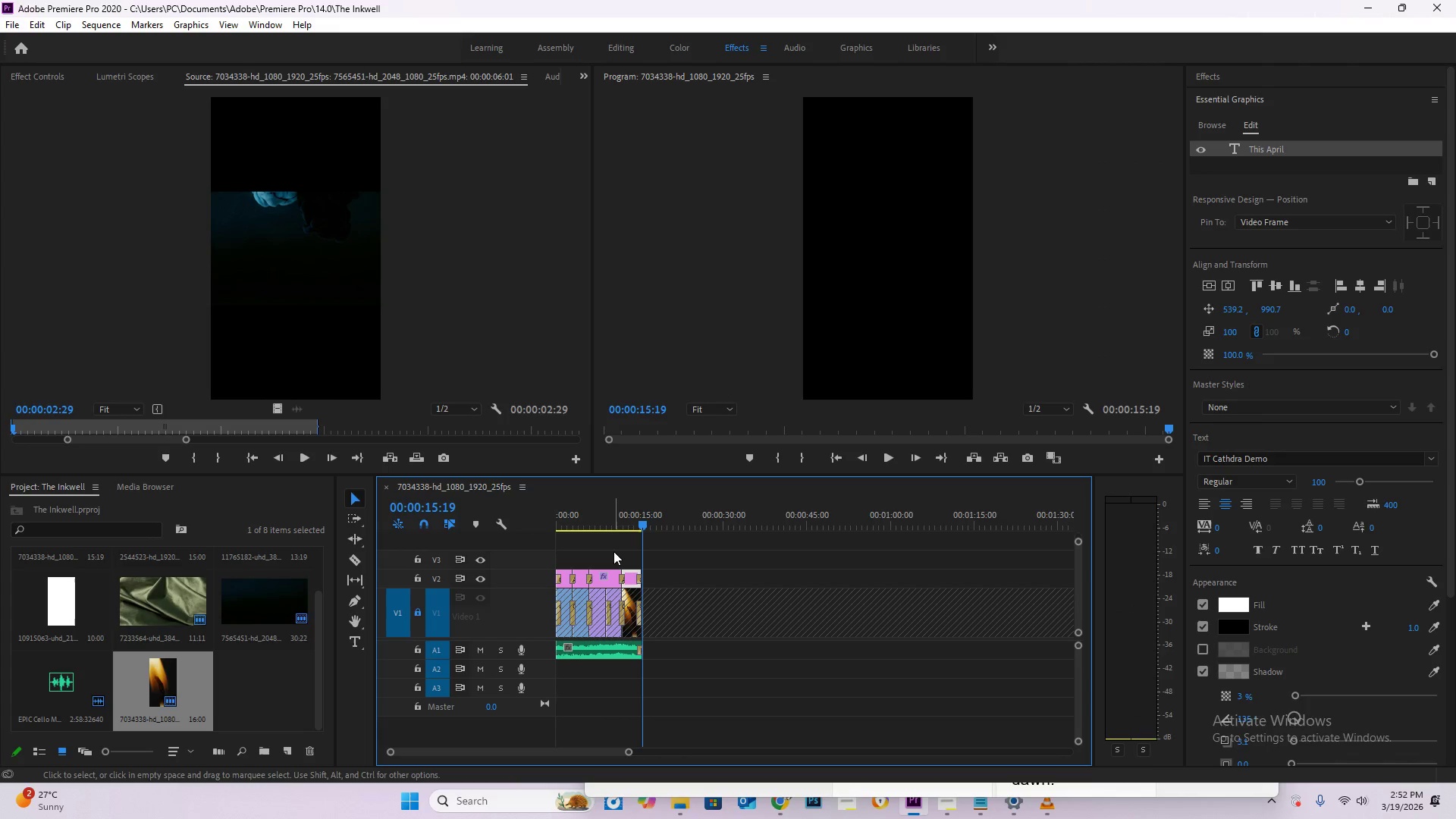 
key(Space)
 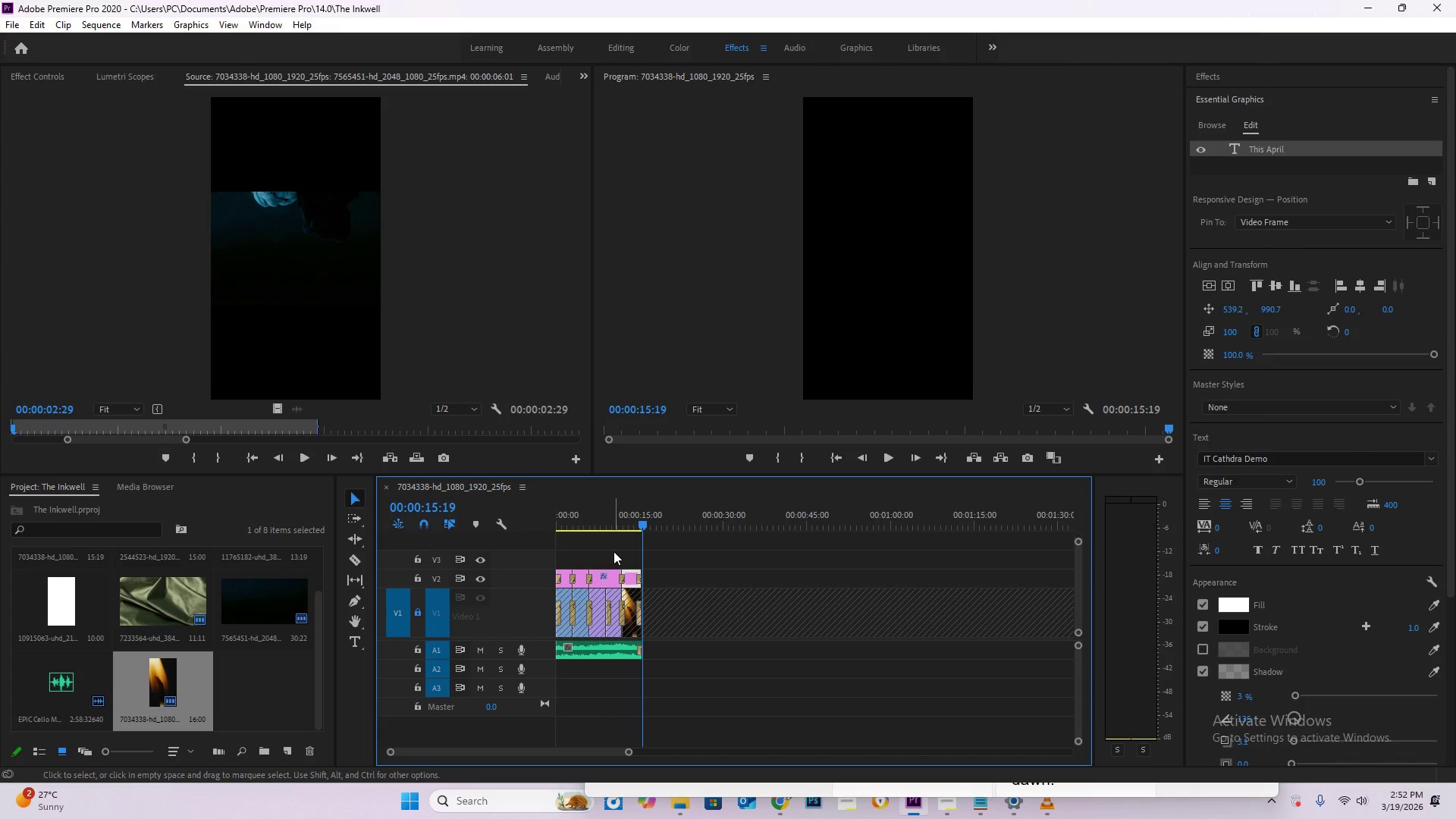 
wait(52.5)
 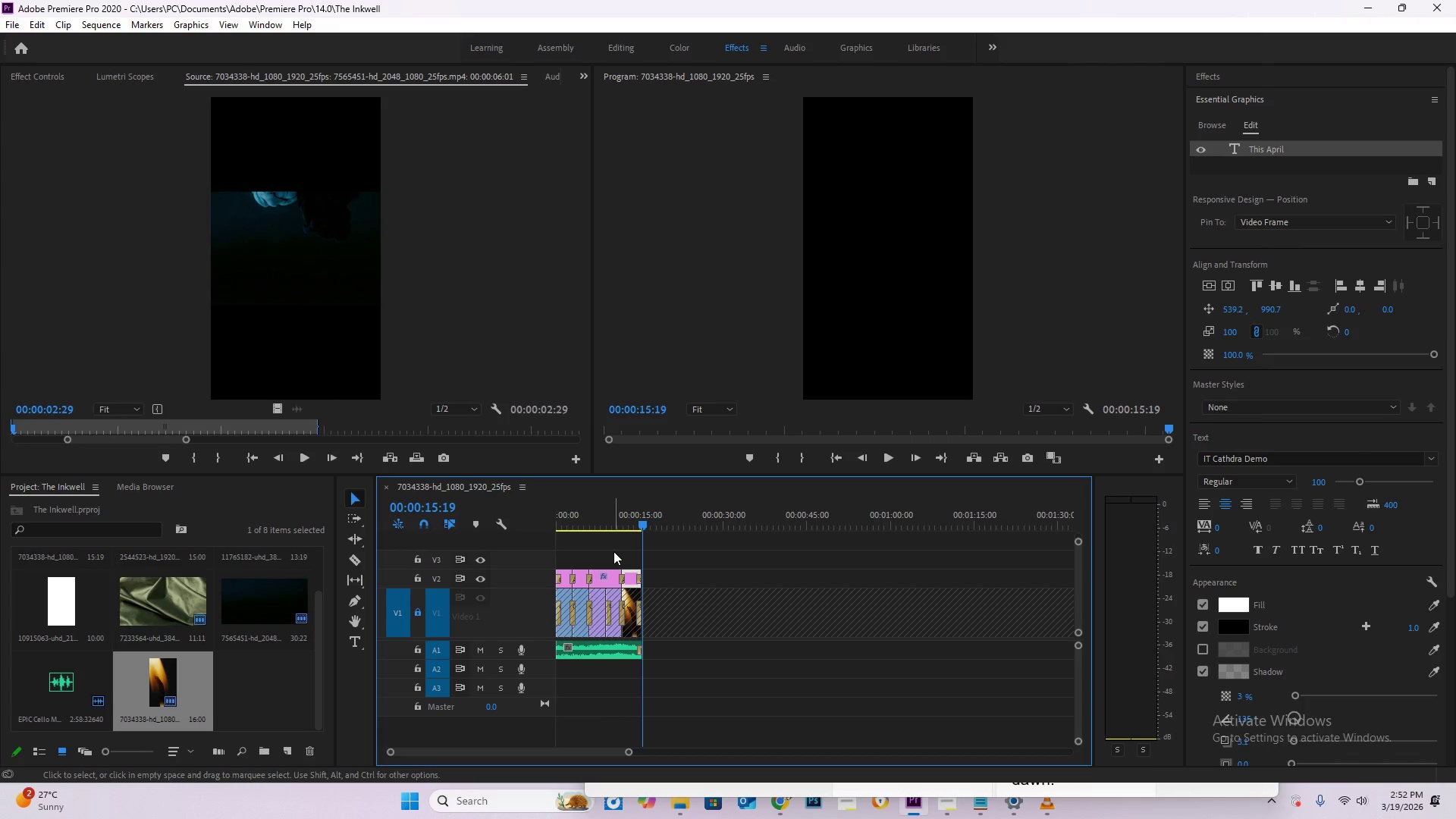 
key(Space)
 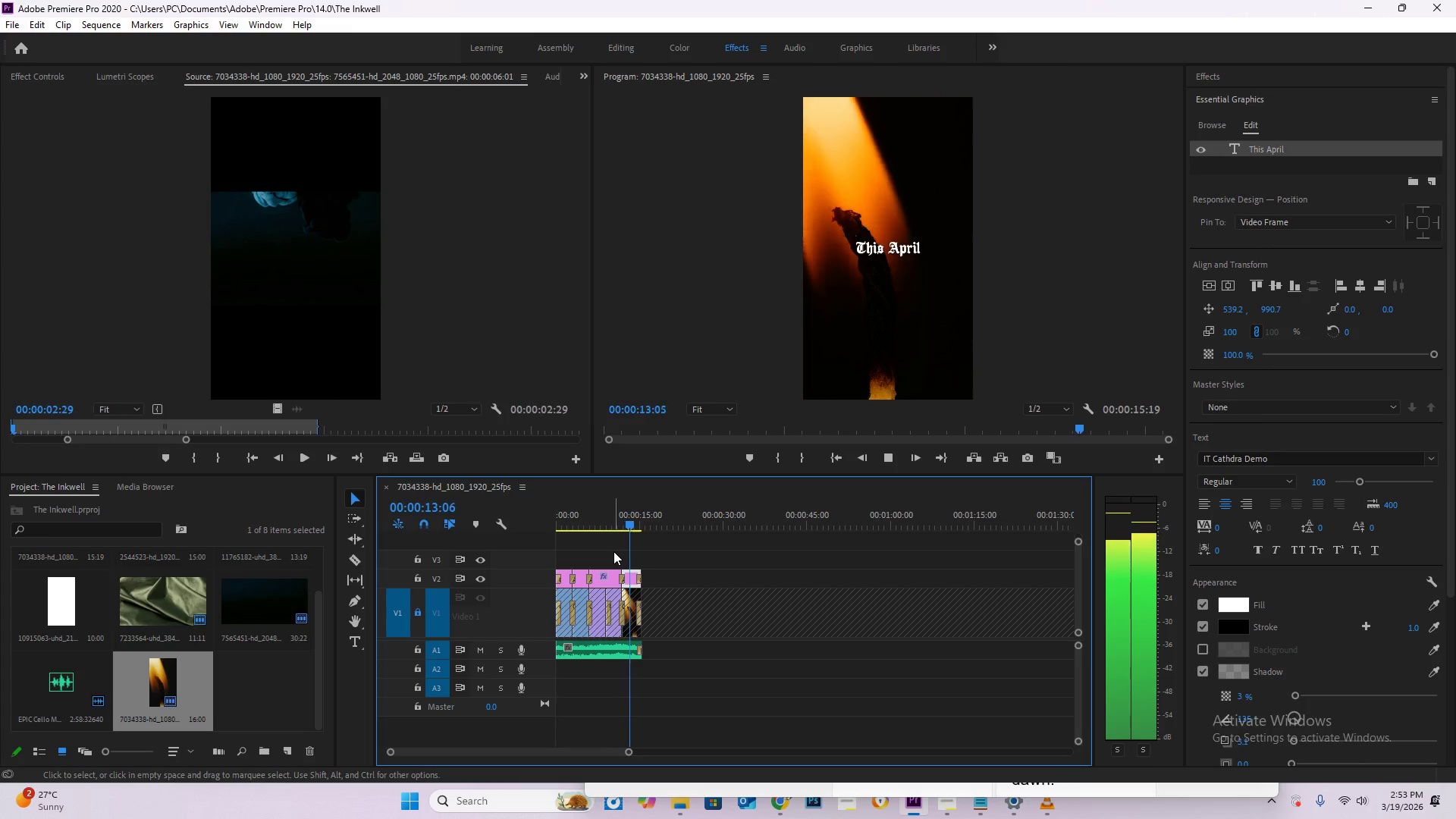 
wait(18.41)
 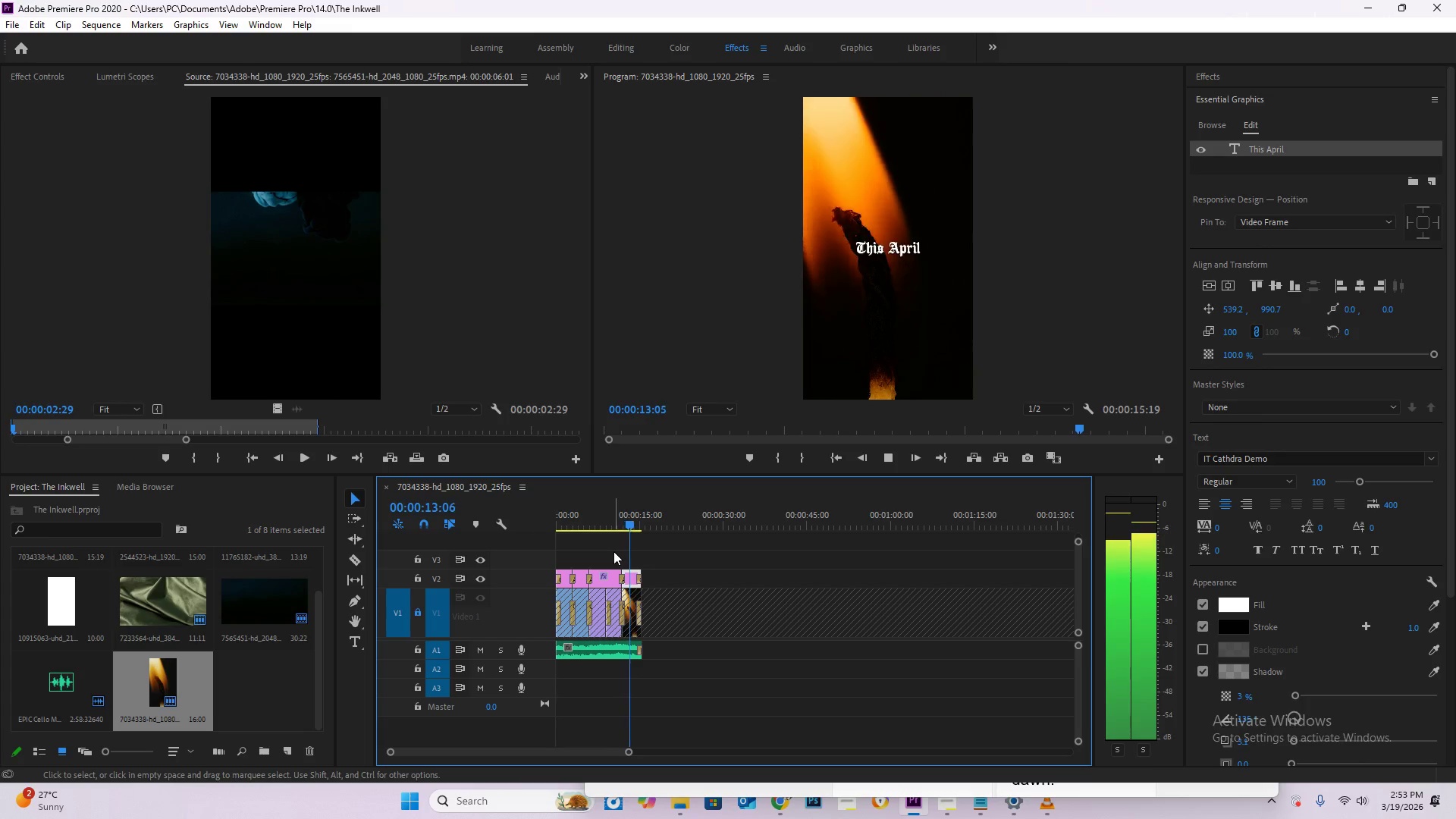 
key(Space)
 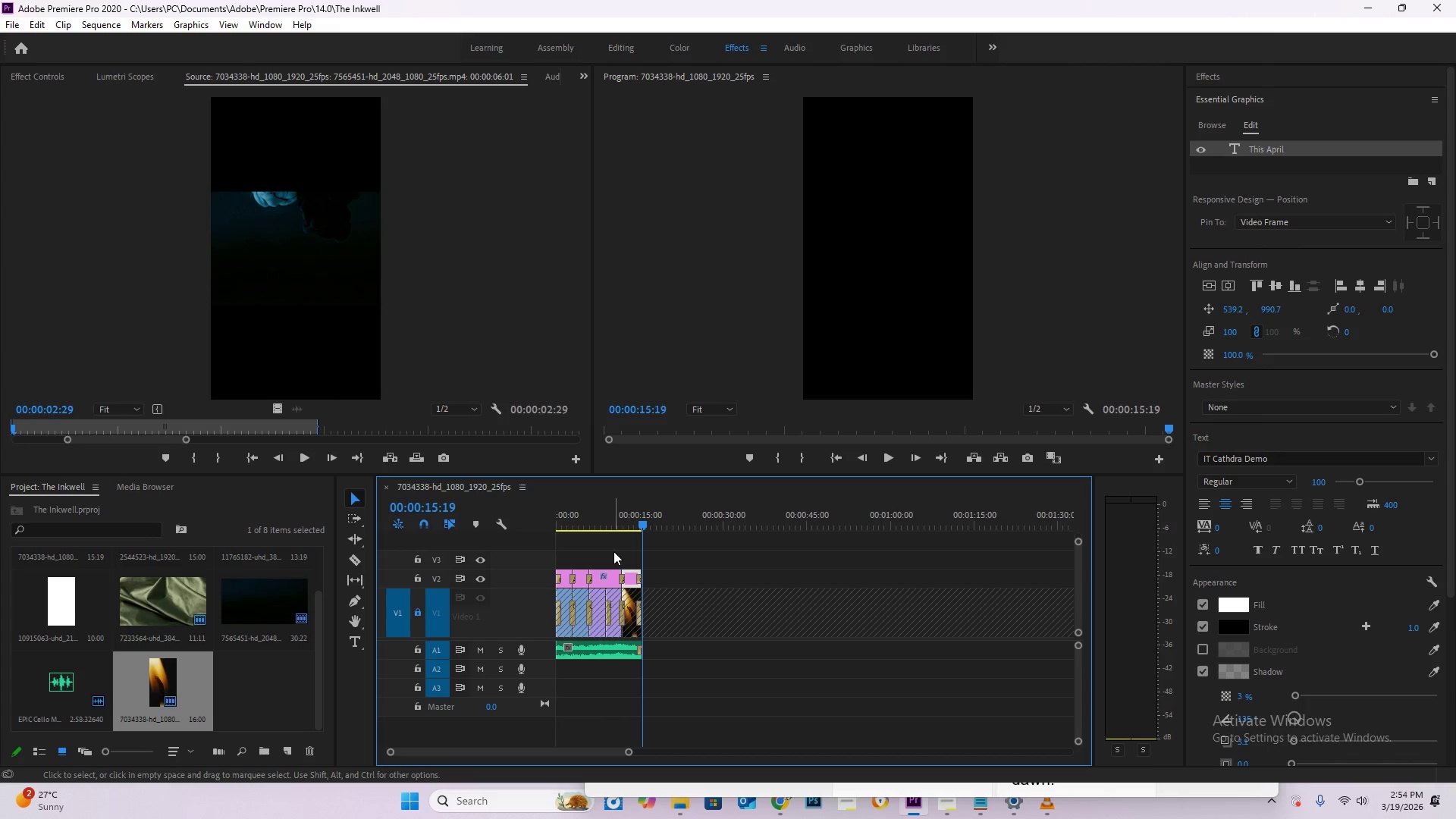 
wait(82.33)
 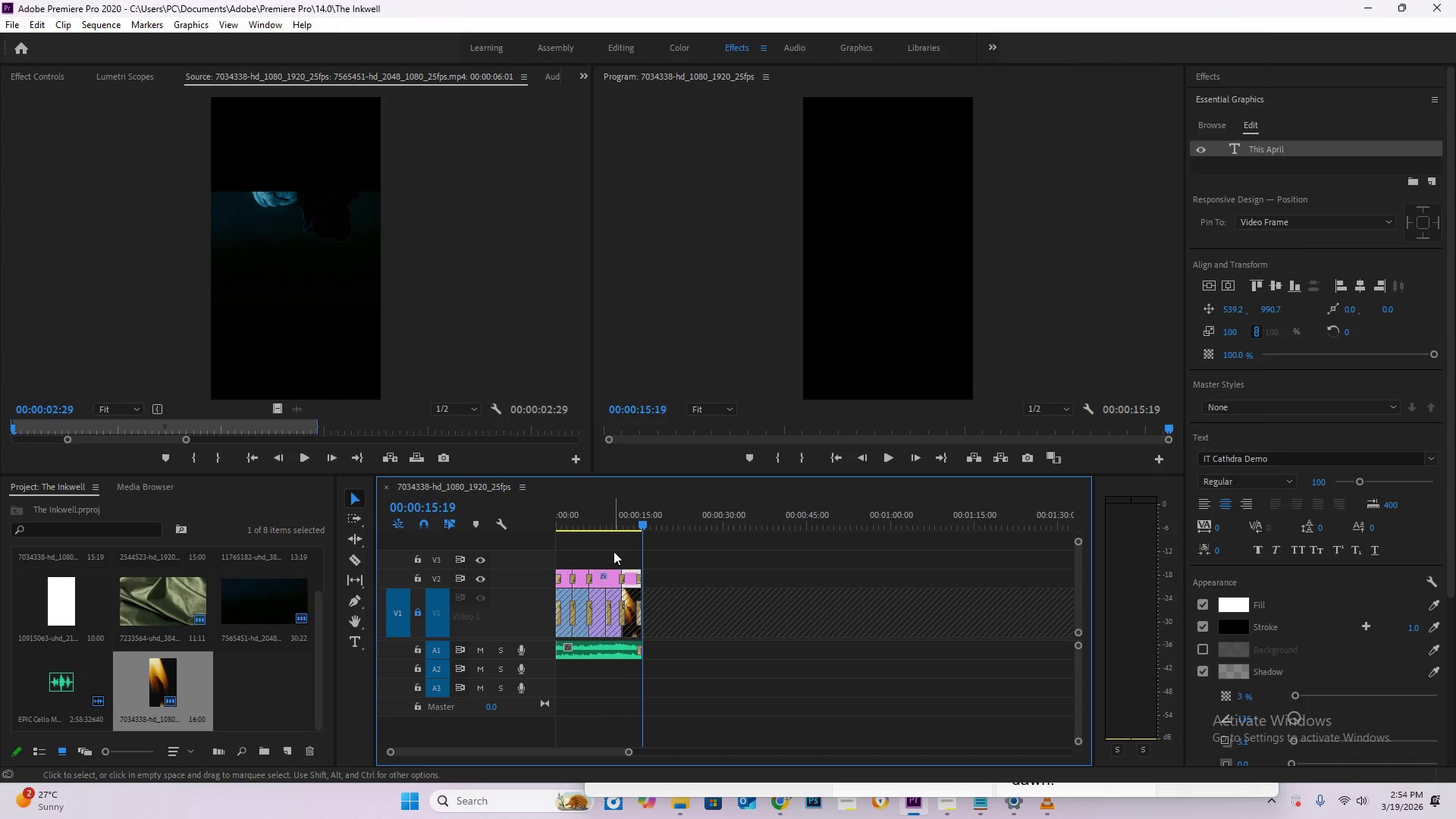 
key(Space)
 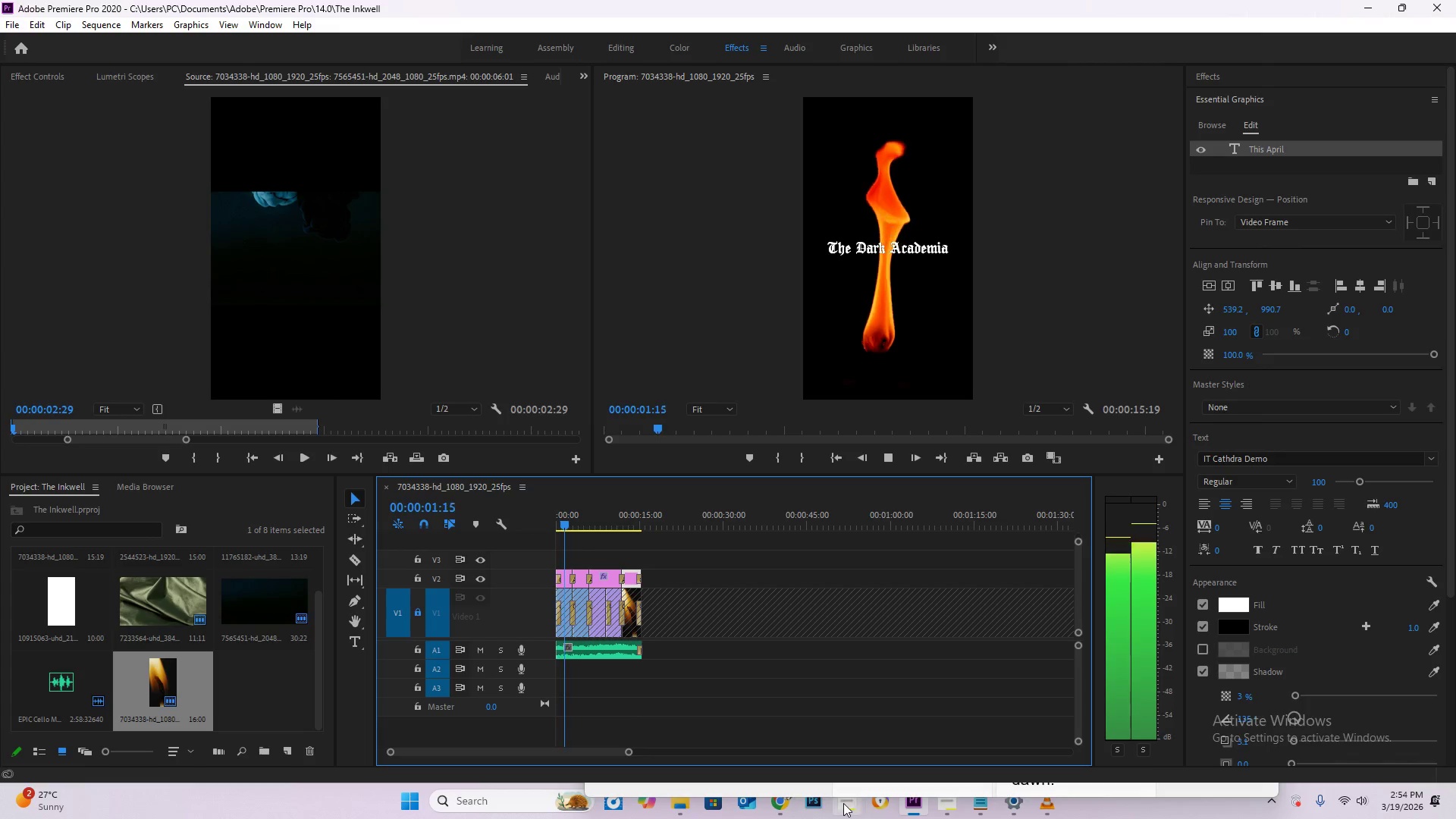 
left_click([788, 806])
 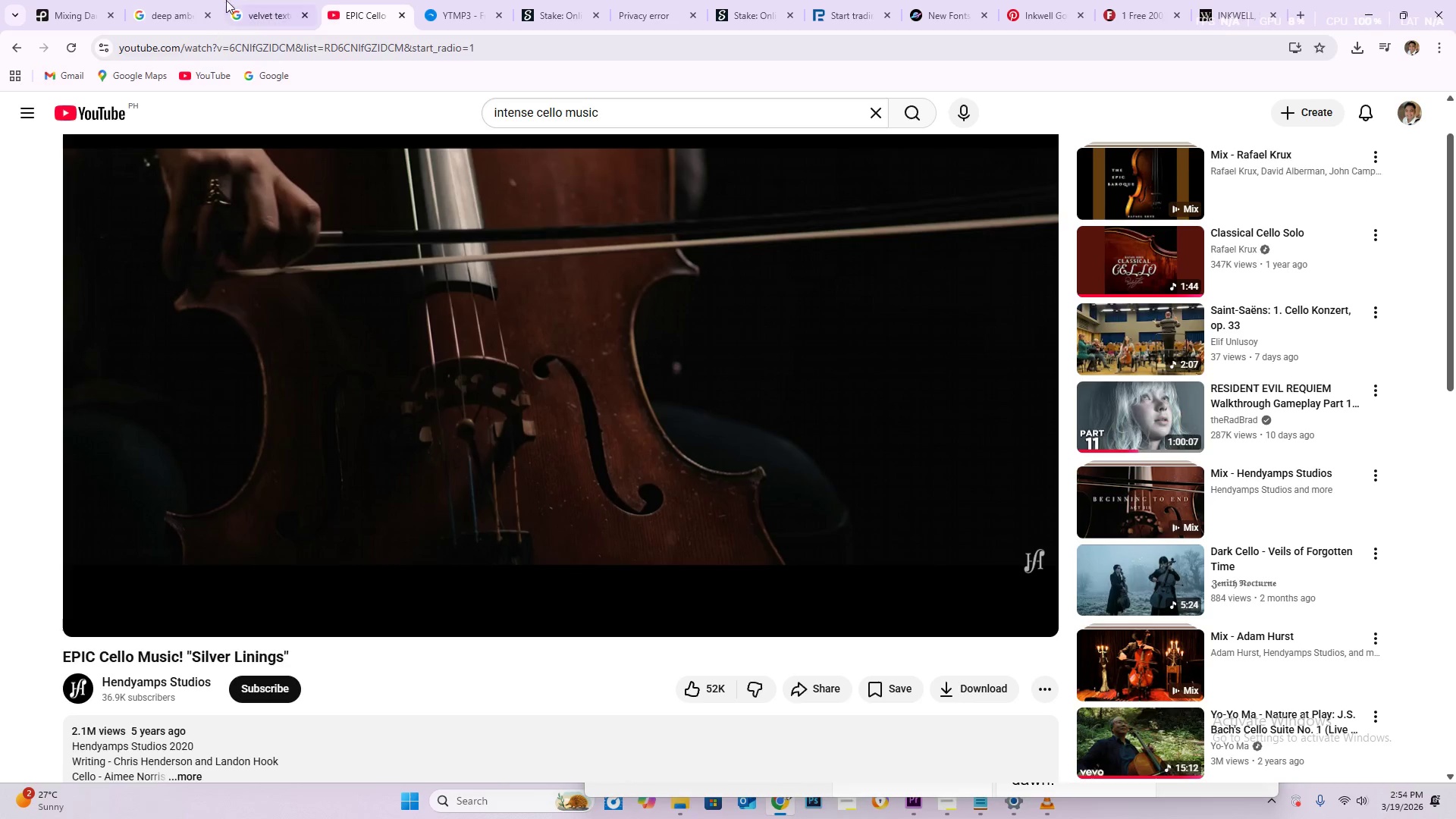 
left_click([186, 0])
 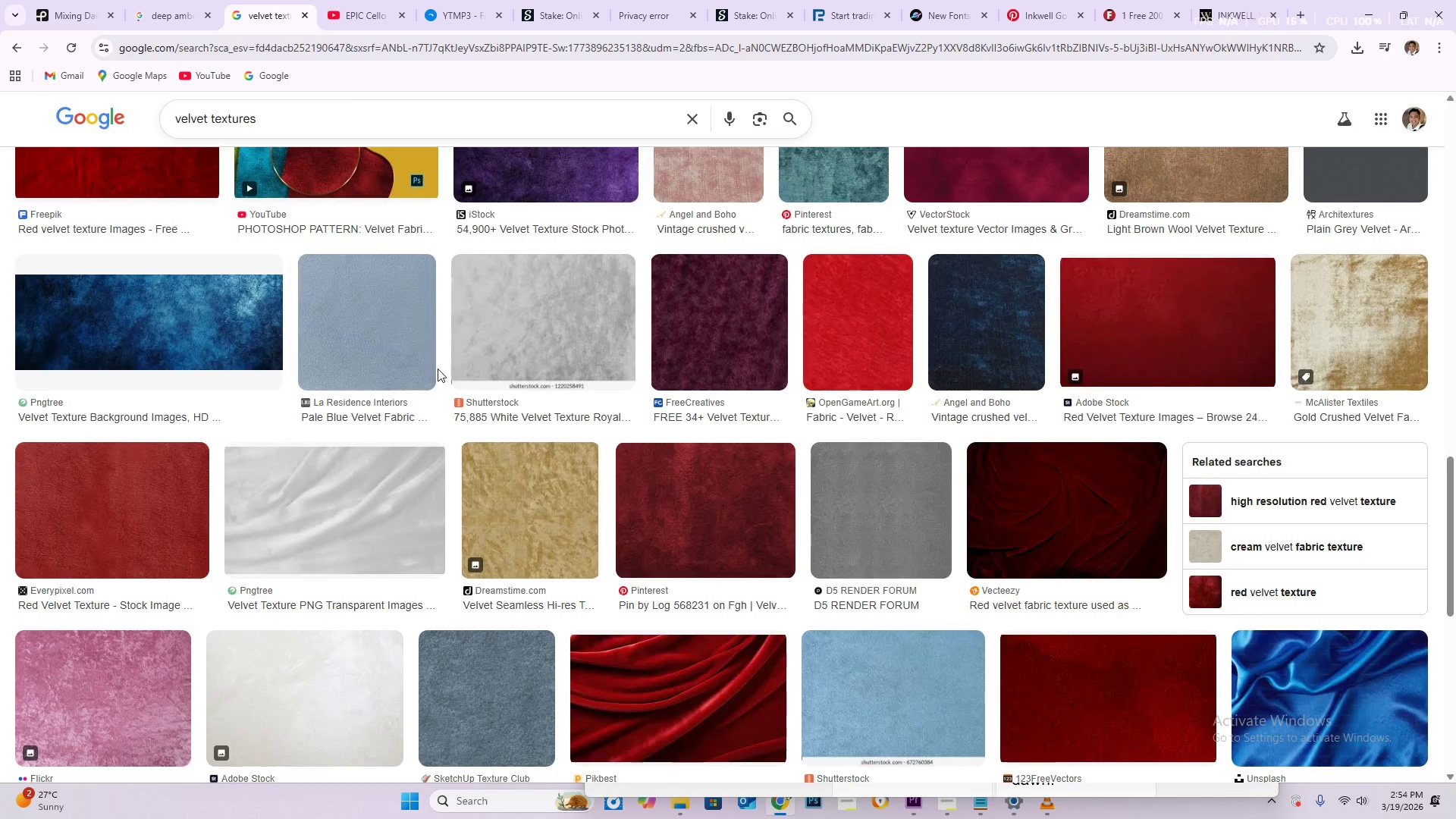 
scroll: coordinate [443, 370], scroll_direction: down, amount: 4.0
 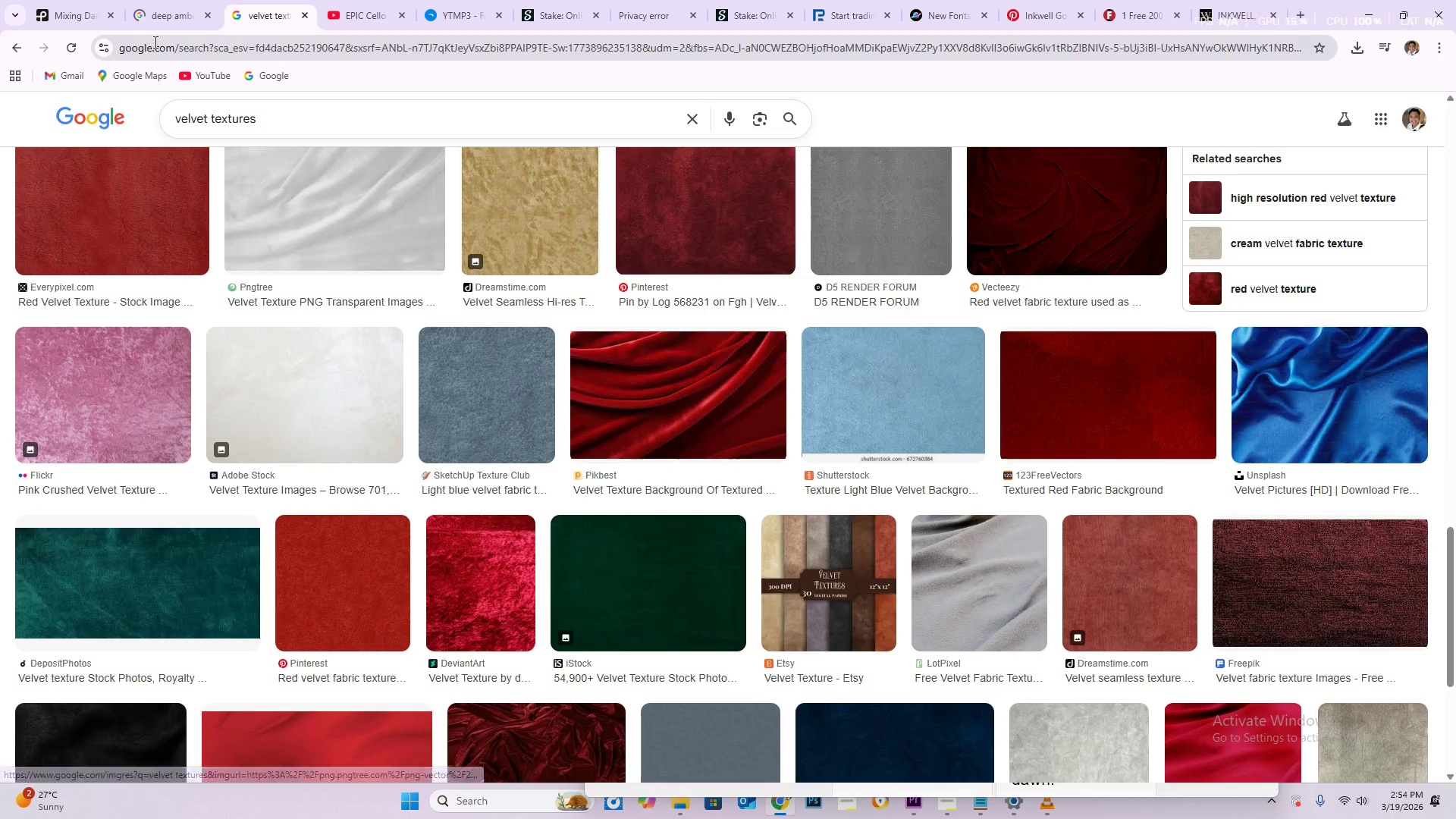 
left_click([86, 17])
 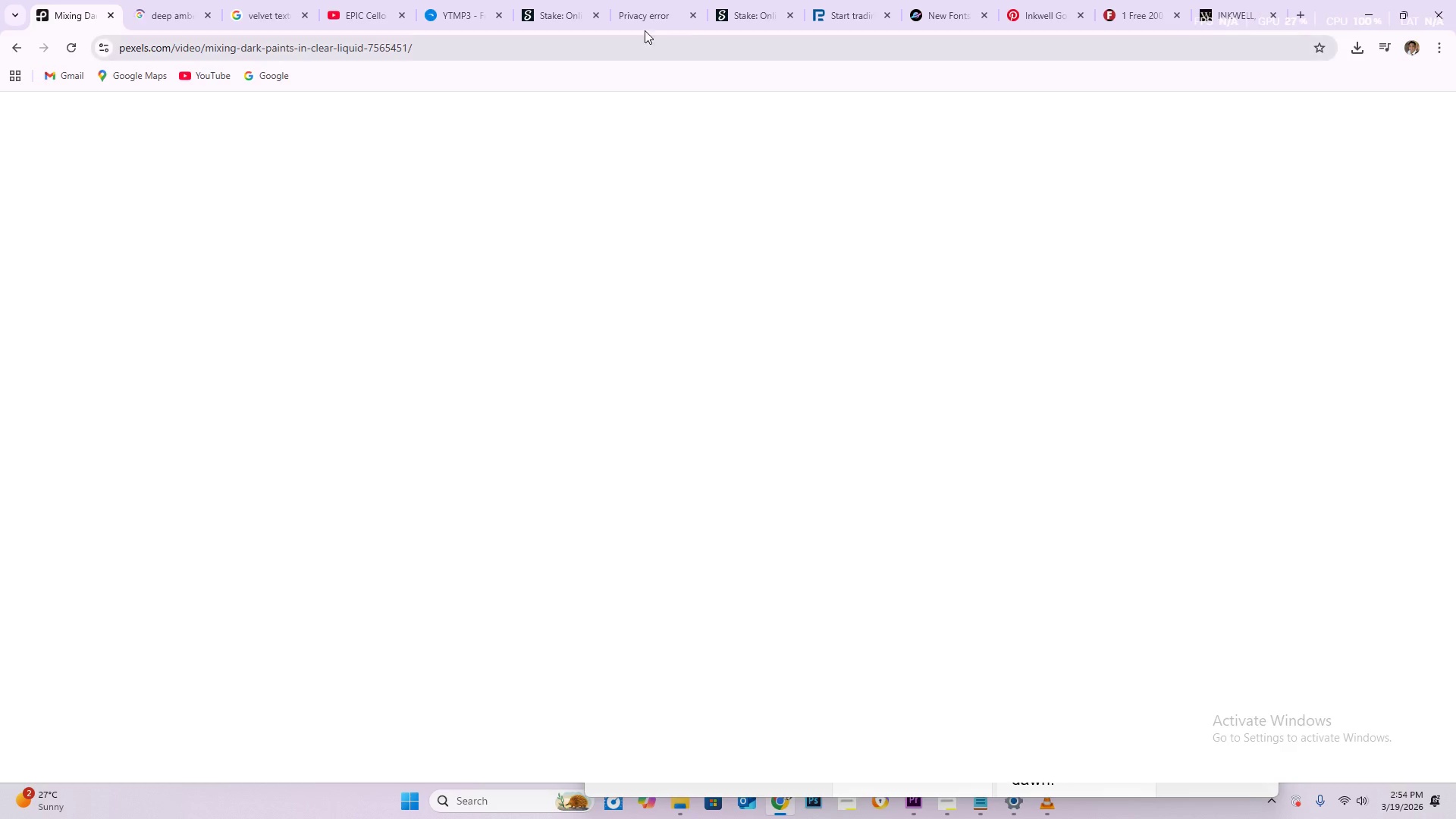 
left_click([597, 17])
 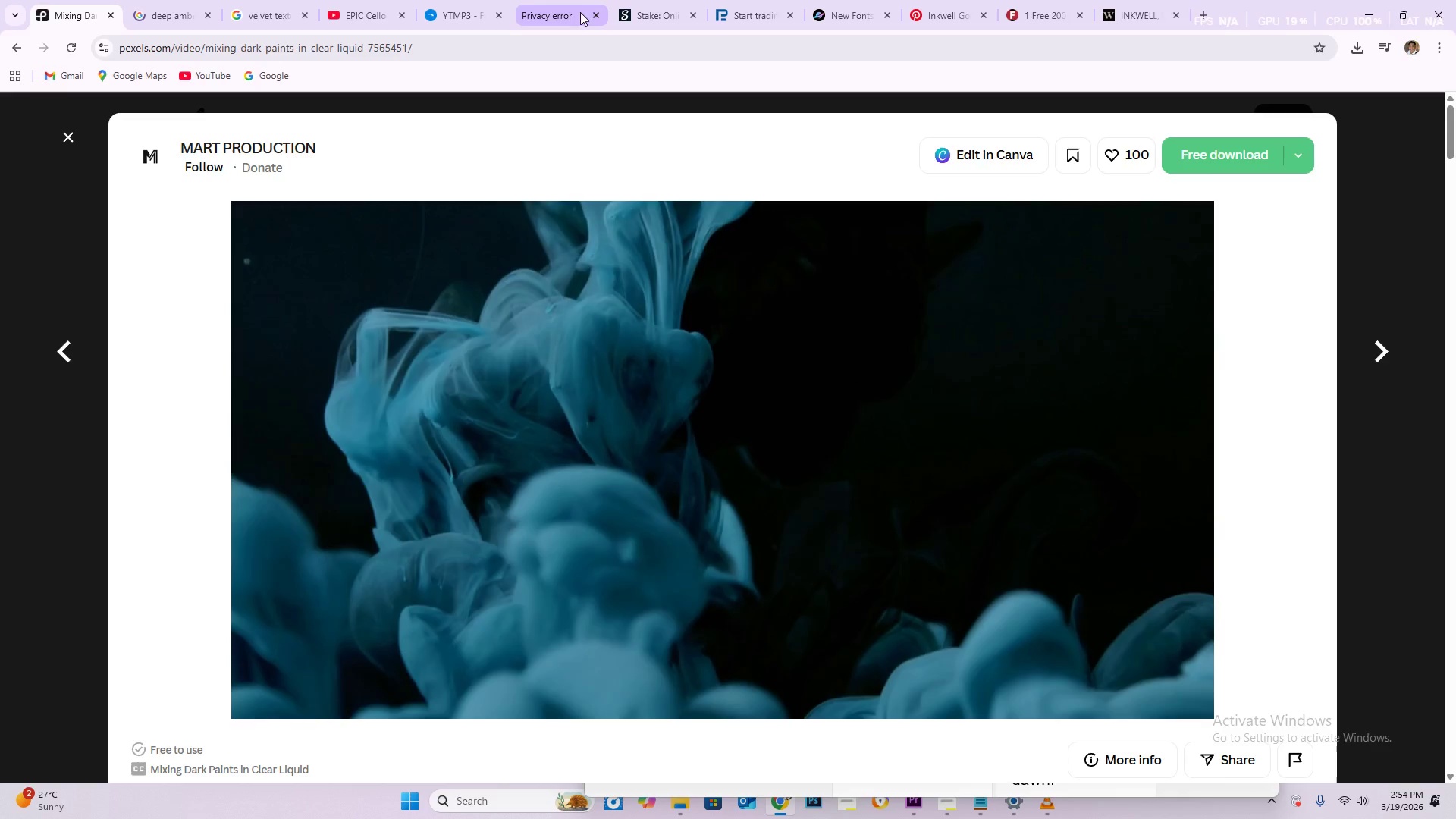 
left_click([594, 15])
 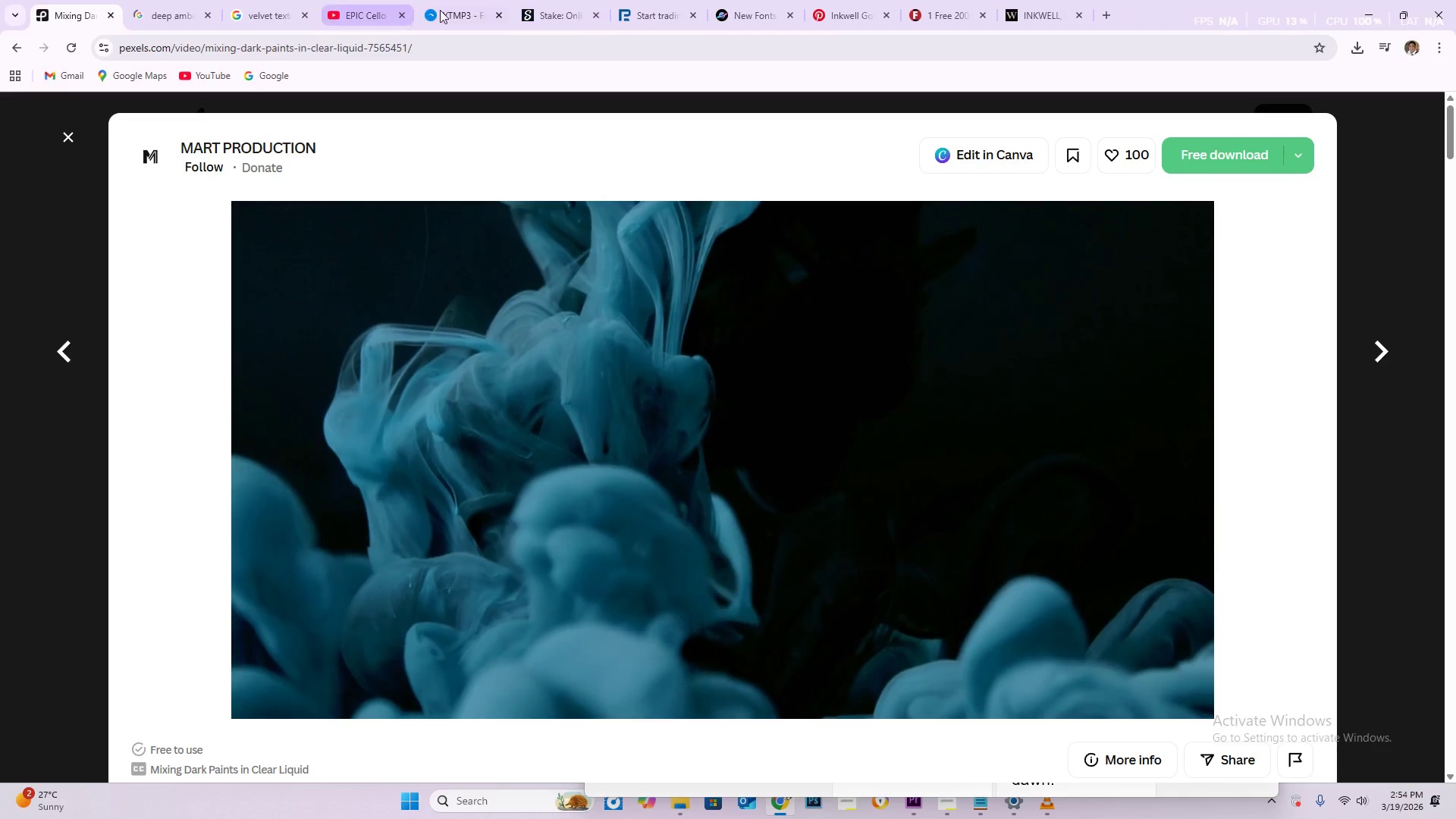 
left_click([457, 12])
 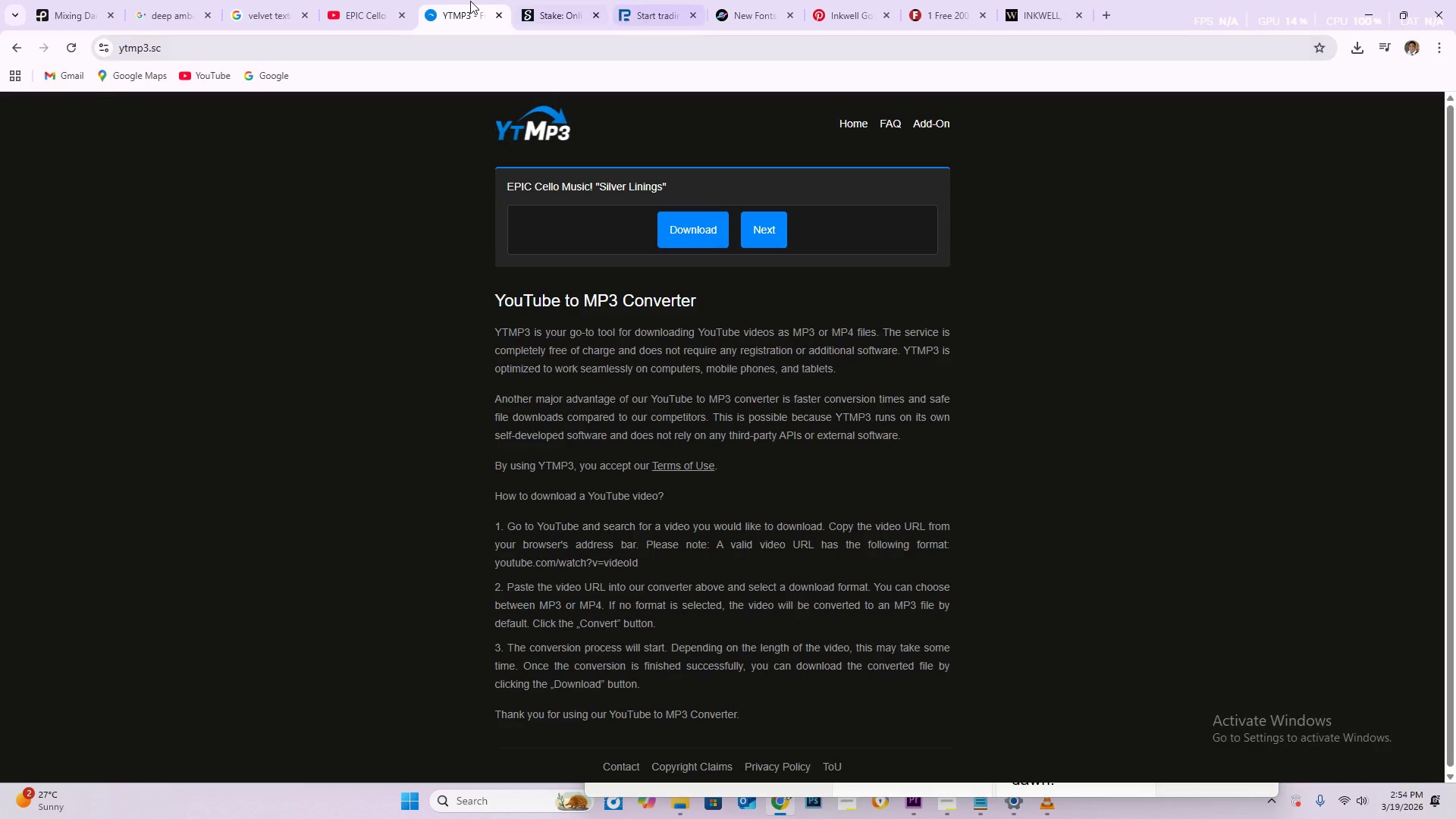 
left_click([387, 7])
 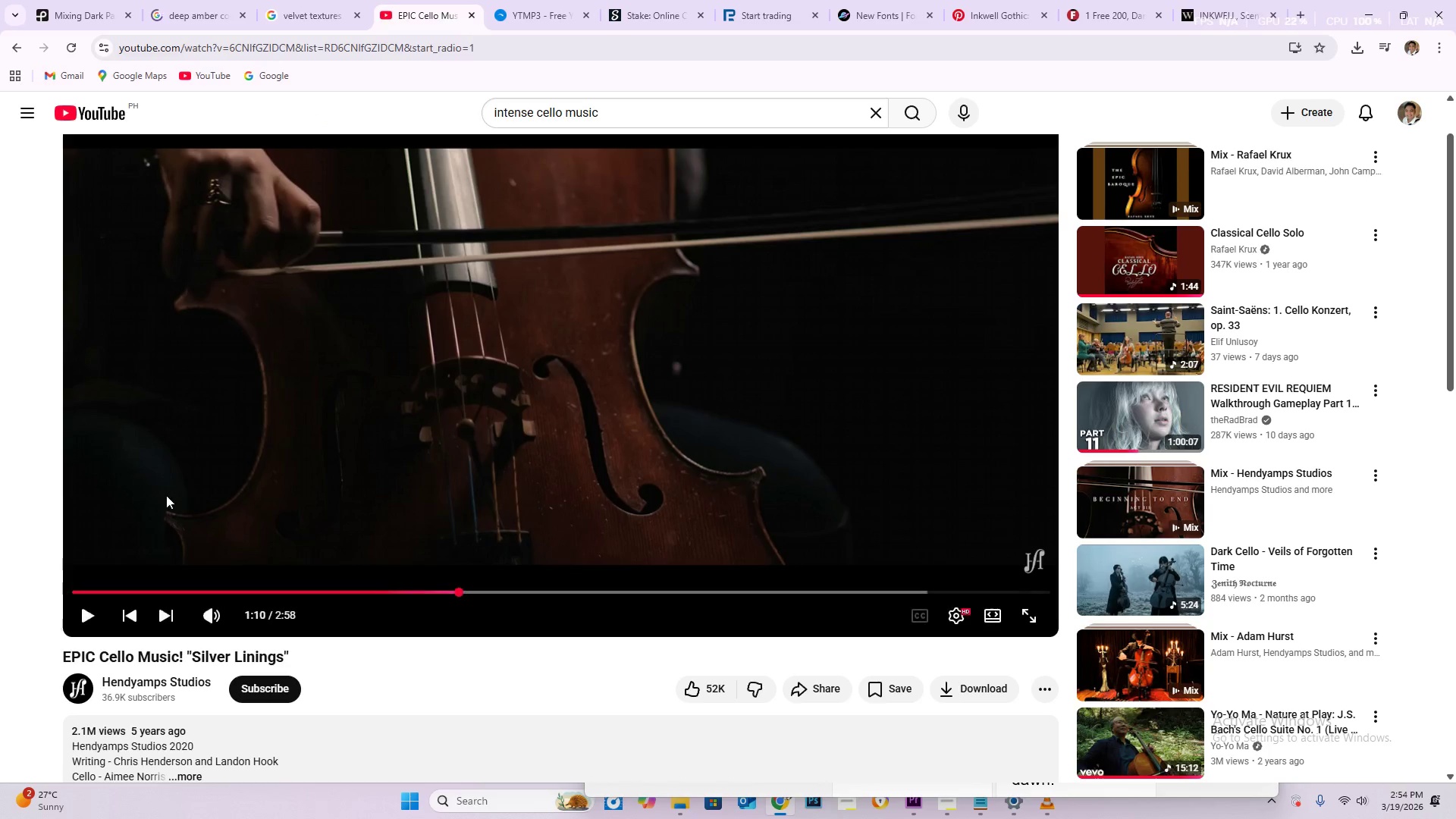 
left_click_drag(start_coordinate=[102, 594], to_coordinate=[44, 595])
 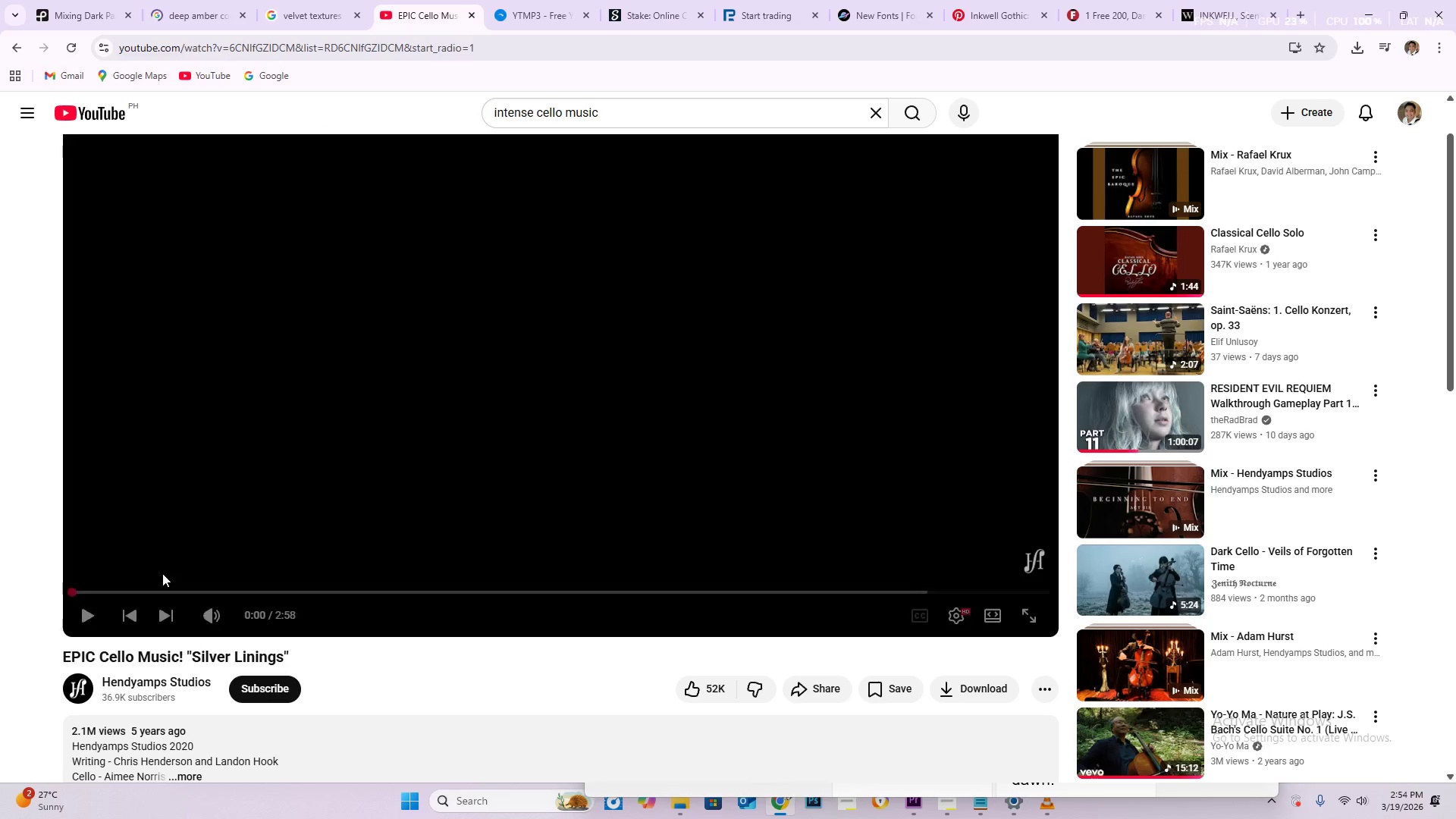 
key(Space)
 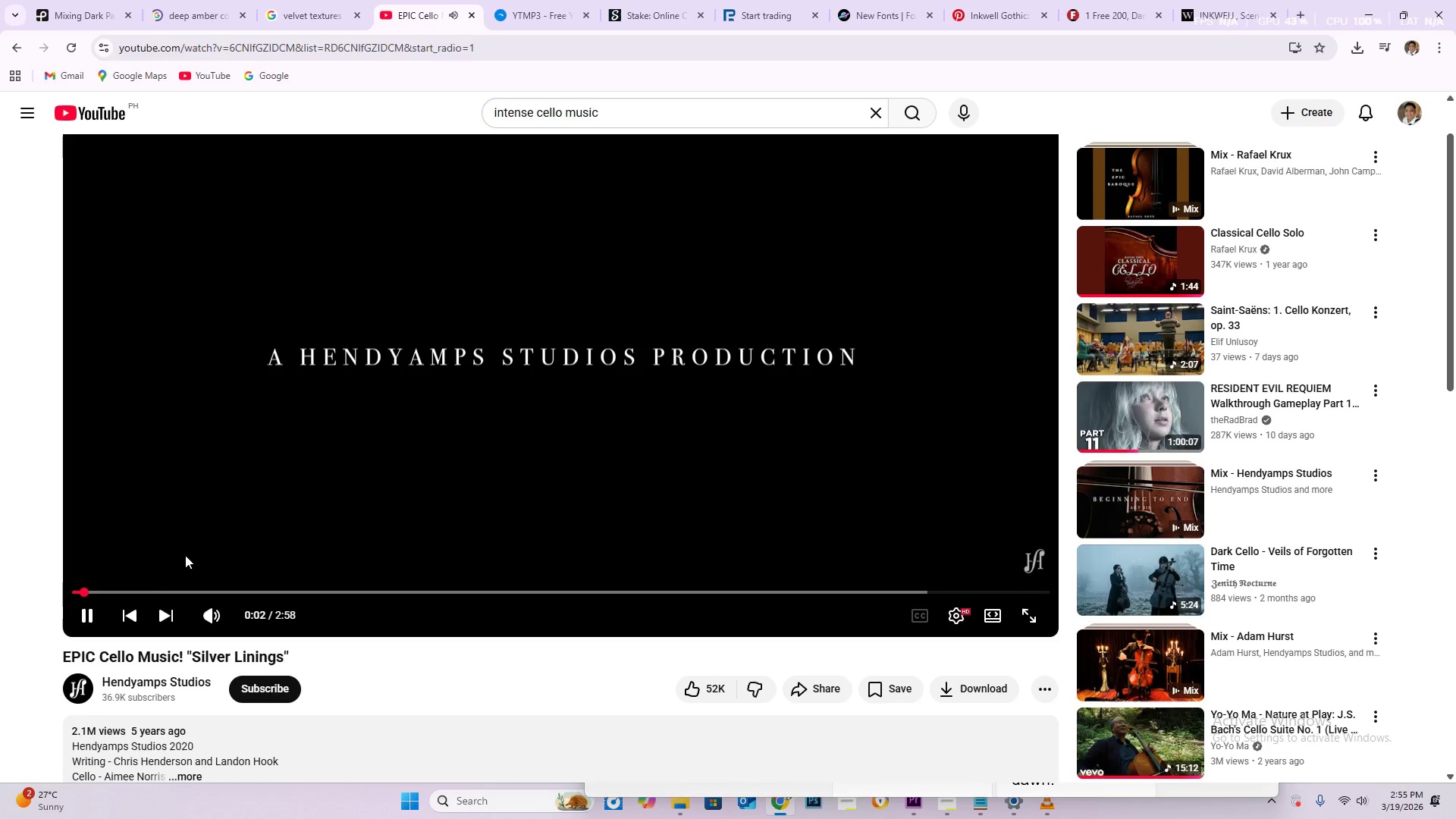 
left_click([138, 588])
 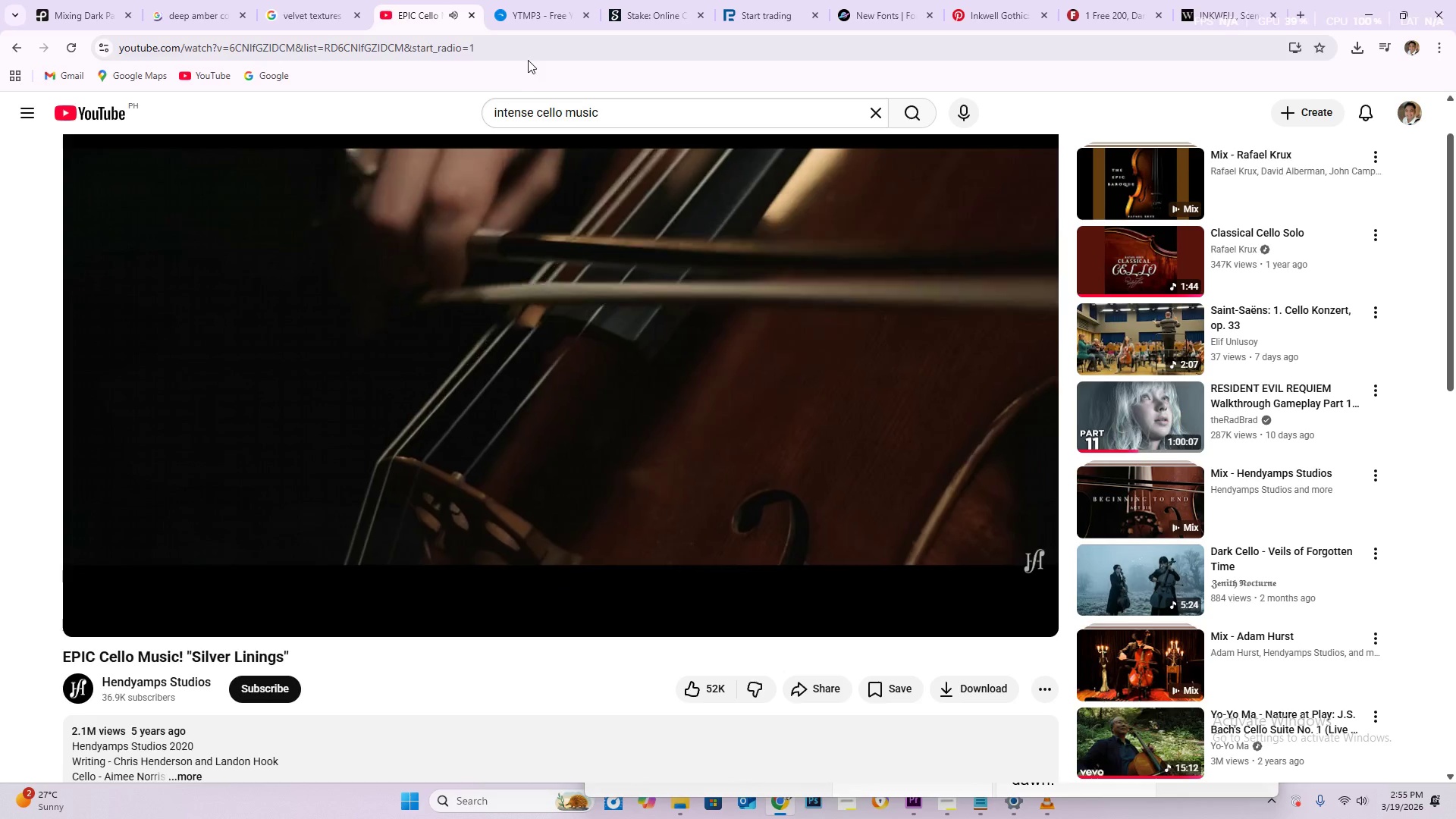 
left_click([525, 44])
 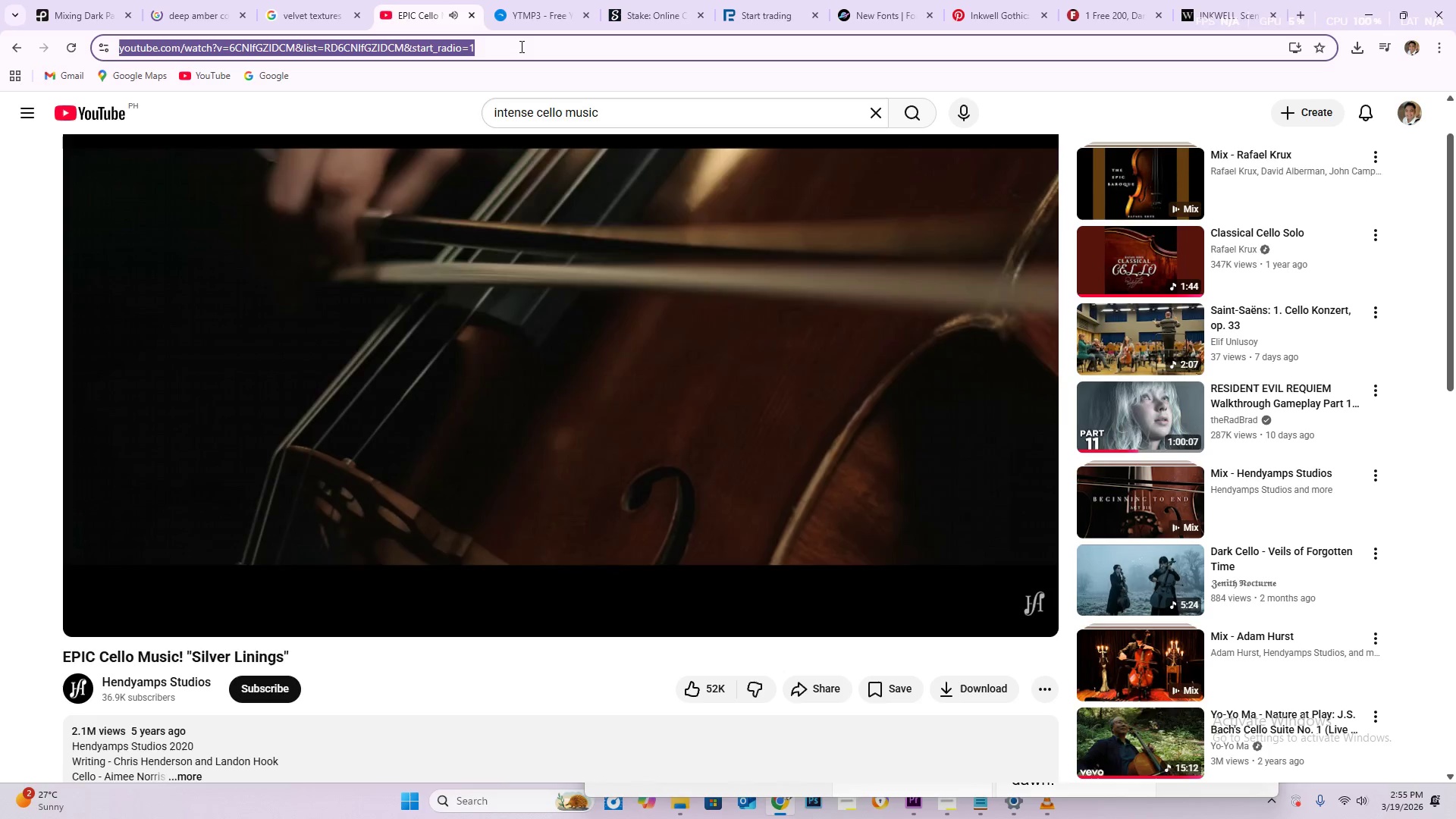 
key(Control+C)
 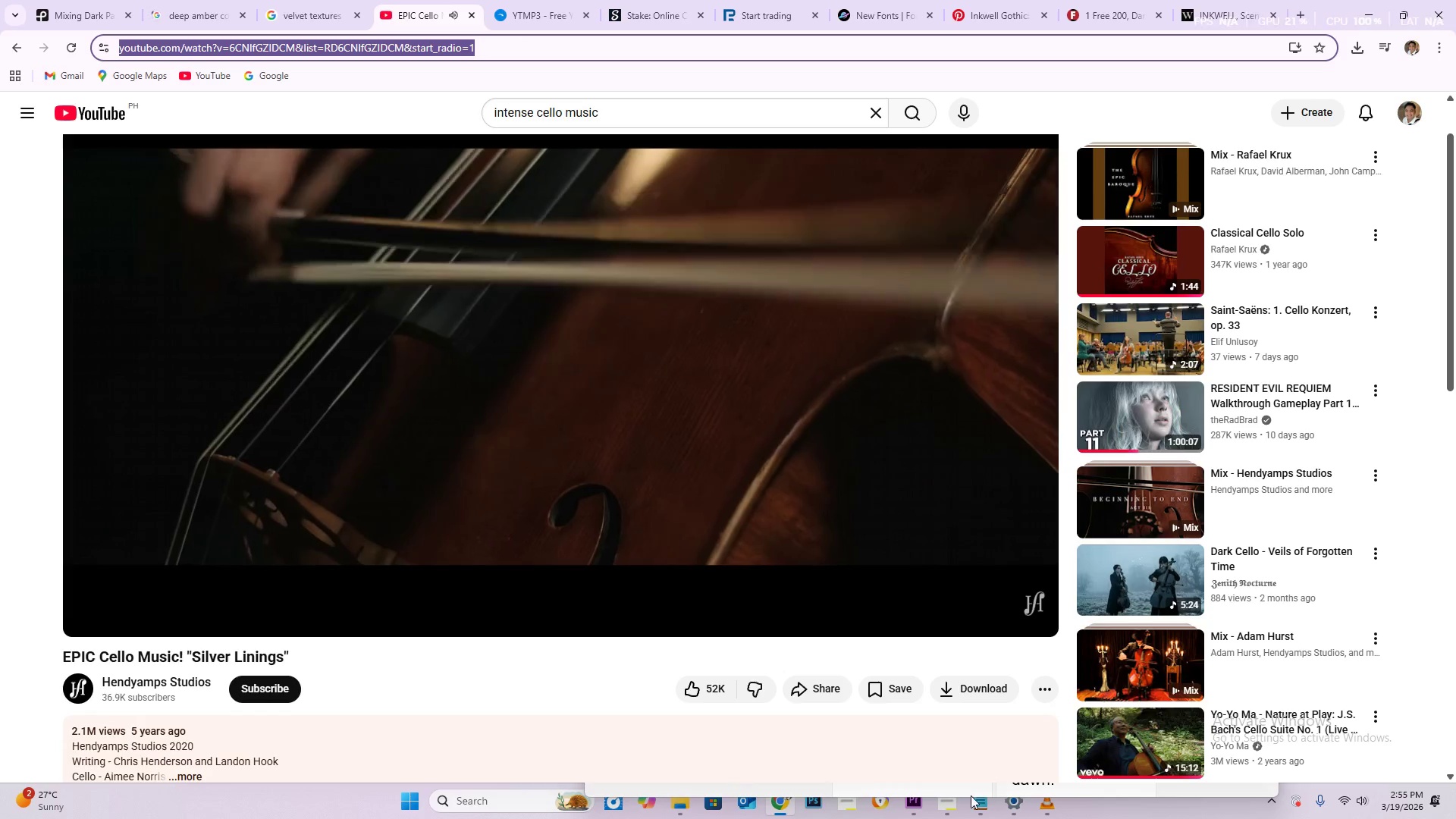 
left_click([976, 809])
 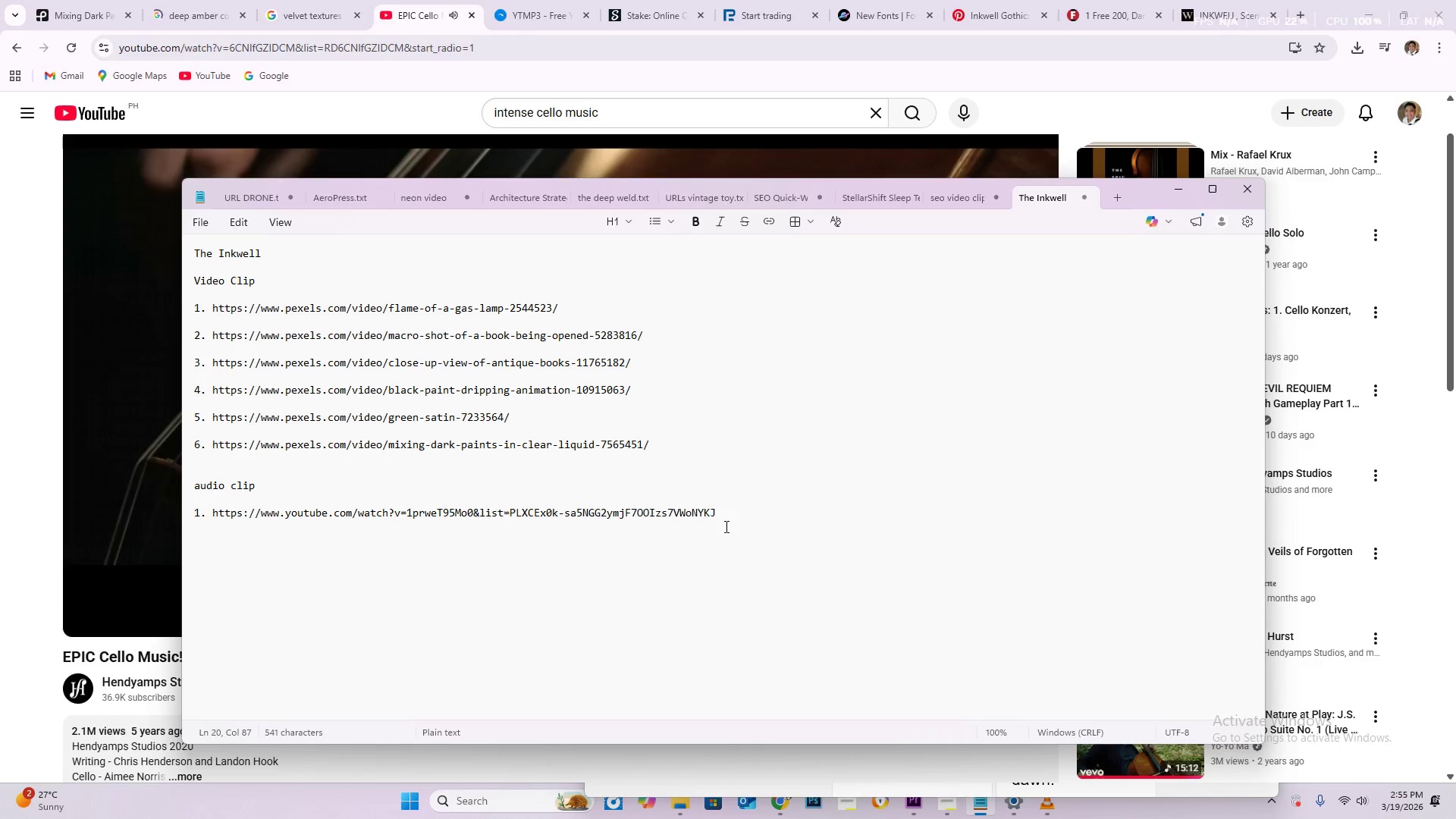 
left_click_drag(start_coordinate=[735, 517], to_coordinate=[211, 519])
 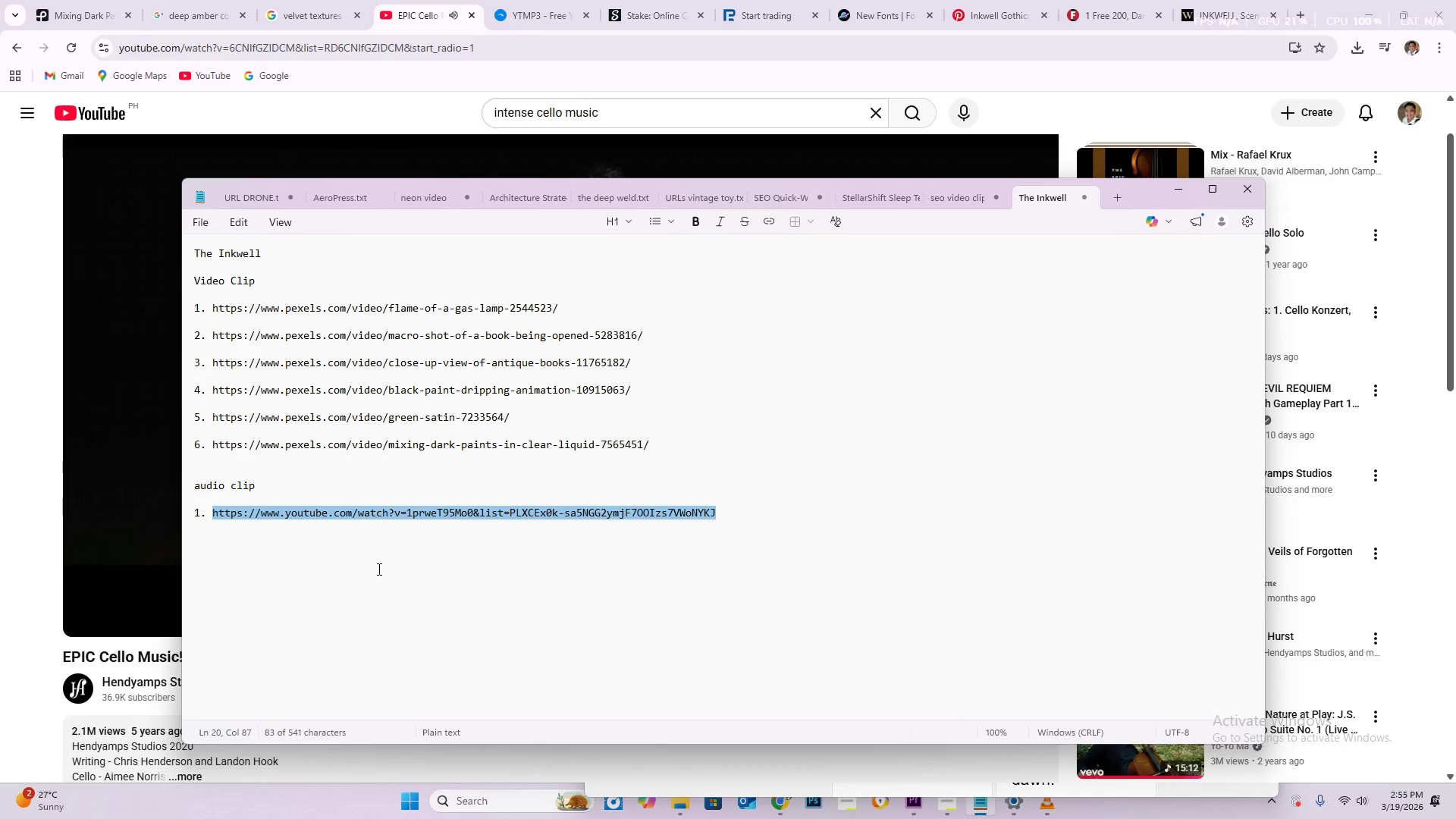 
key(Control+V)
 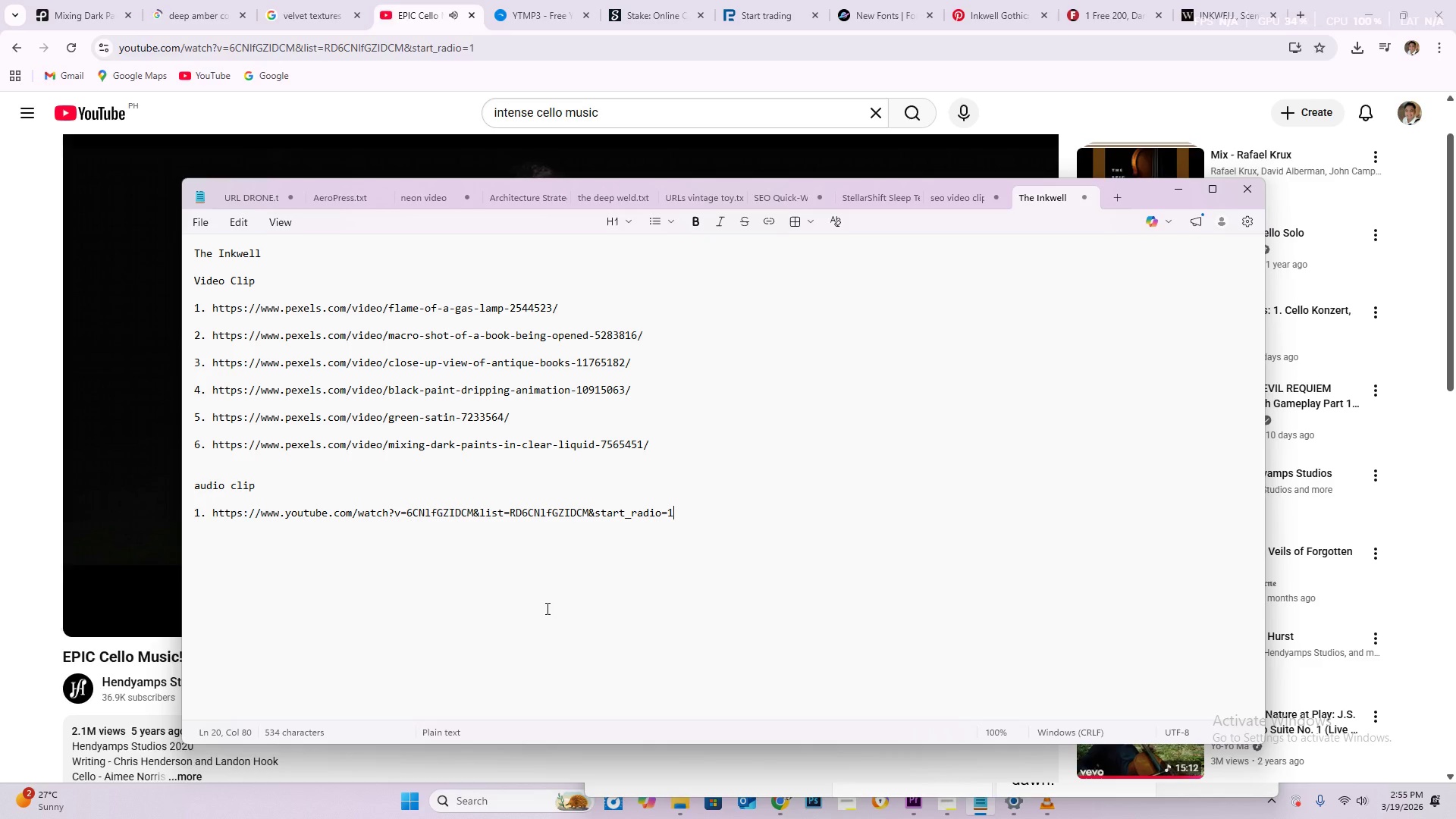 
left_click([545, 609])
 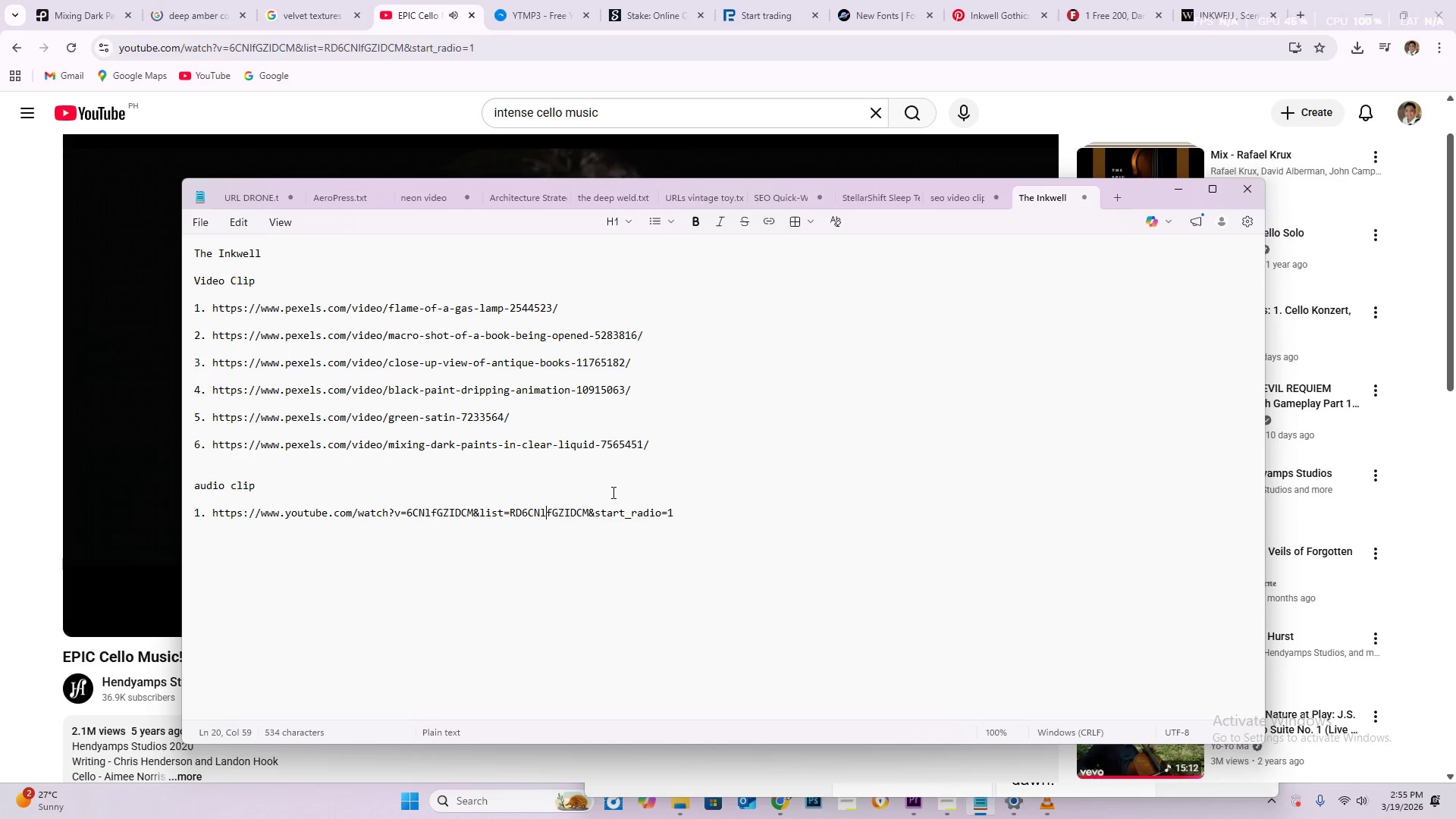 
wait(14.78)
 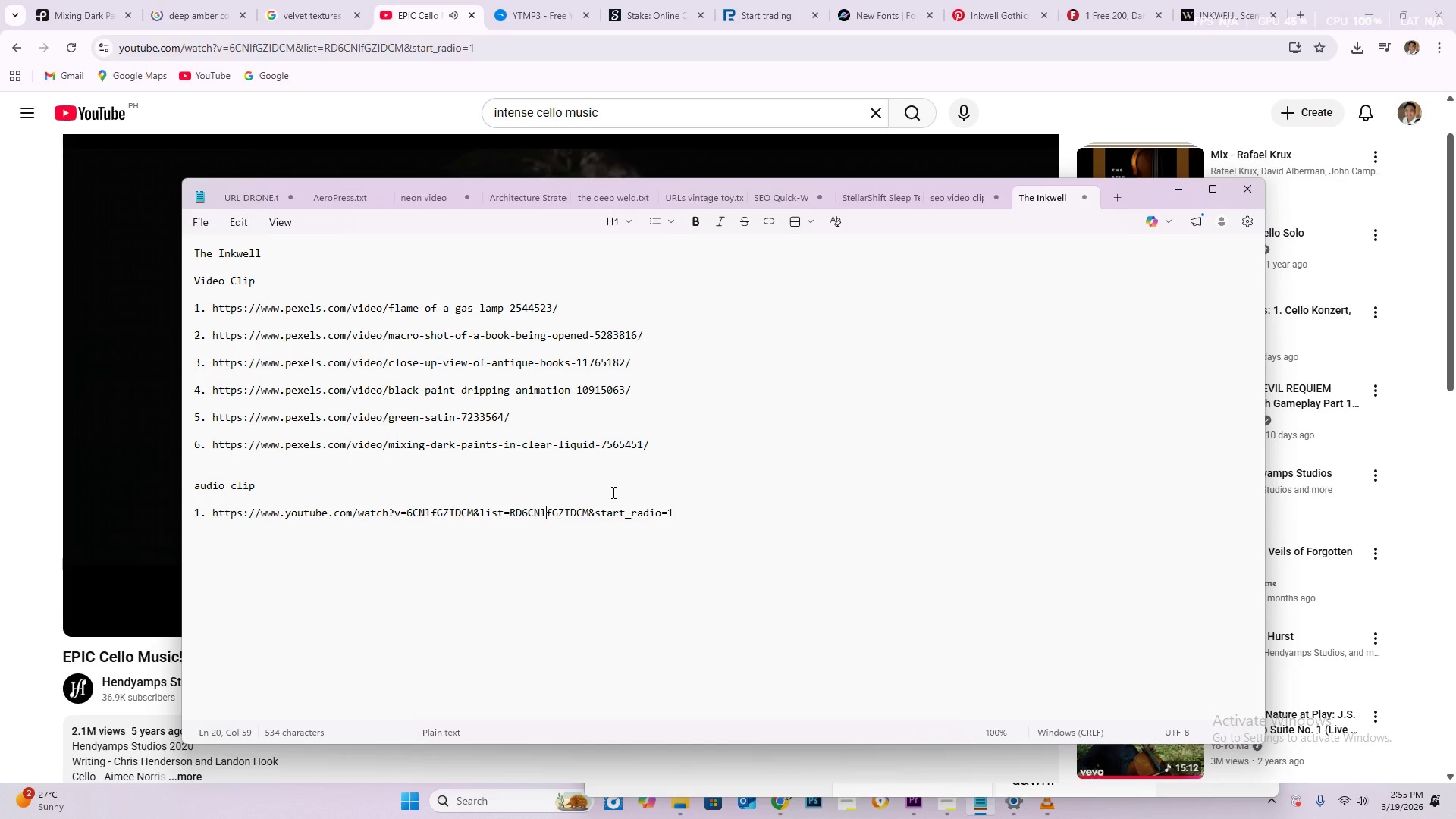 
left_click_drag(start_coordinate=[677, 330], to_coordinate=[211, 332])
 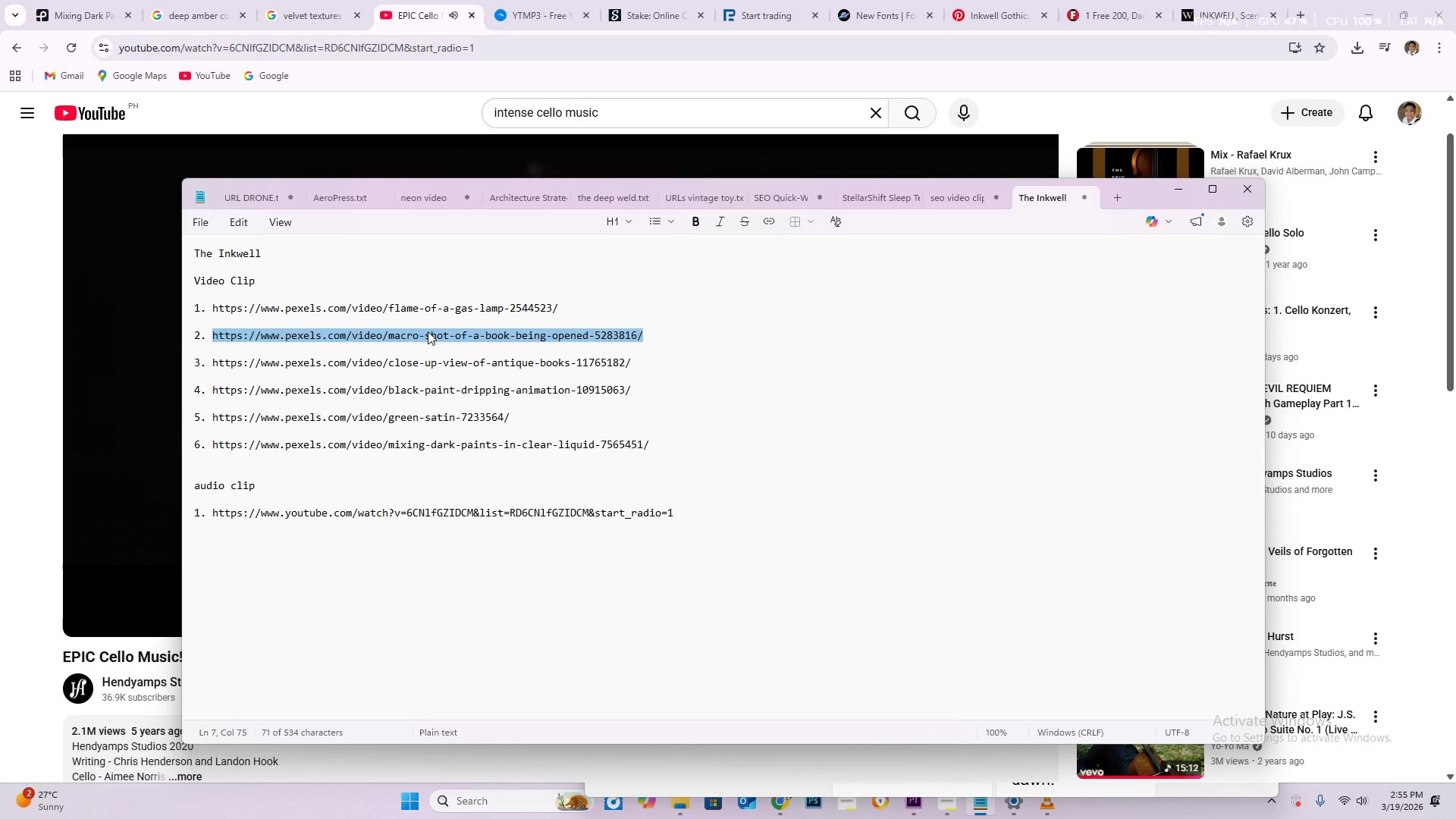 
key(Backspace)
 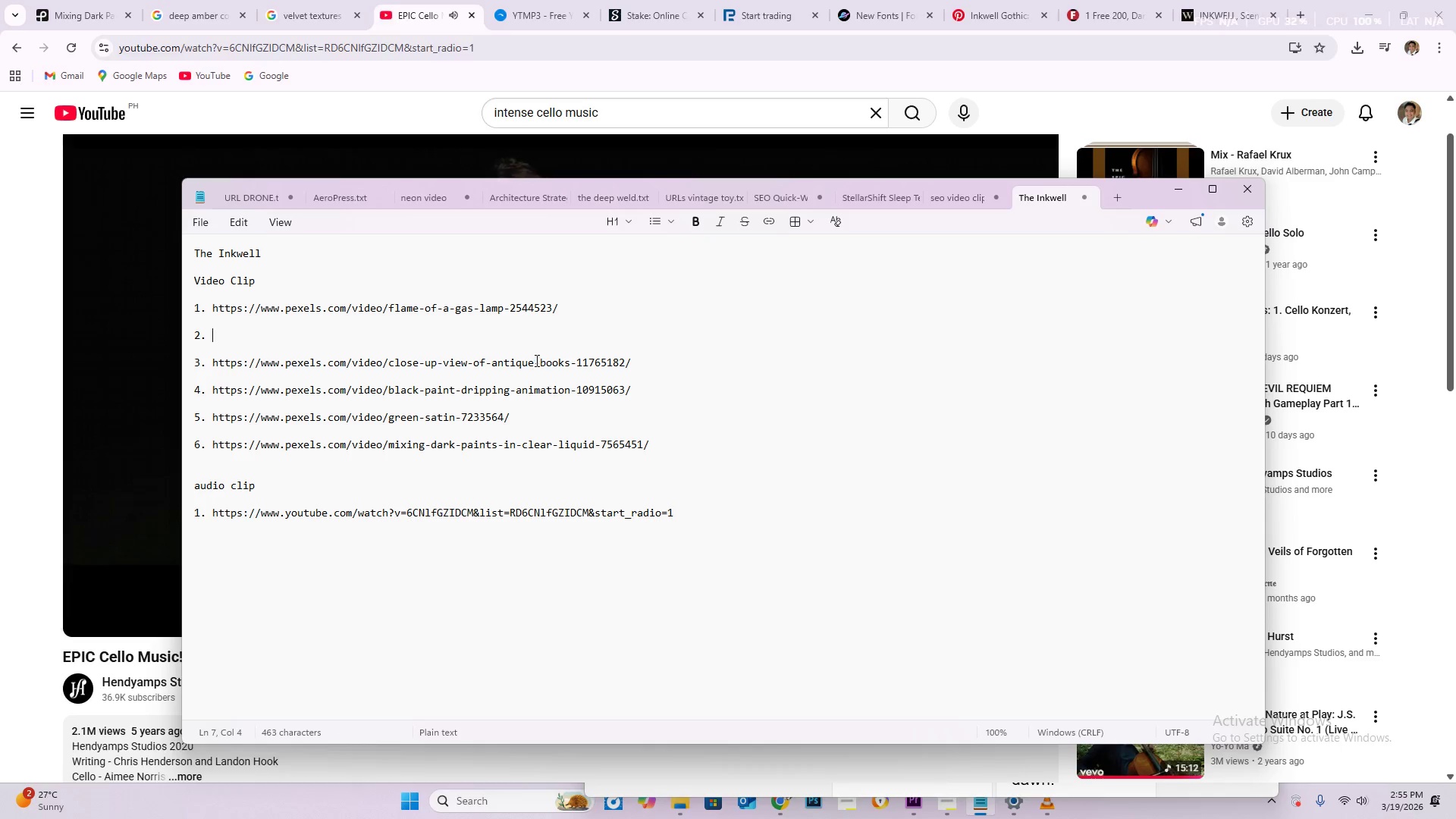 
left_click_drag(start_coordinate=[637, 361], to_coordinate=[212, 360])
 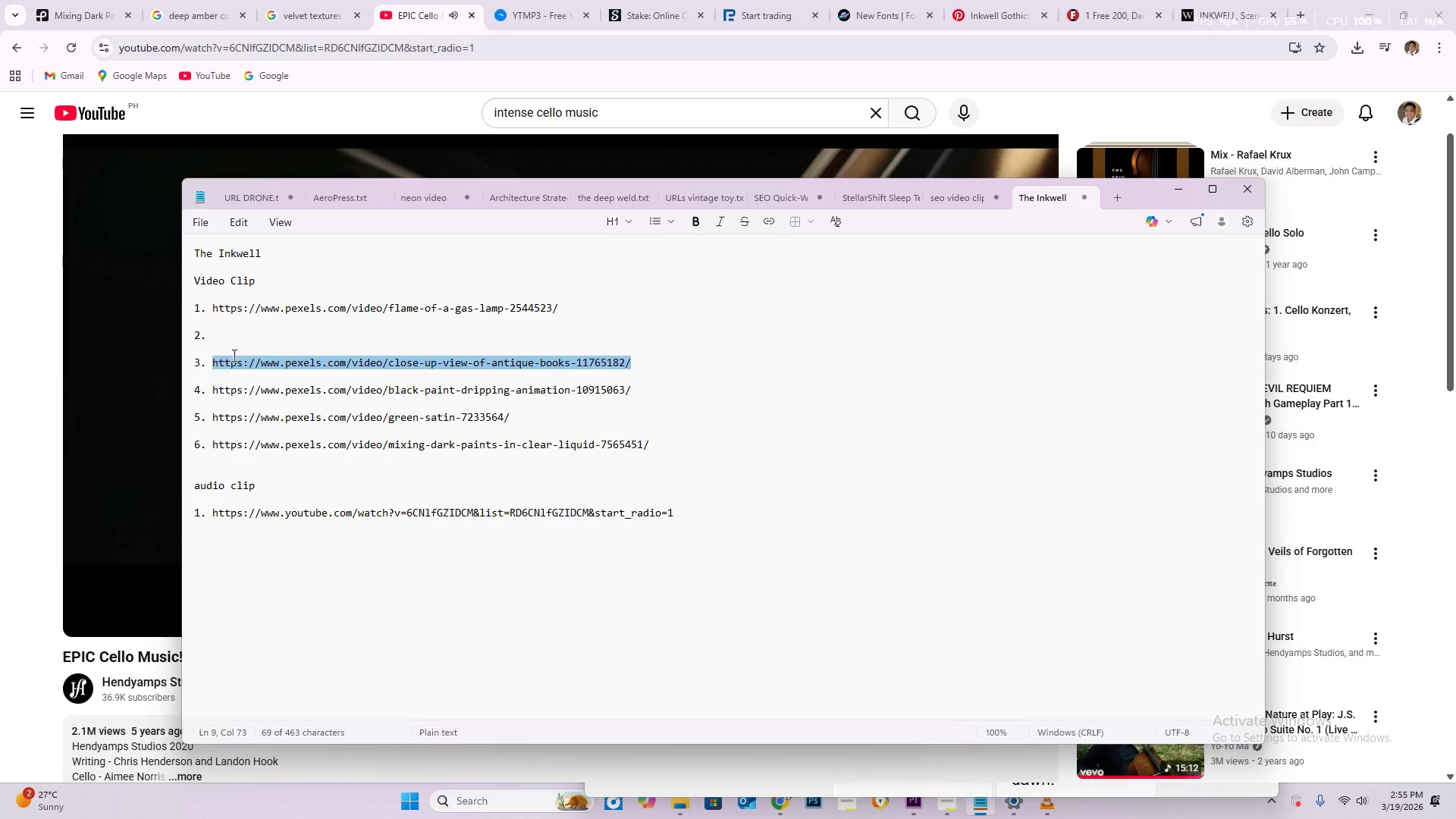 
key(Control+C)
 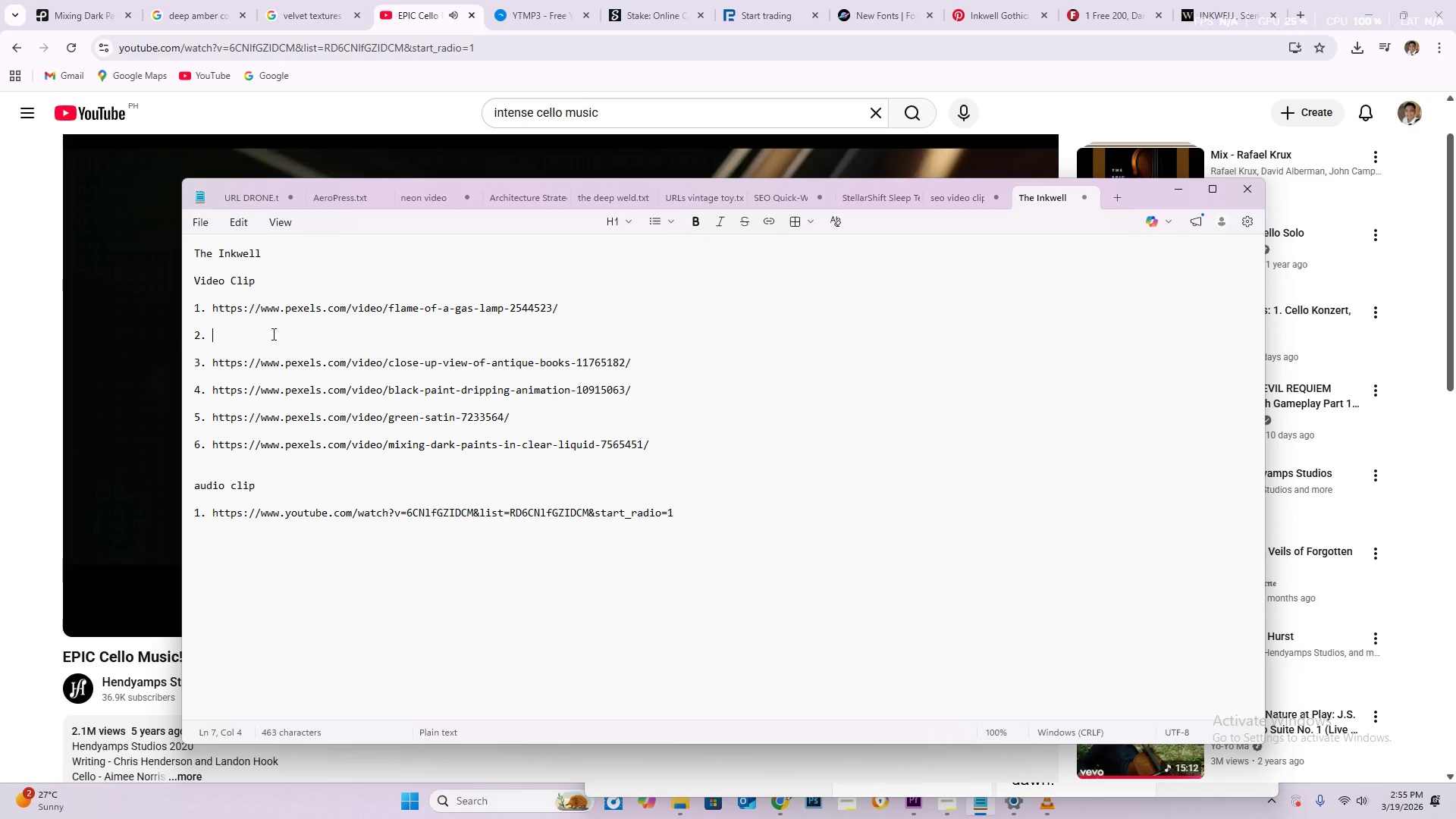 
key(Control+V)
 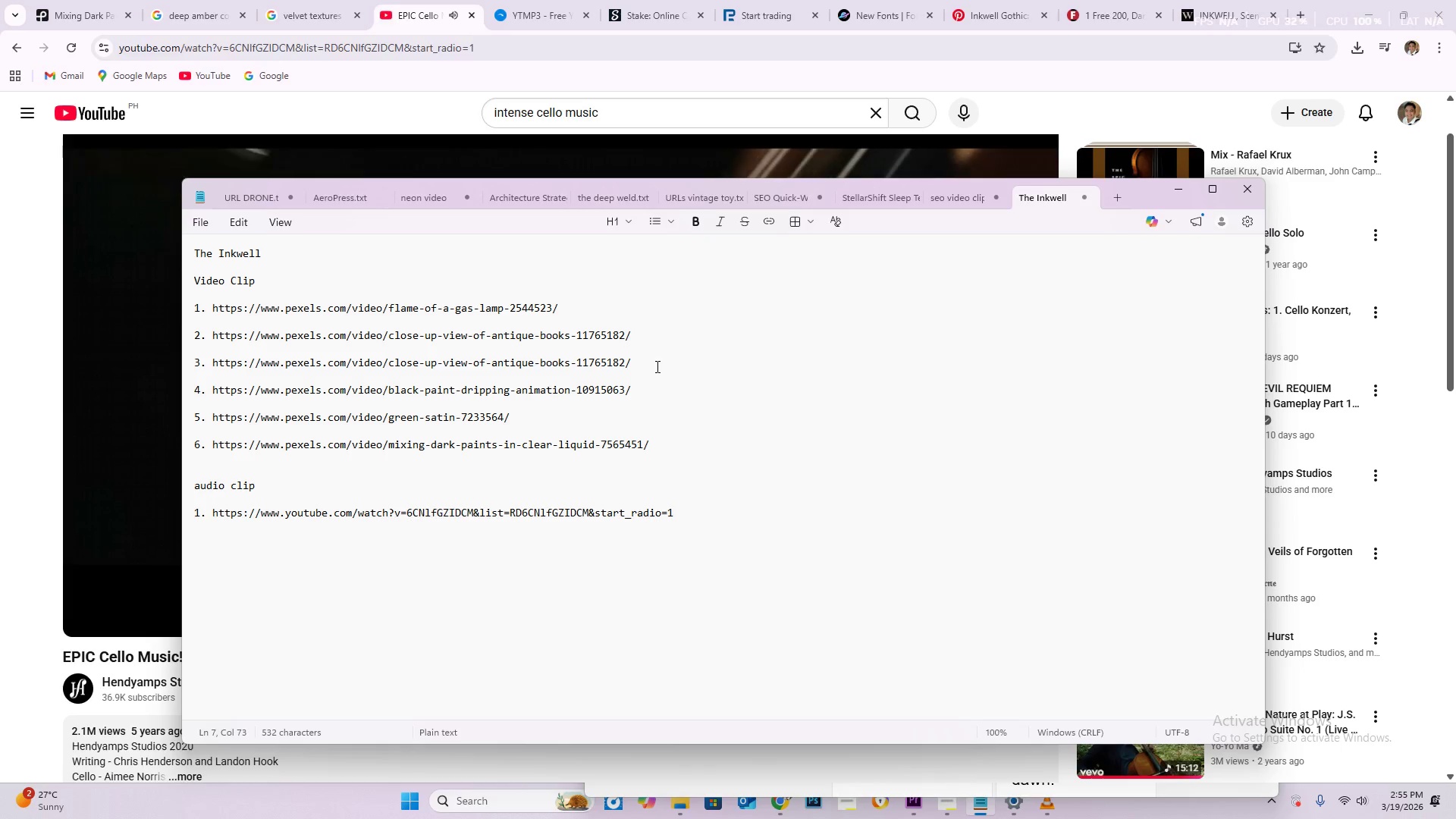 
left_click_drag(start_coordinate=[657, 366], to_coordinate=[214, 365])
 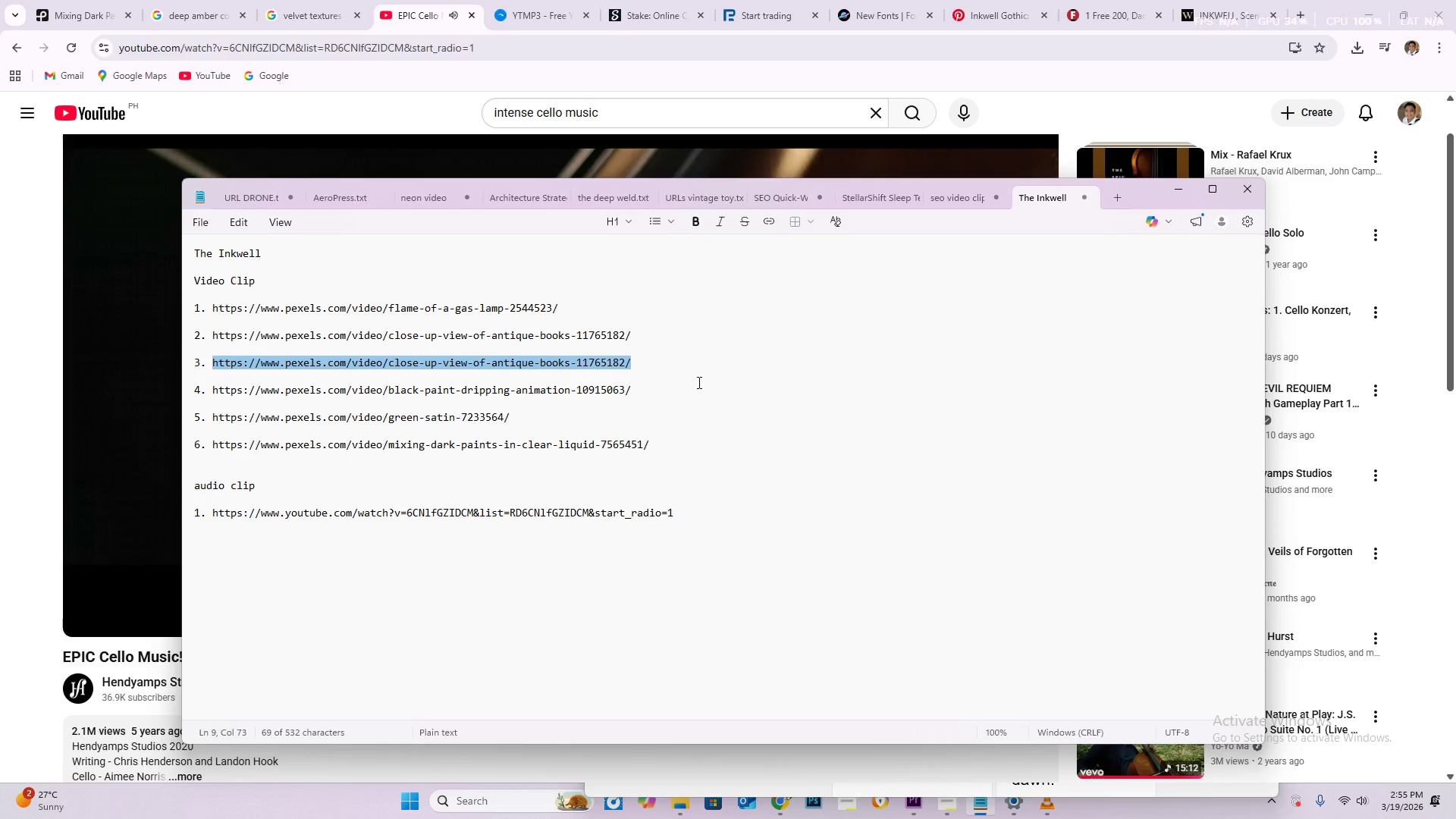 
left_click_drag(start_coordinate=[649, 386], to_coordinate=[251, 381])
 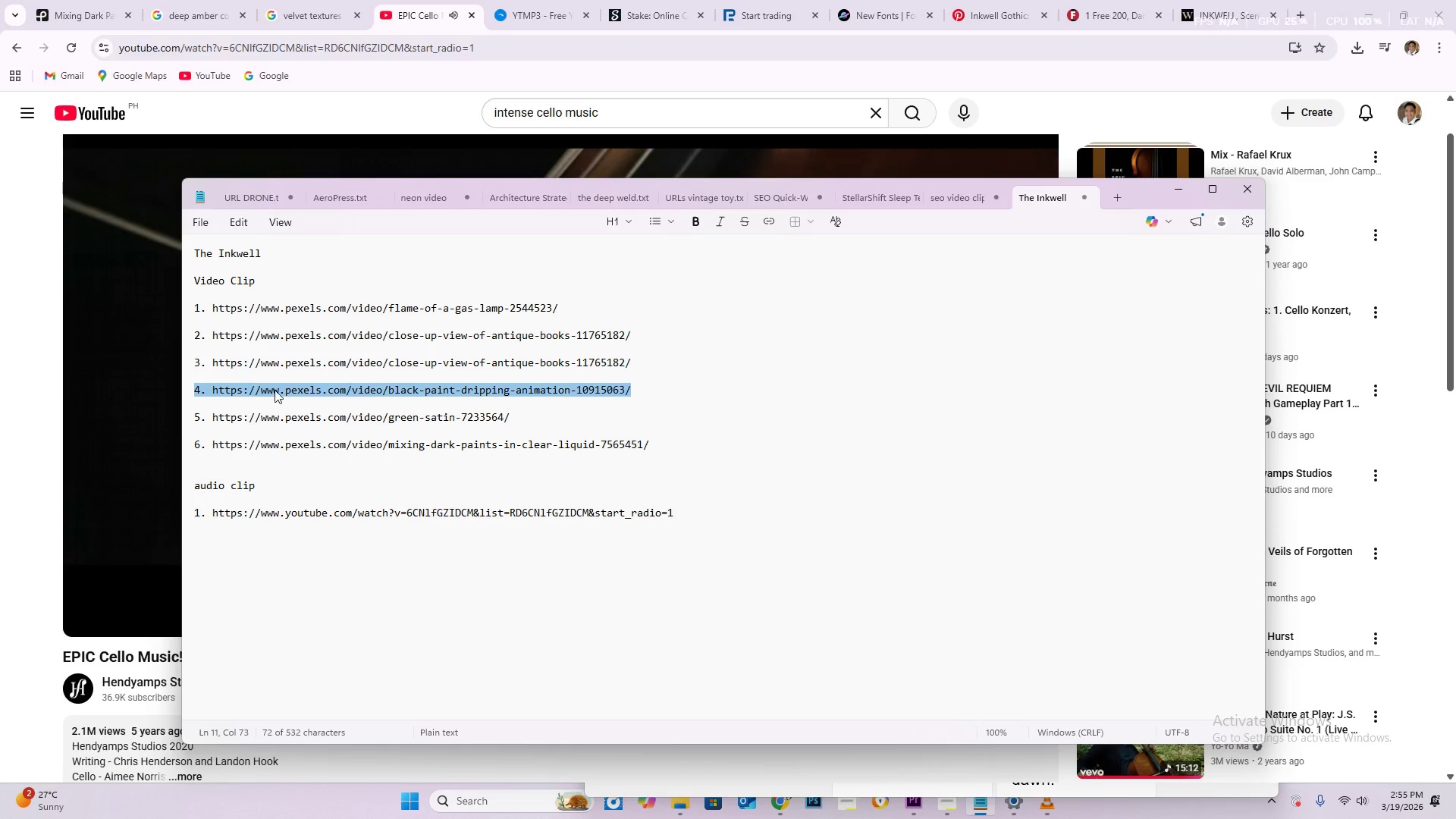 
left_click([275, 390])
 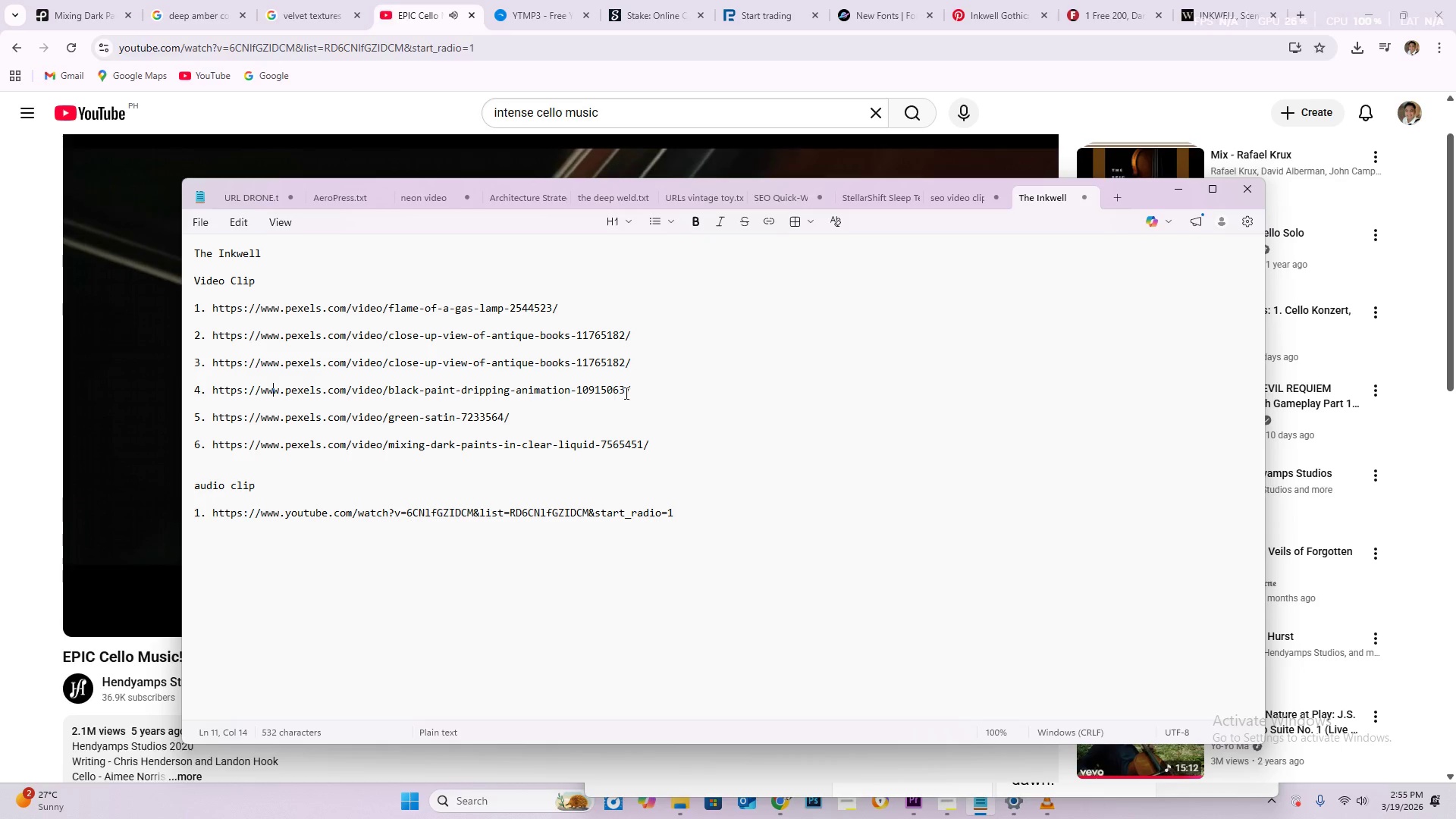 
left_click_drag(start_coordinate=[631, 392], to_coordinate=[212, 388])
 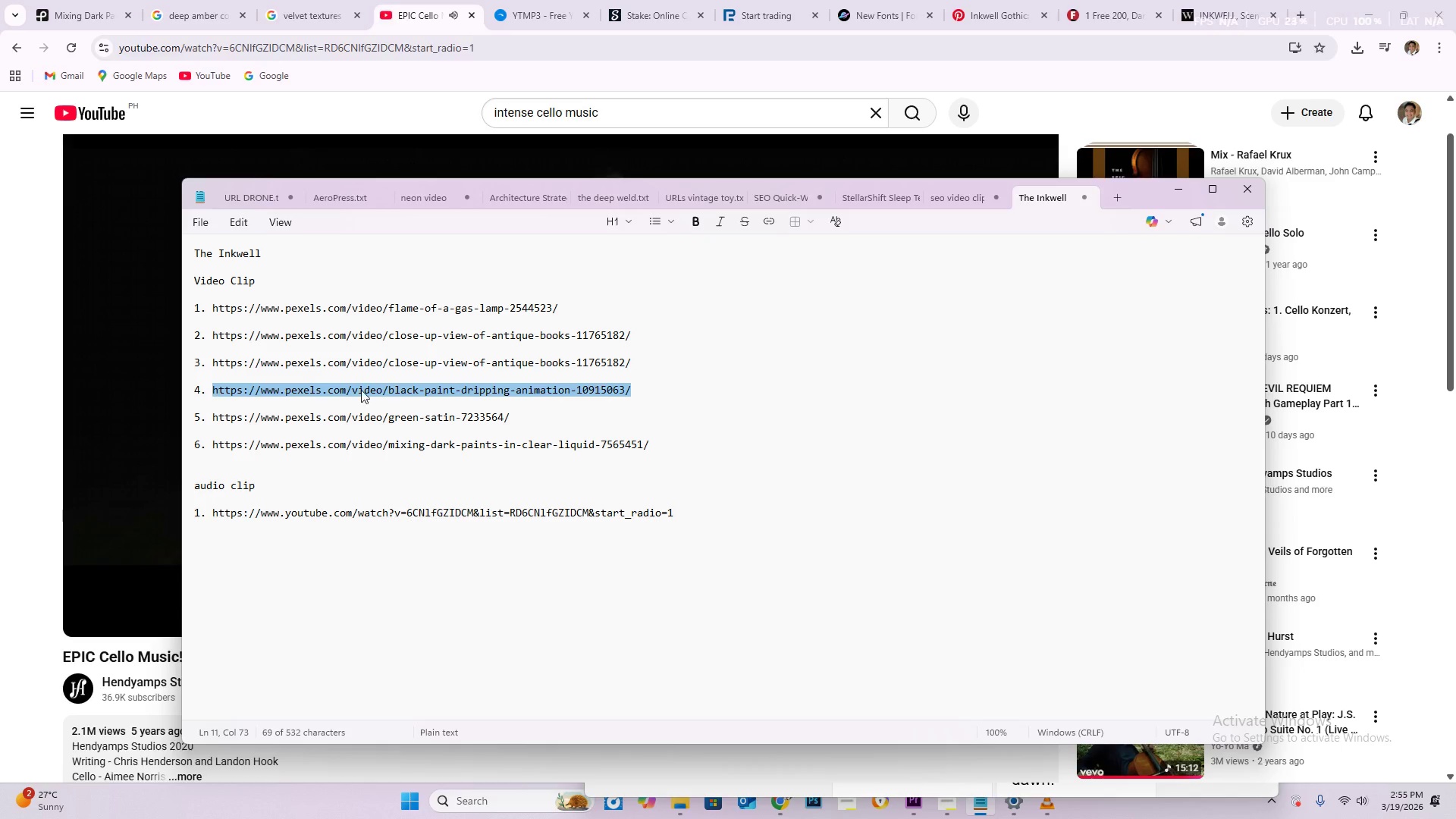 
key(Control+C)
 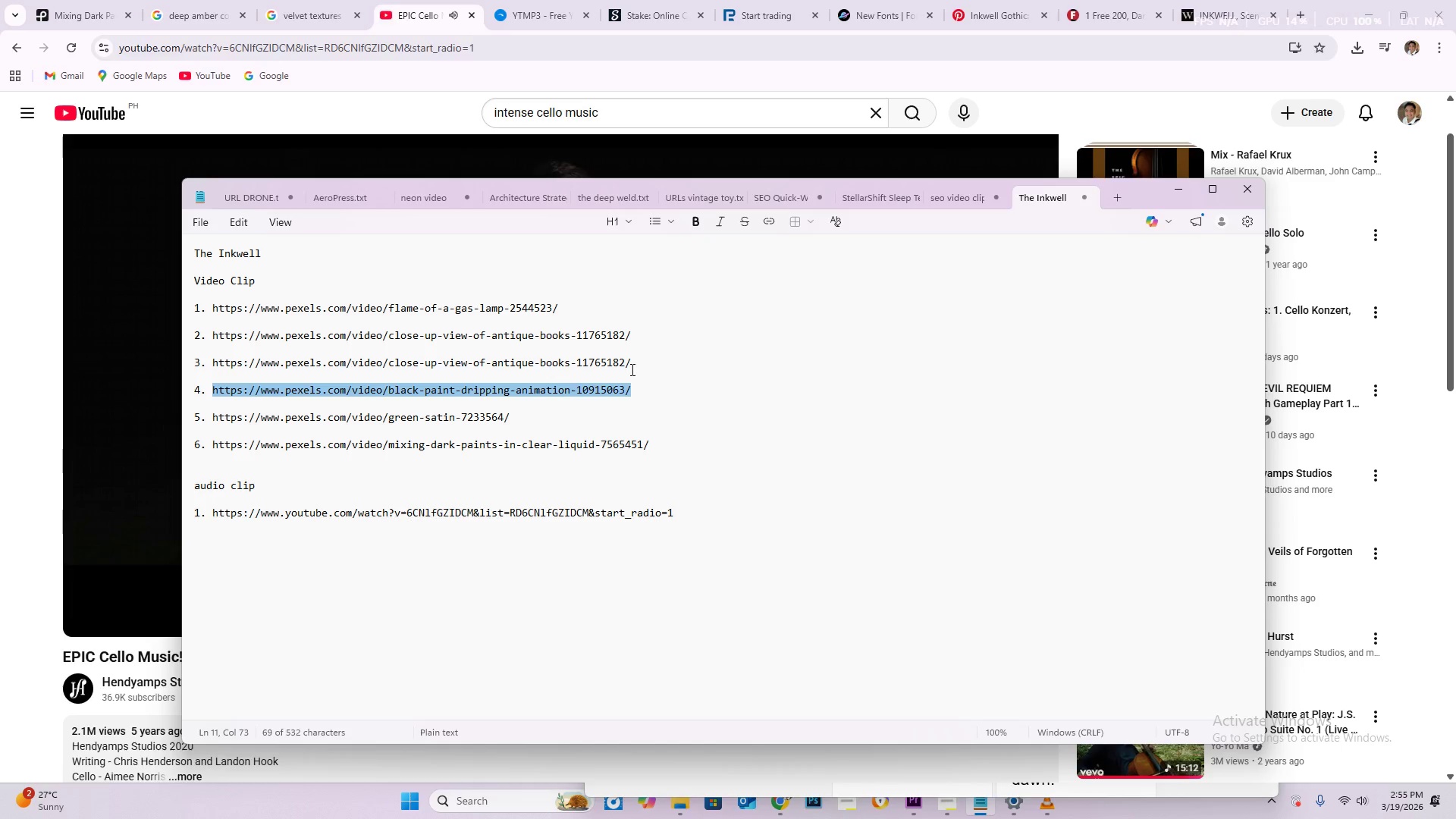 
left_click_drag(start_coordinate=[642, 363], to_coordinate=[212, 360])
 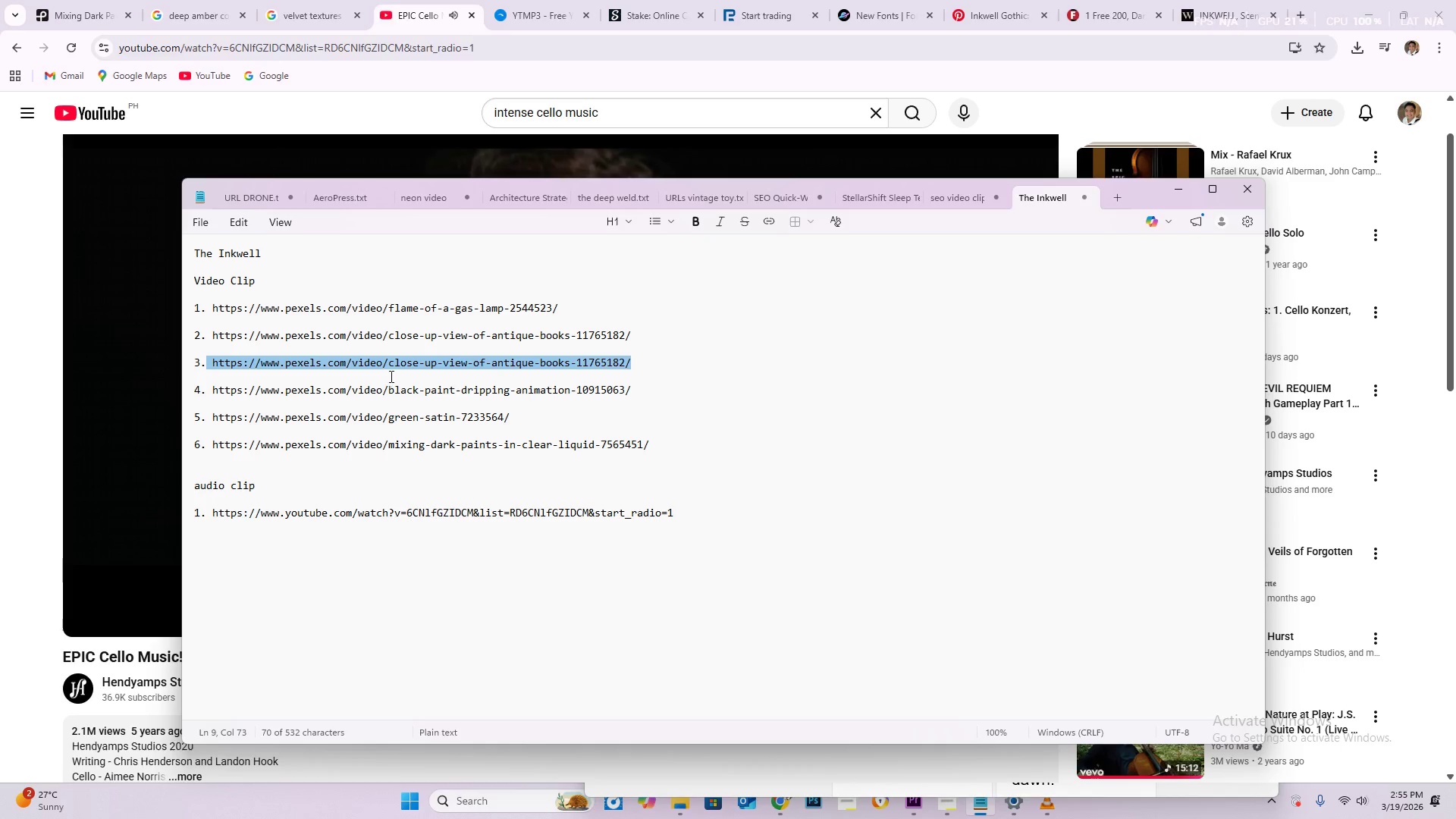 
key(Control+V)
 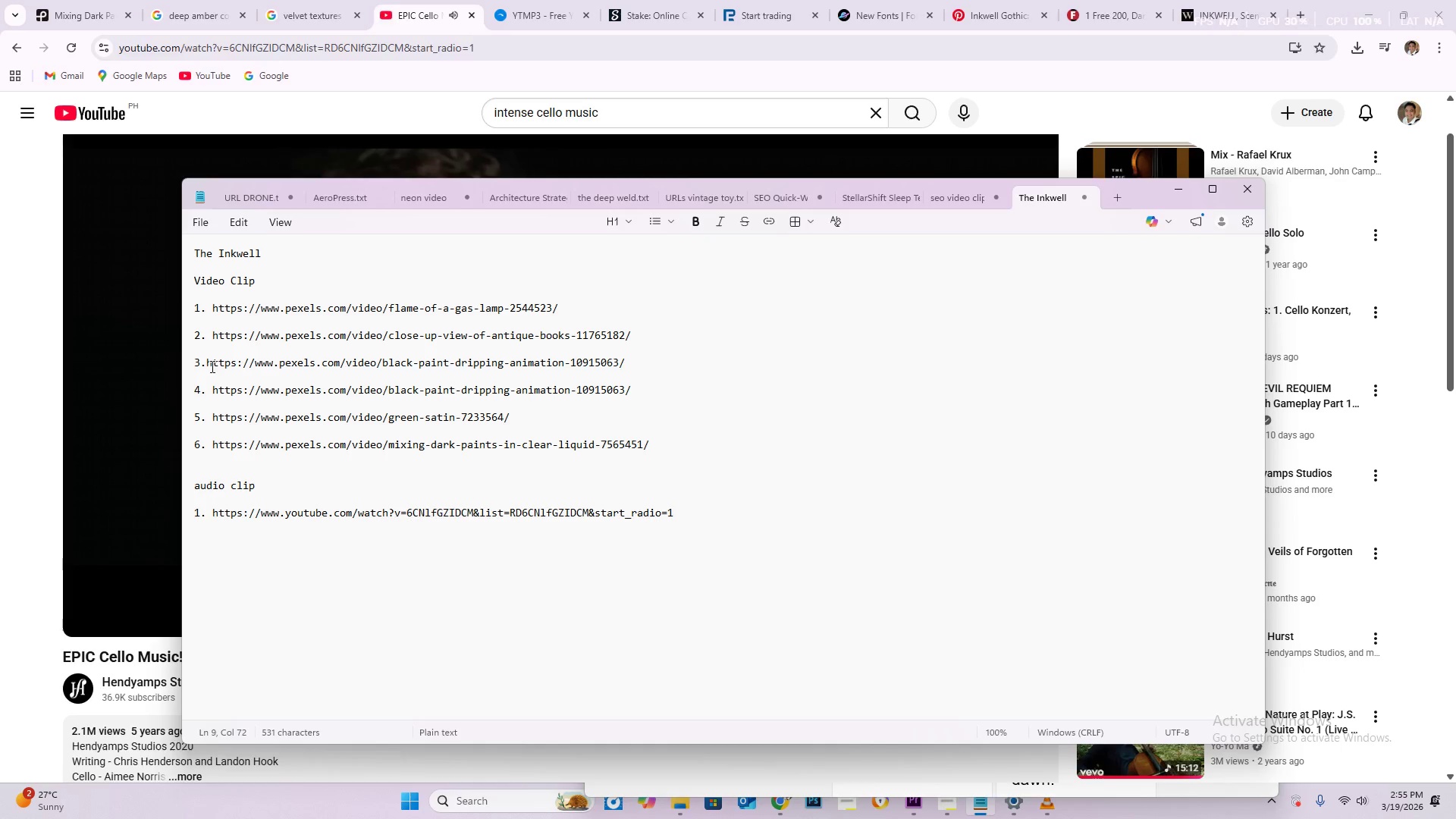 
left_click([203, 363])
 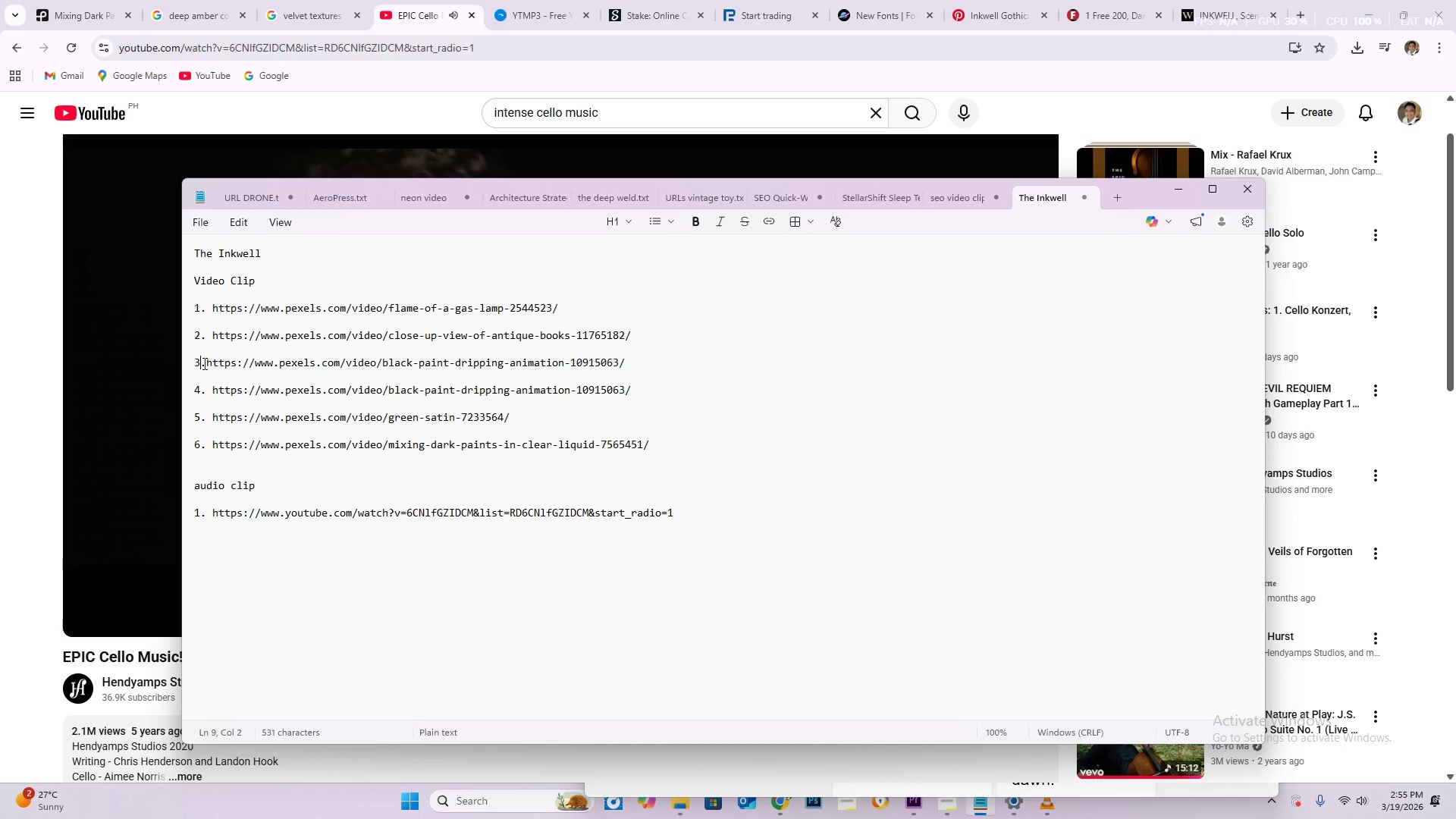 
key(Space)
 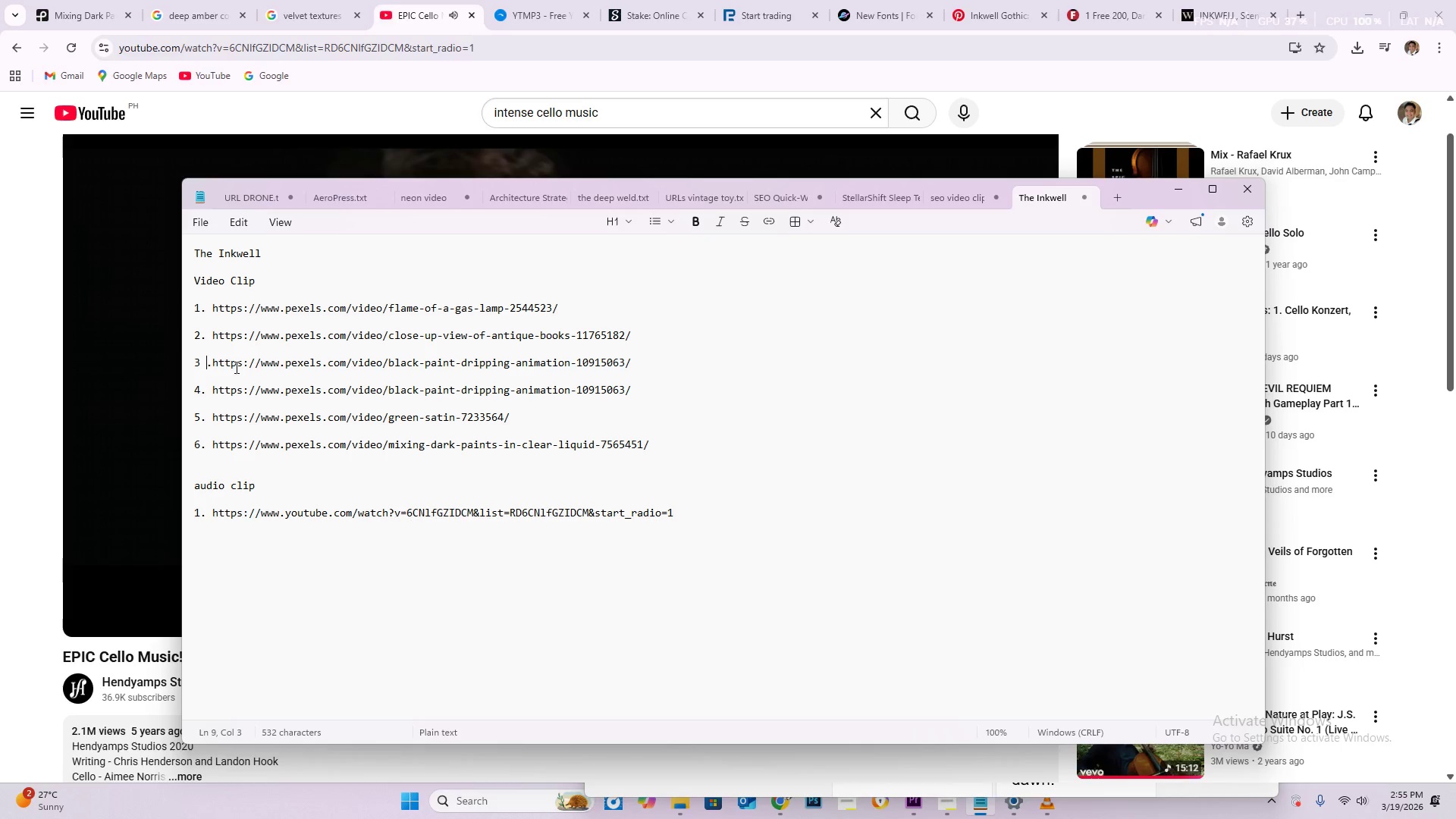 
key(Control+Z)
 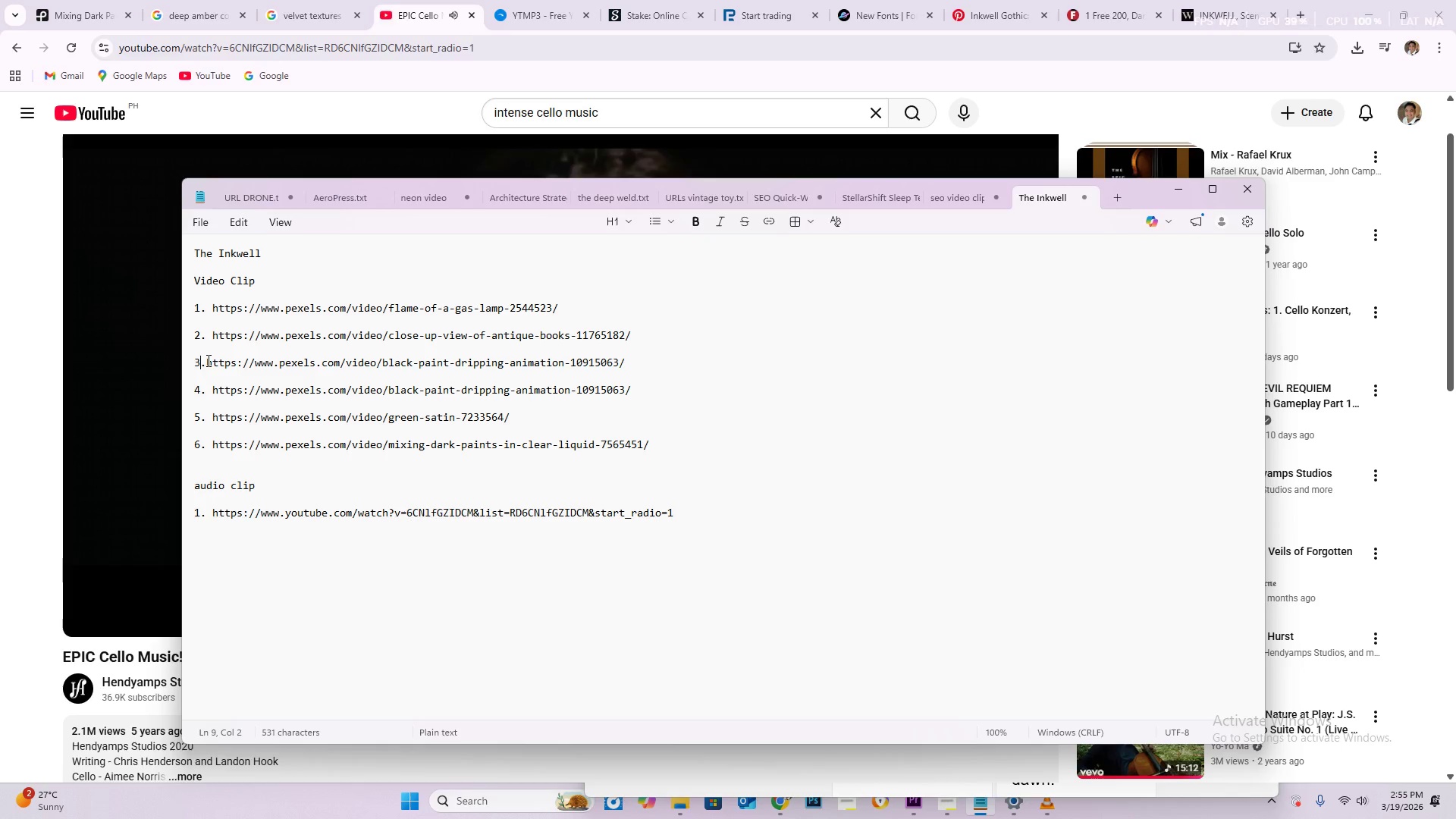 
left_click([207, 360])
 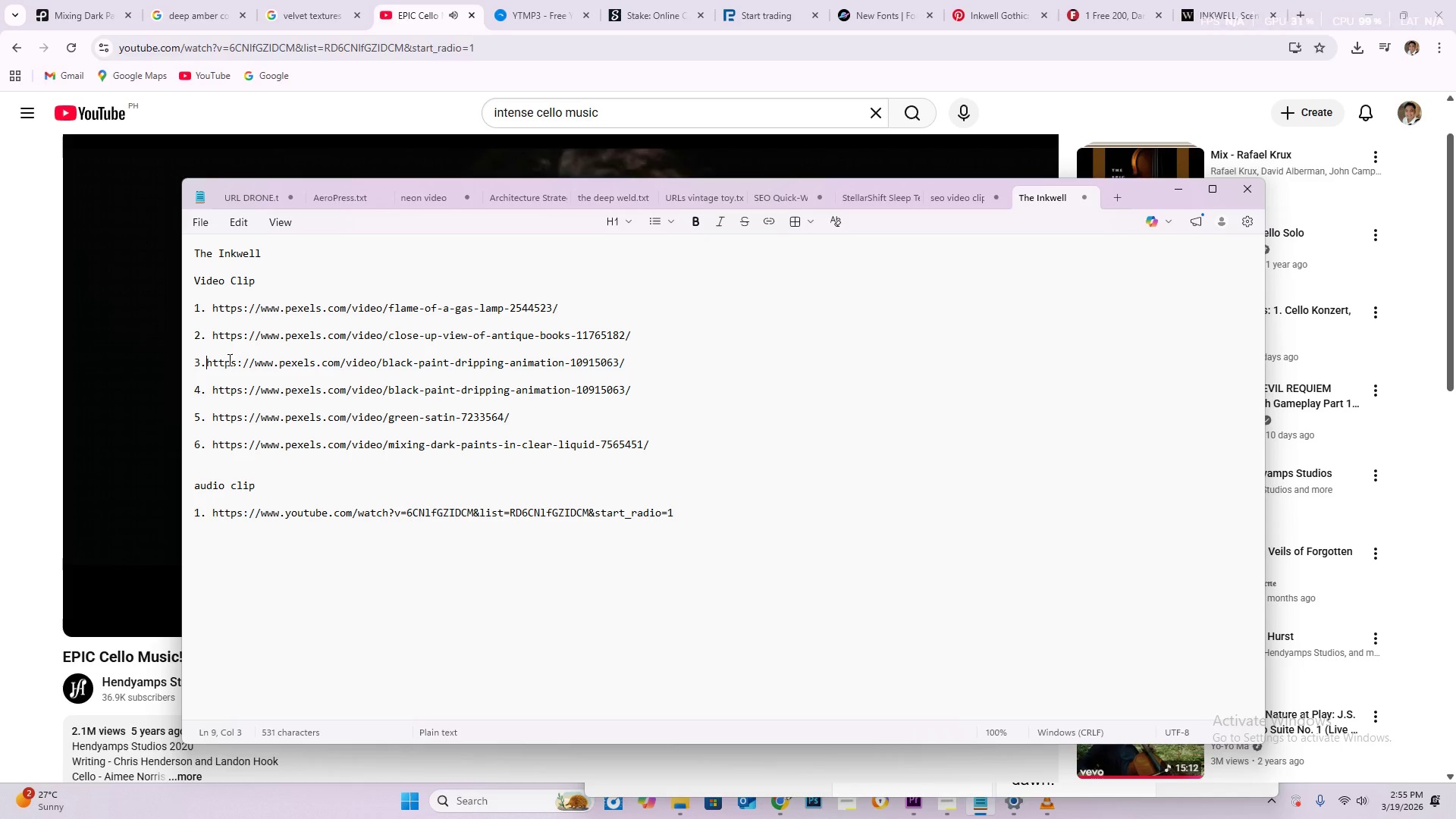 
key(Space)
 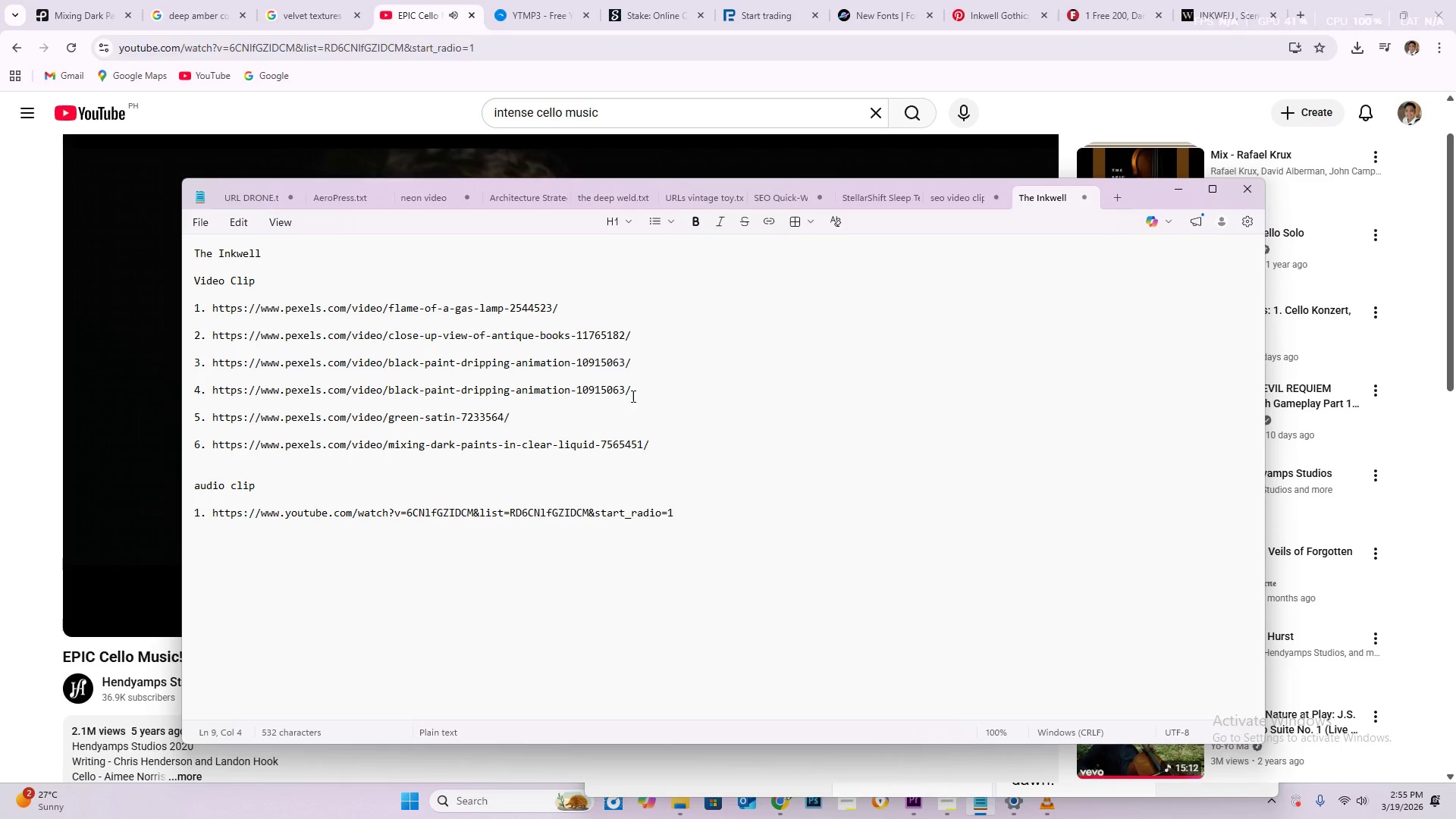 
left_click_drag(start_coordinate=[526, 417], to_coordinate=[212, 416])
 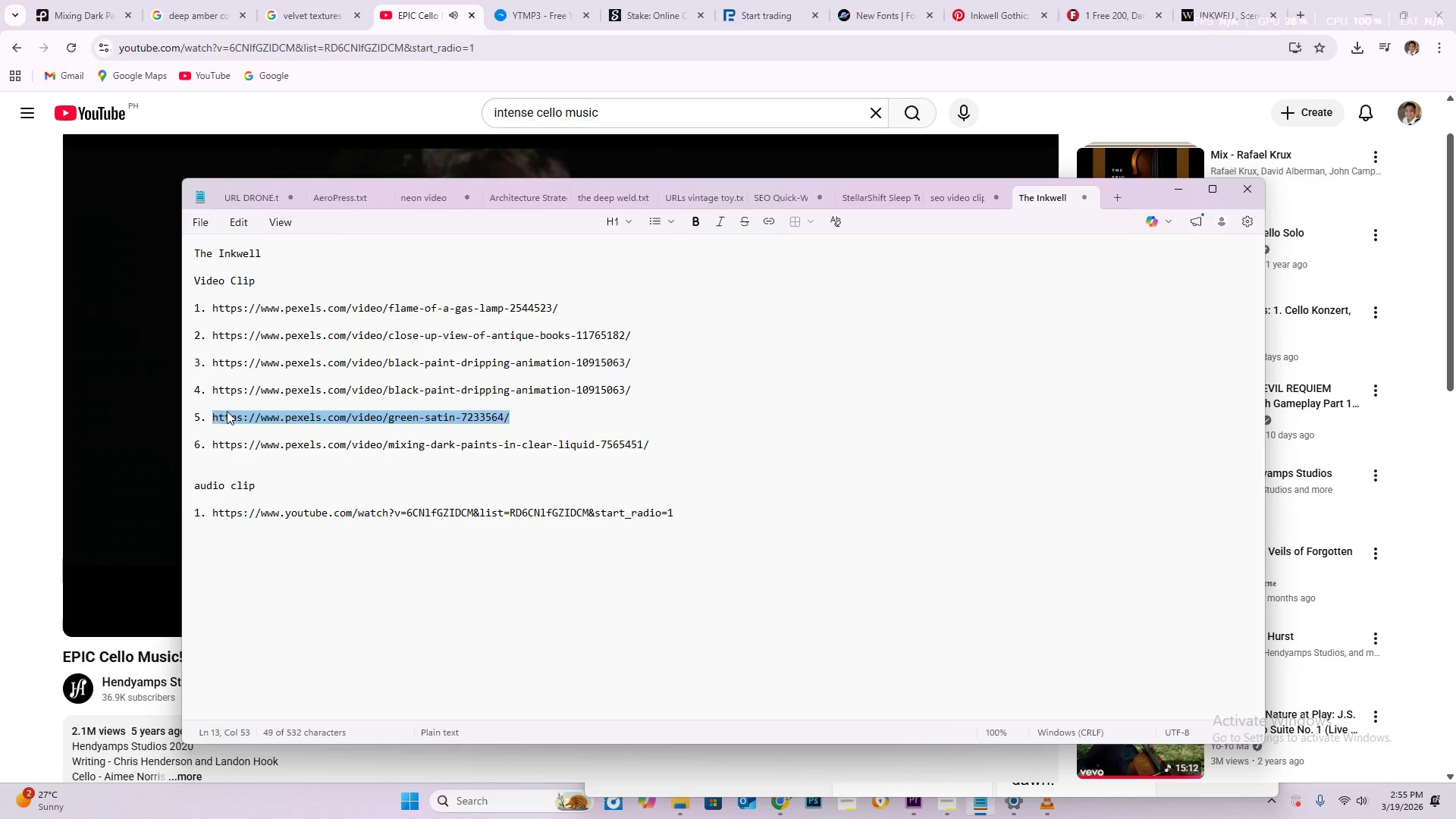 
key(Control+C)
 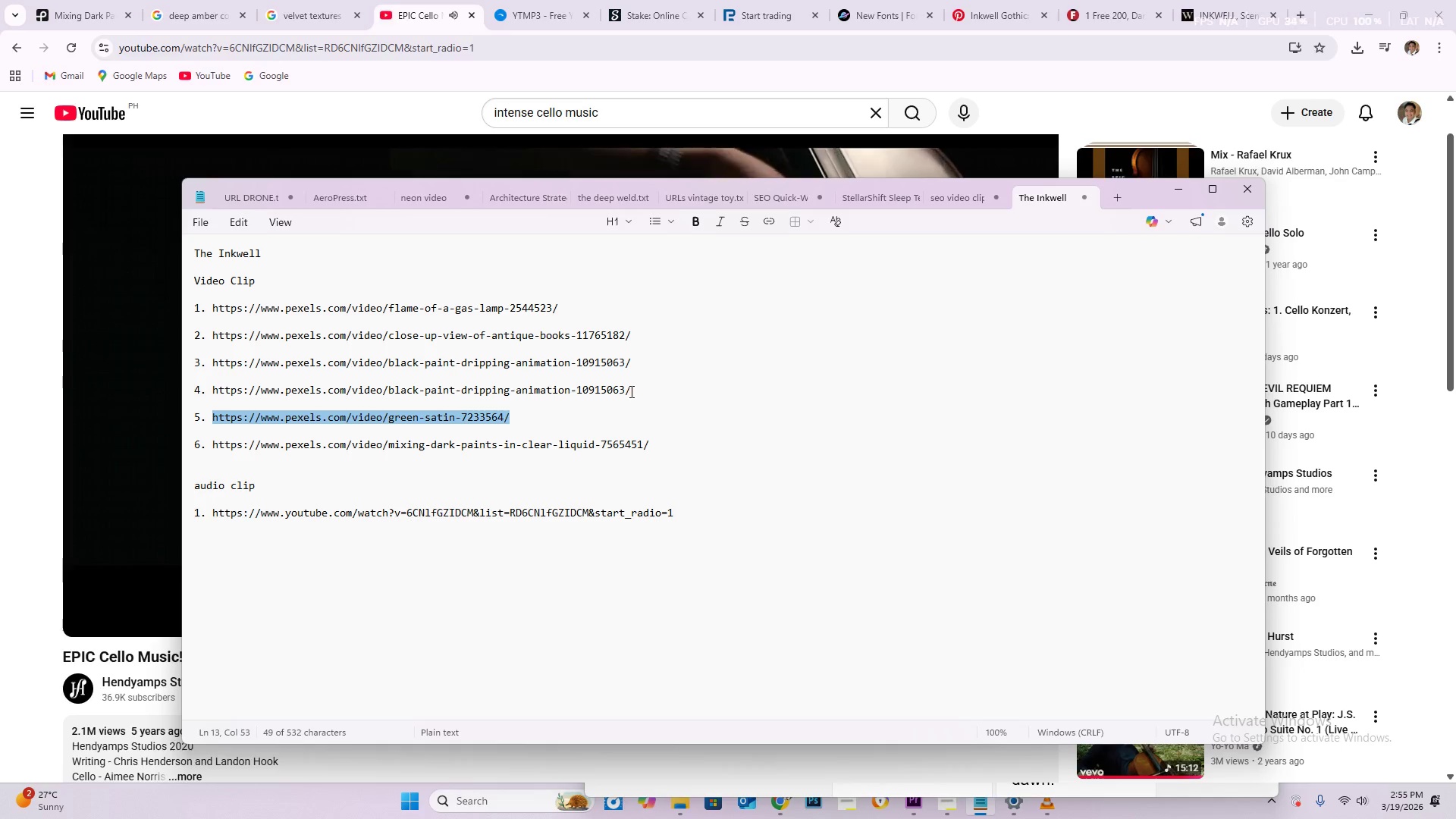 
left_click_drag(start_coordinate=[630, 391], to_coordinate=[215, 391])
 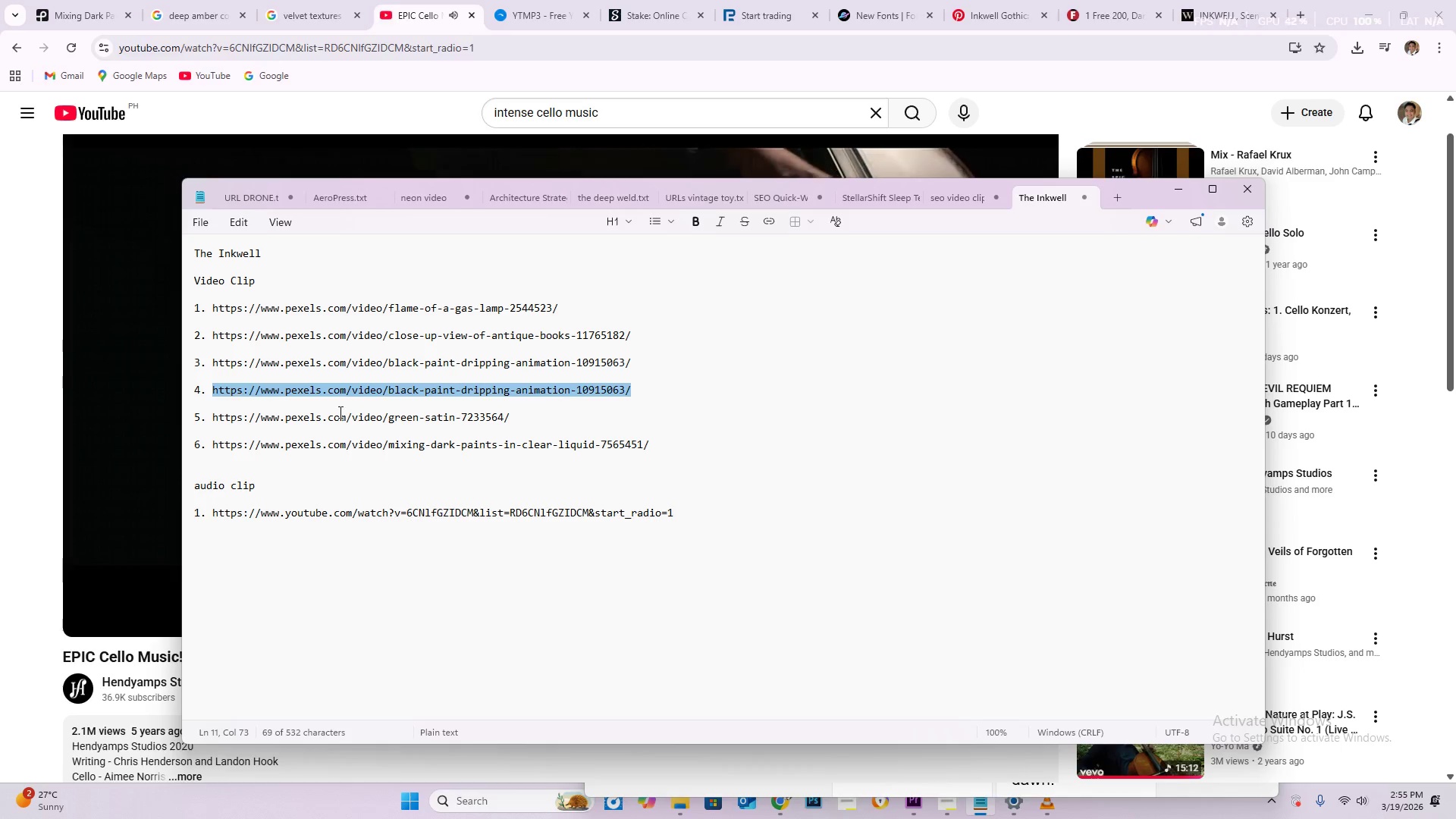 
key(Control+V)
 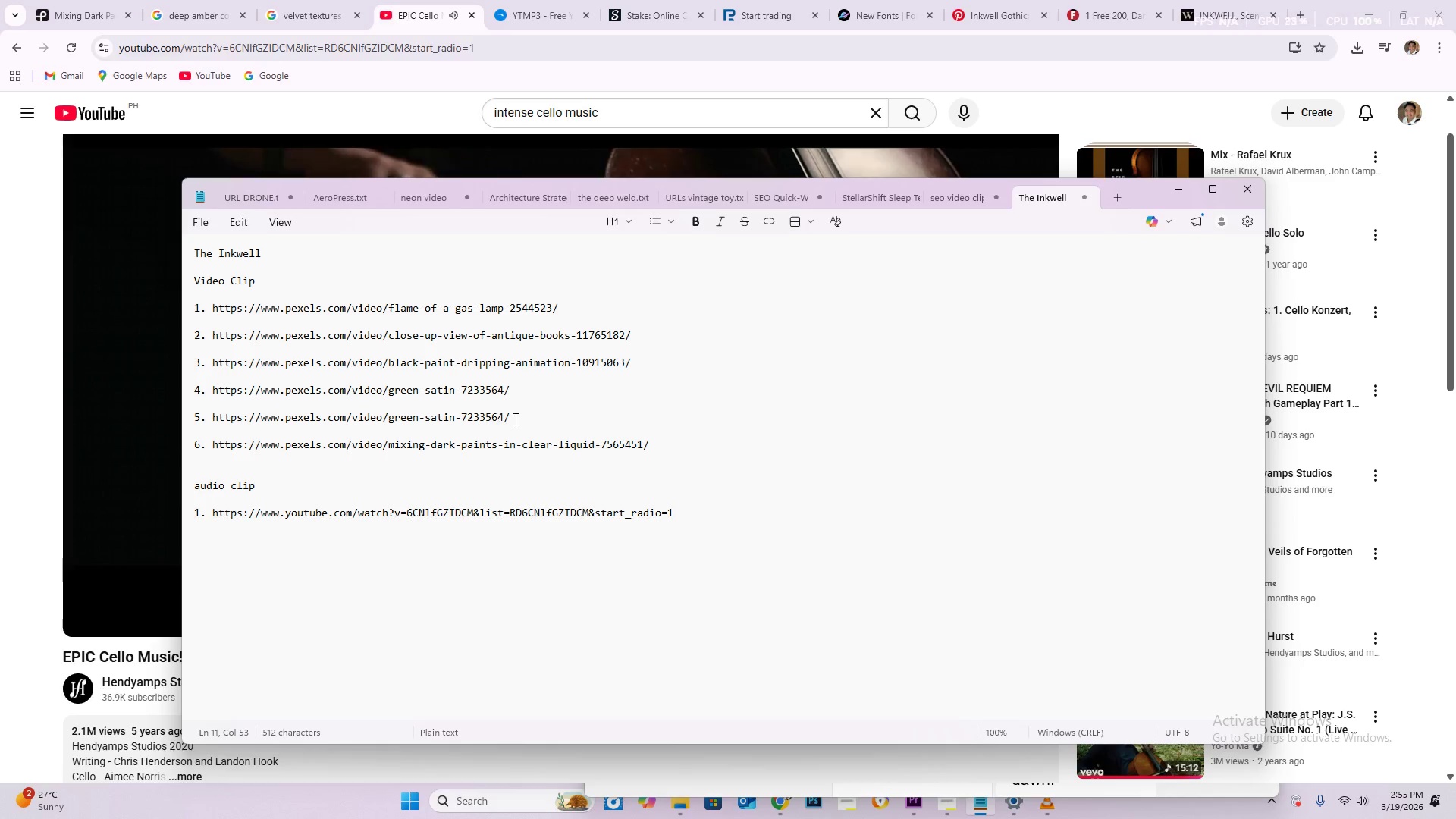 
left_click_drag(start_coordinate=[511, 416], to_coordinate=[210, 416])
 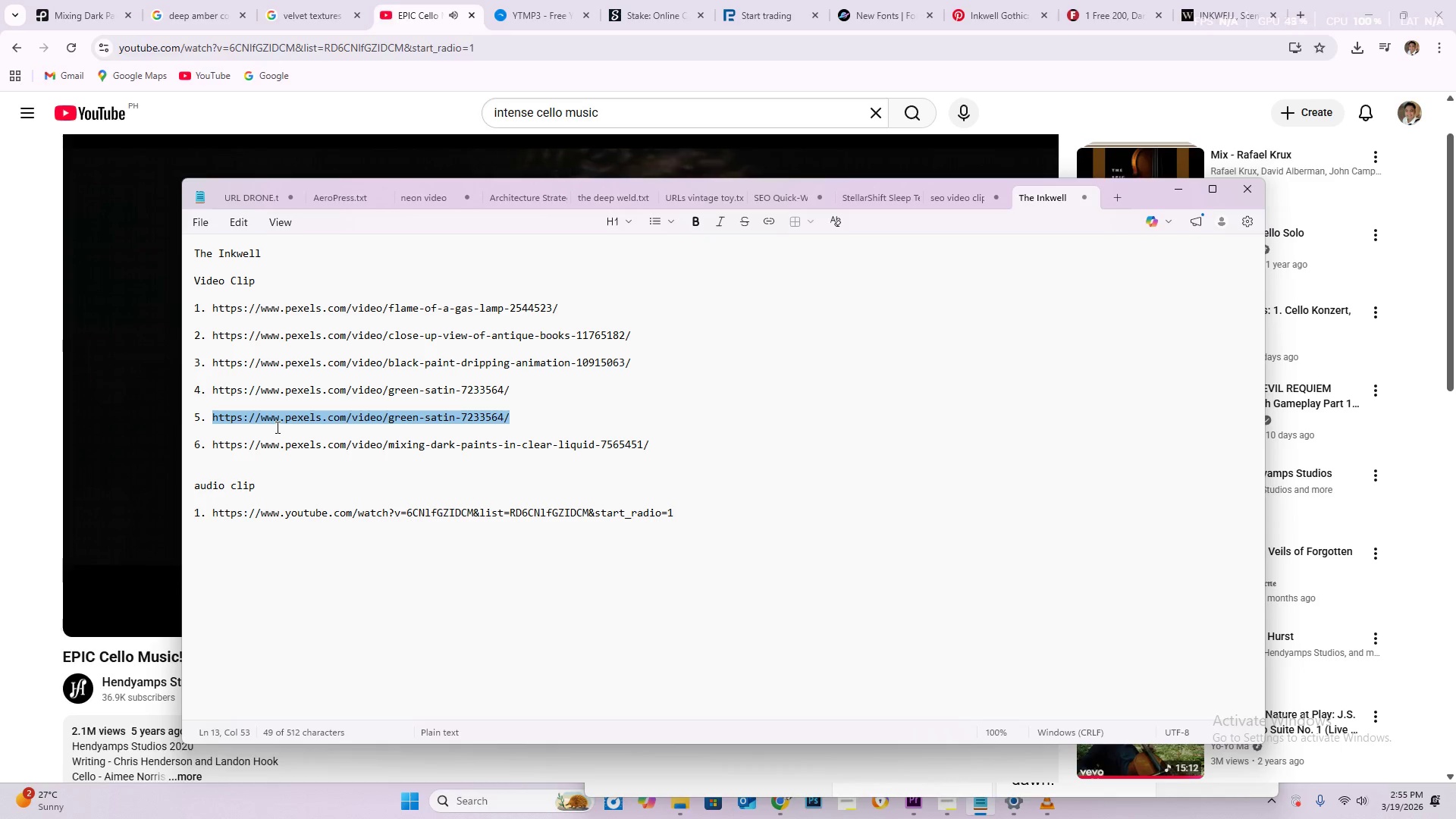 
key(Delete)
 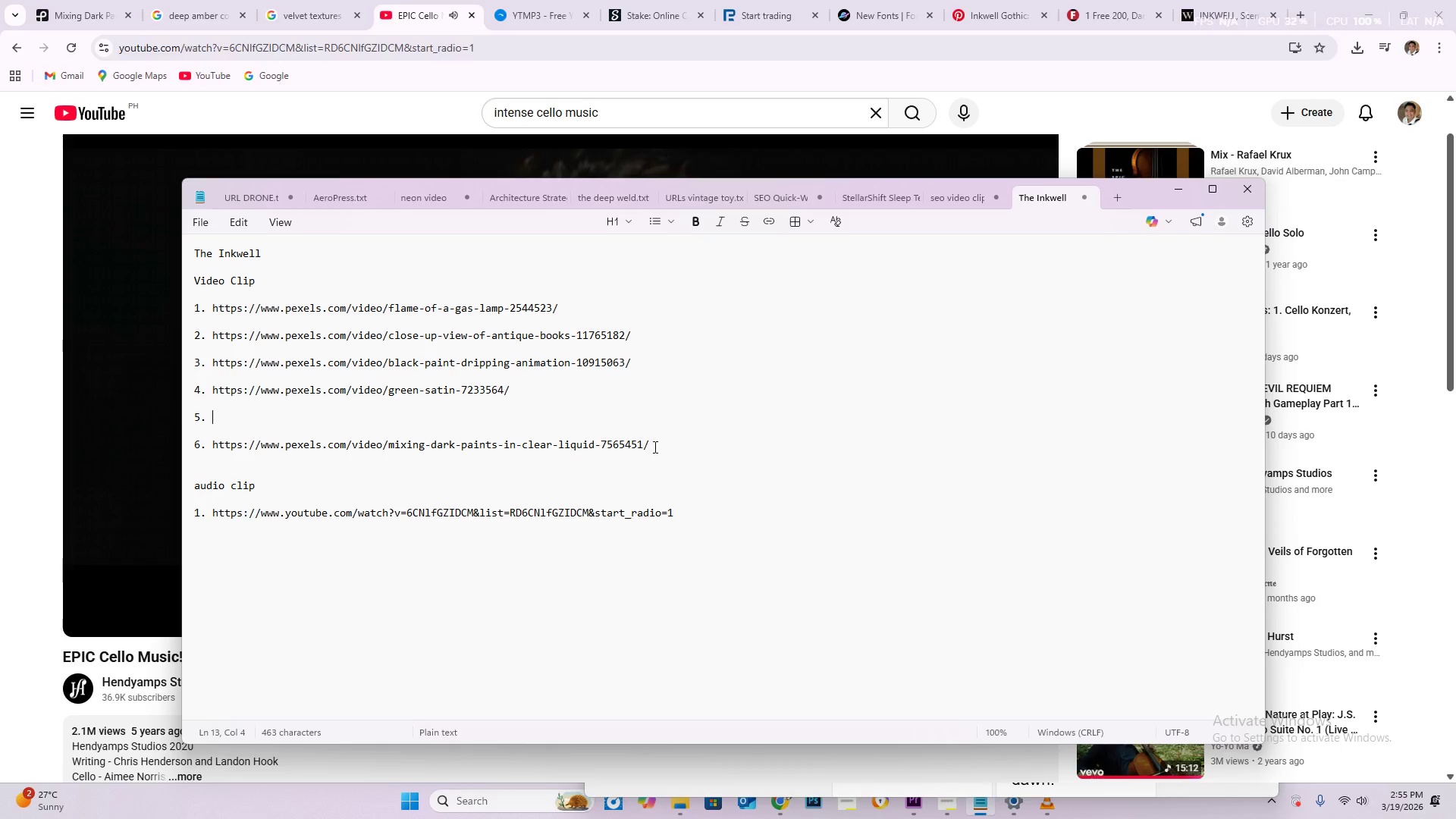 
left_click_drag(start_coordinate=[653, 444], to_coordinate=[212, 438])
 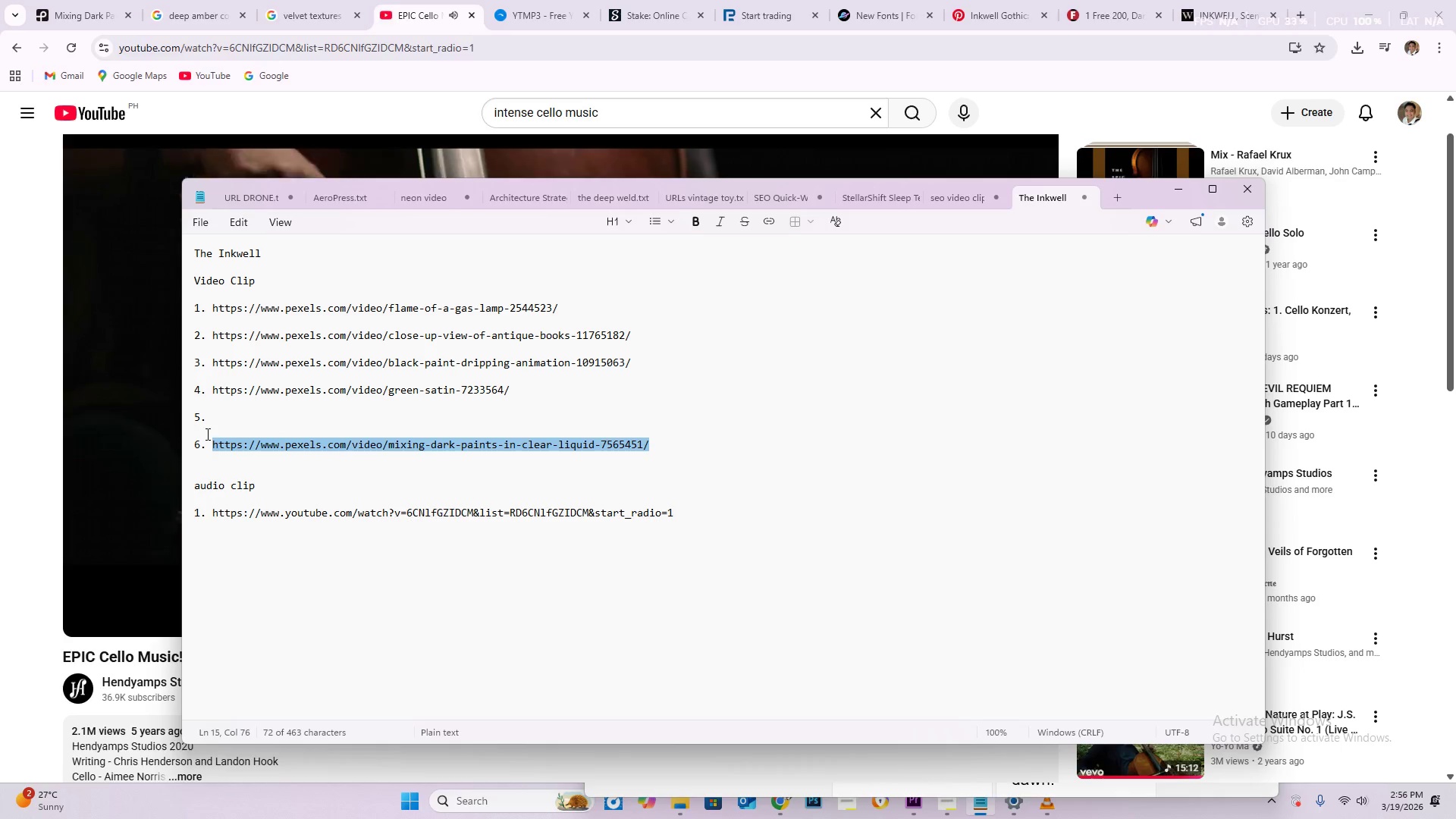 
key(Control+C)
 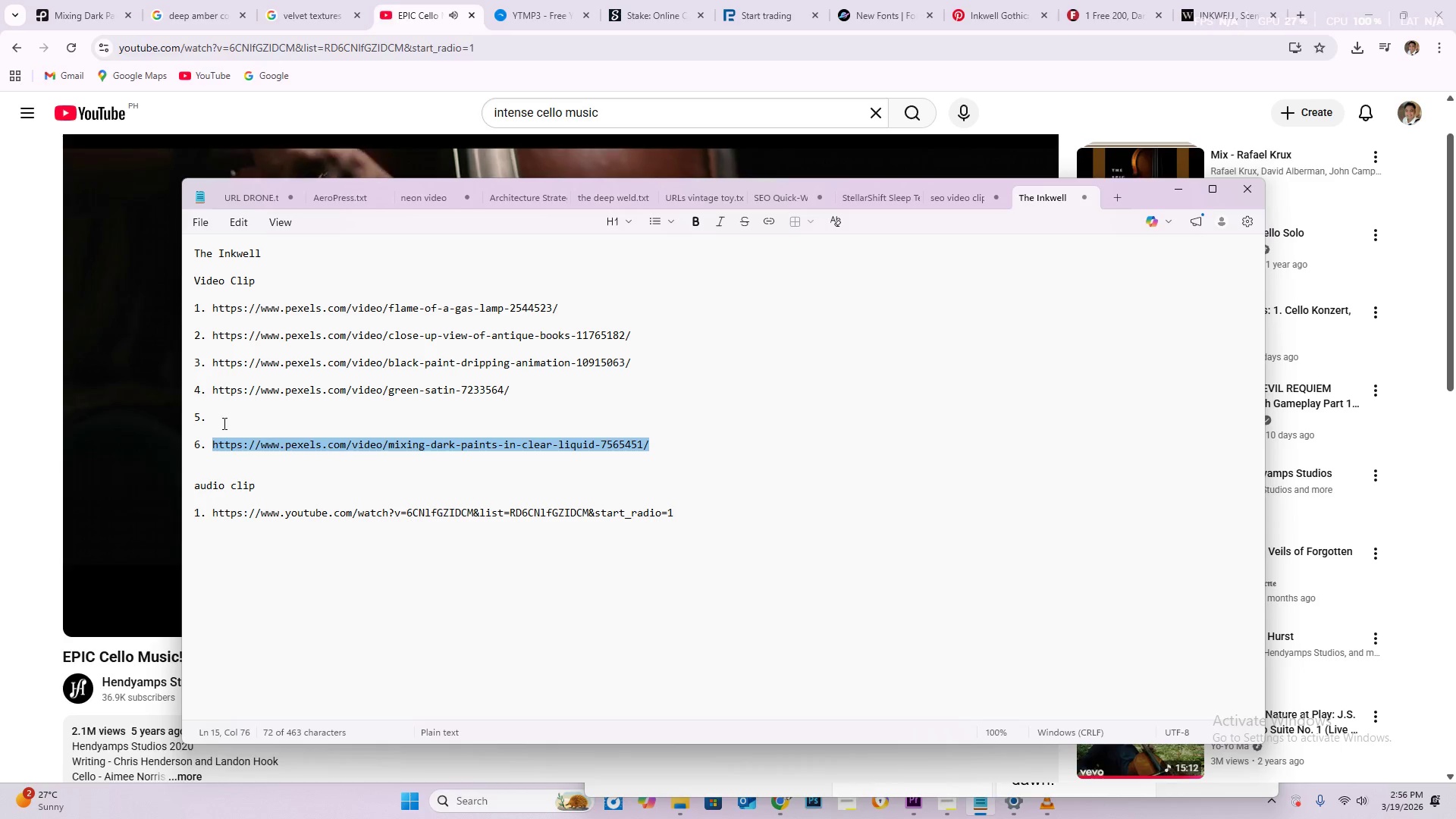 
left_click([228, 420])
 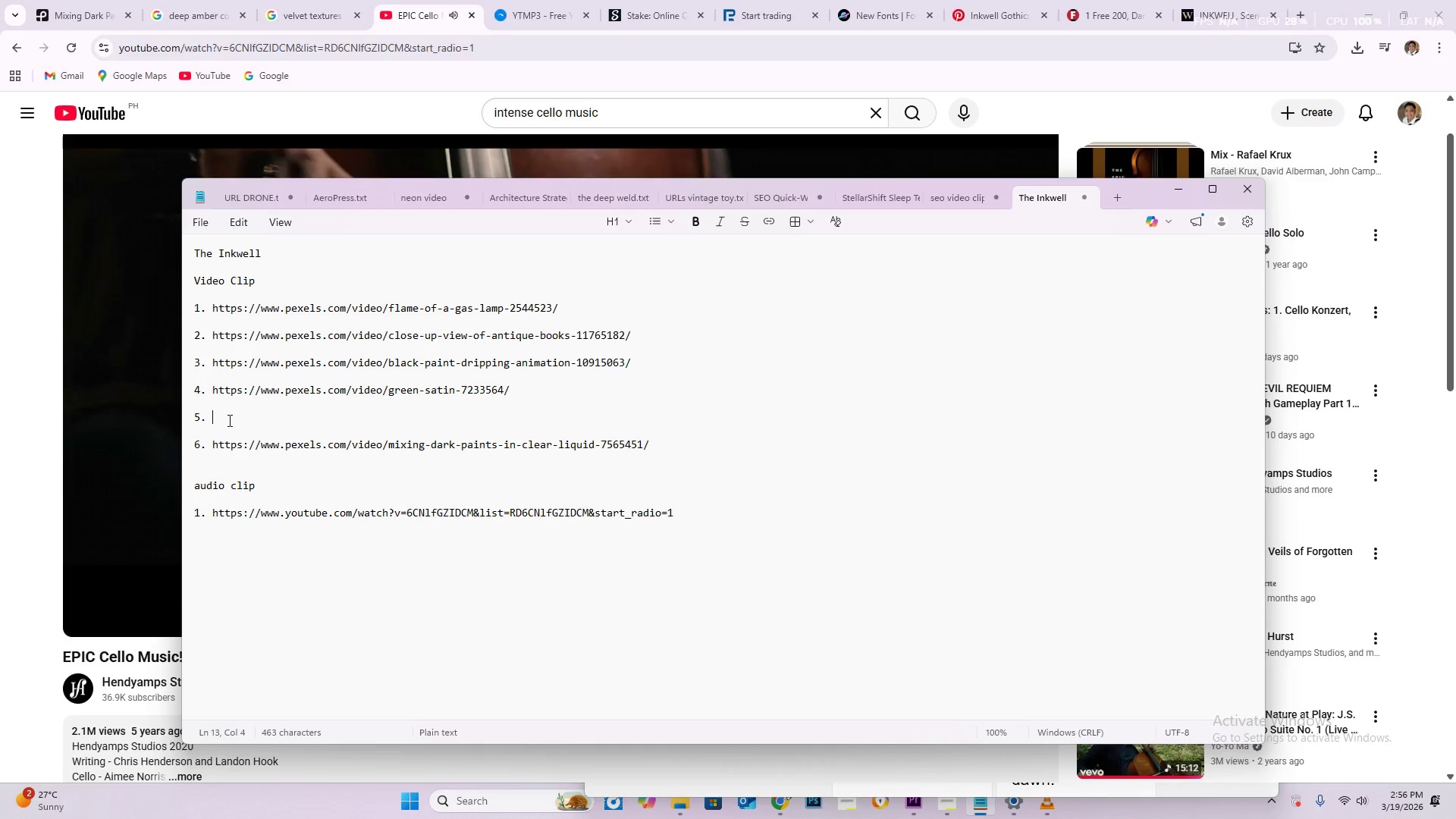 
key(Control+V)
 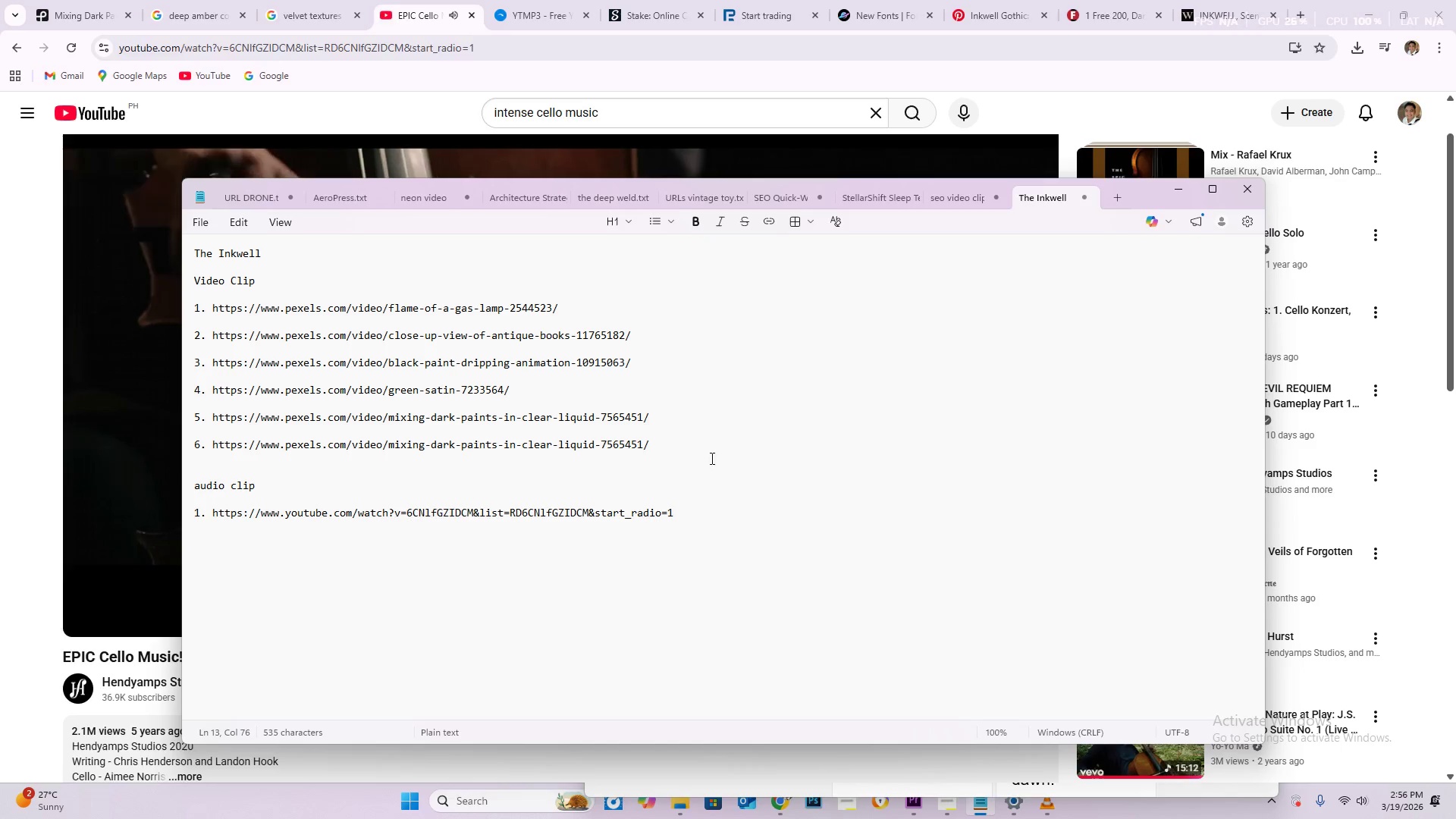 
left_click_drag(start_coordinate=[673, 448], to_coordinate=[158, 440])
 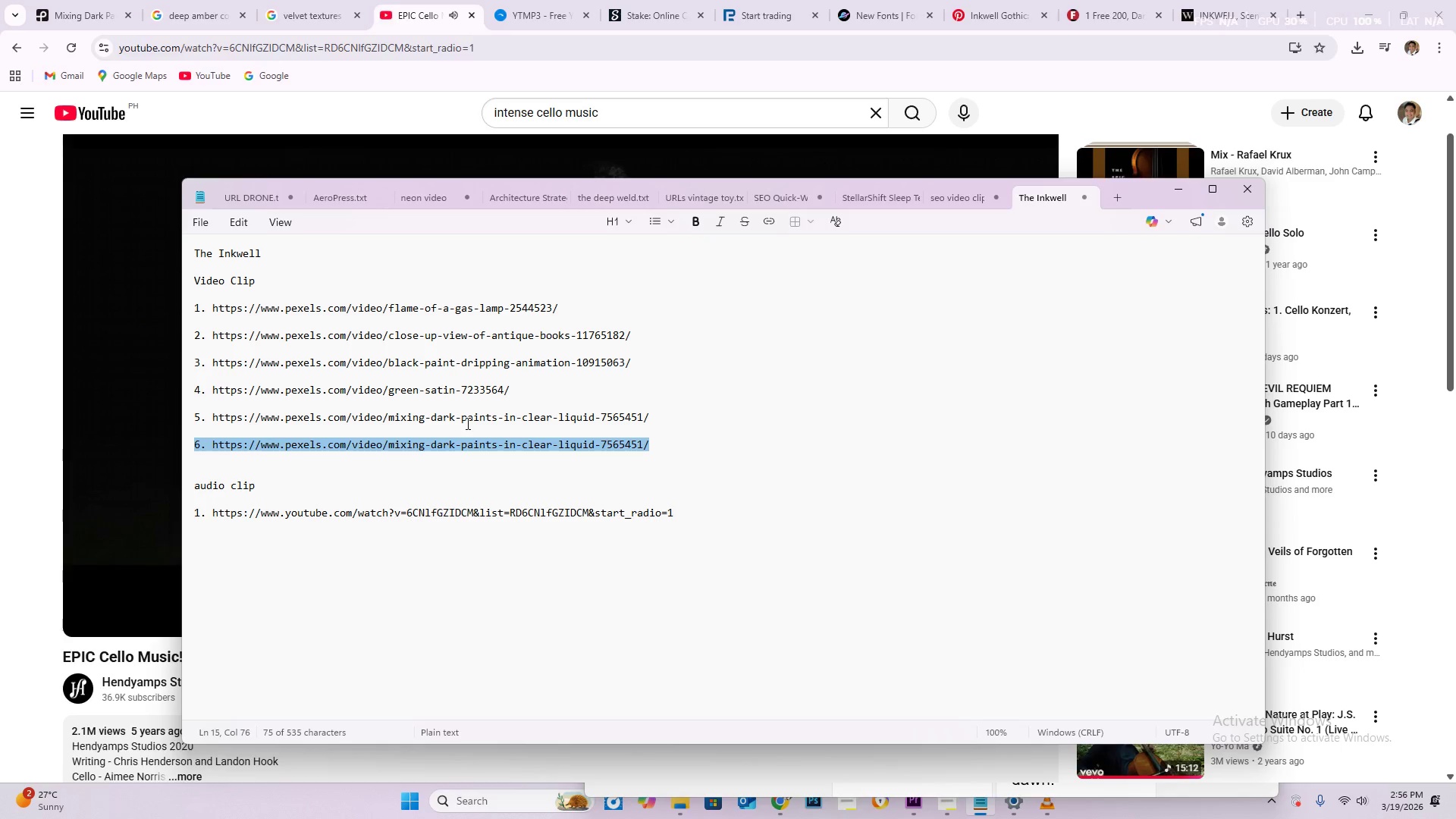 
key(Backspace)
 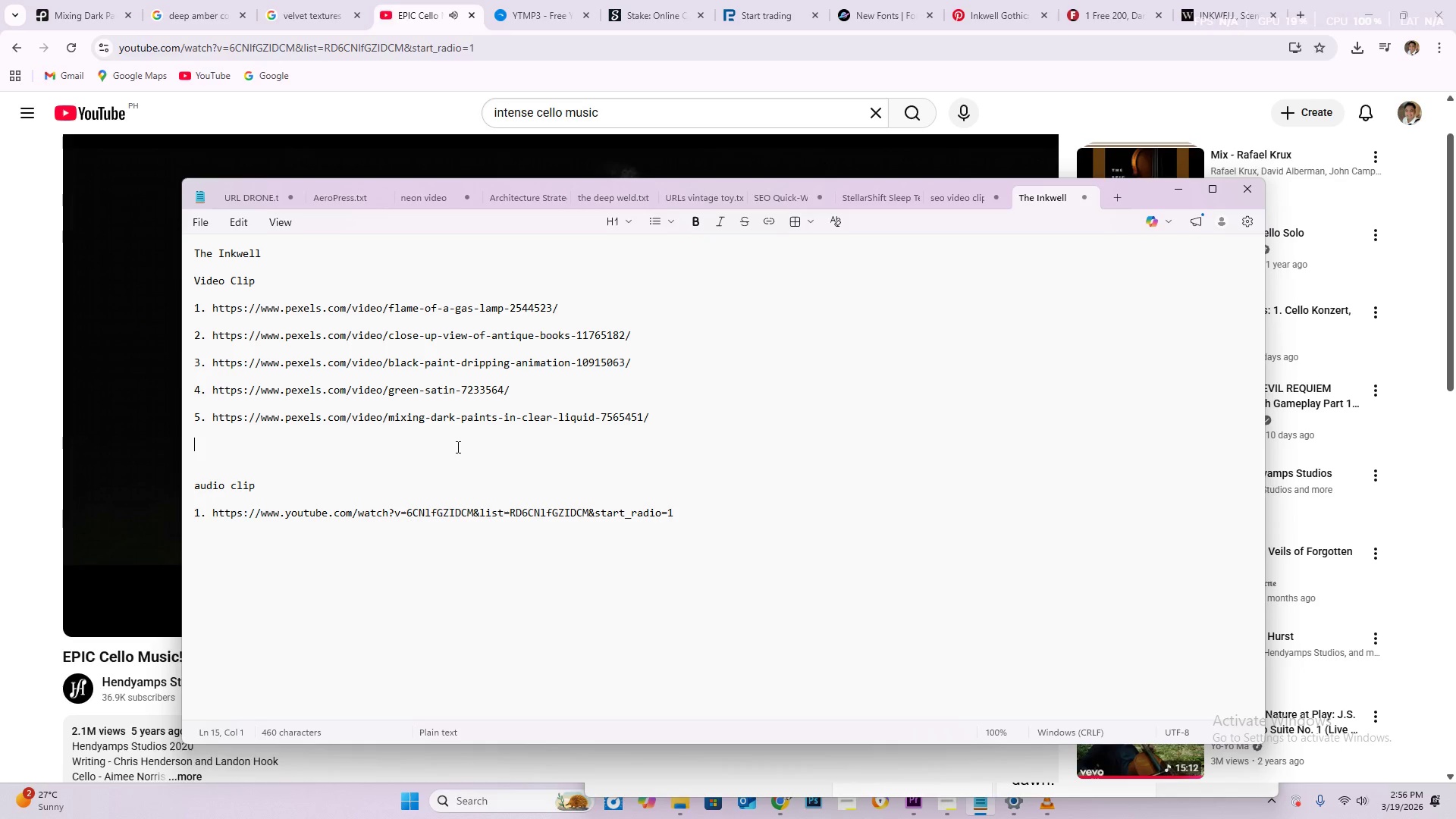 
key(Backspace)
 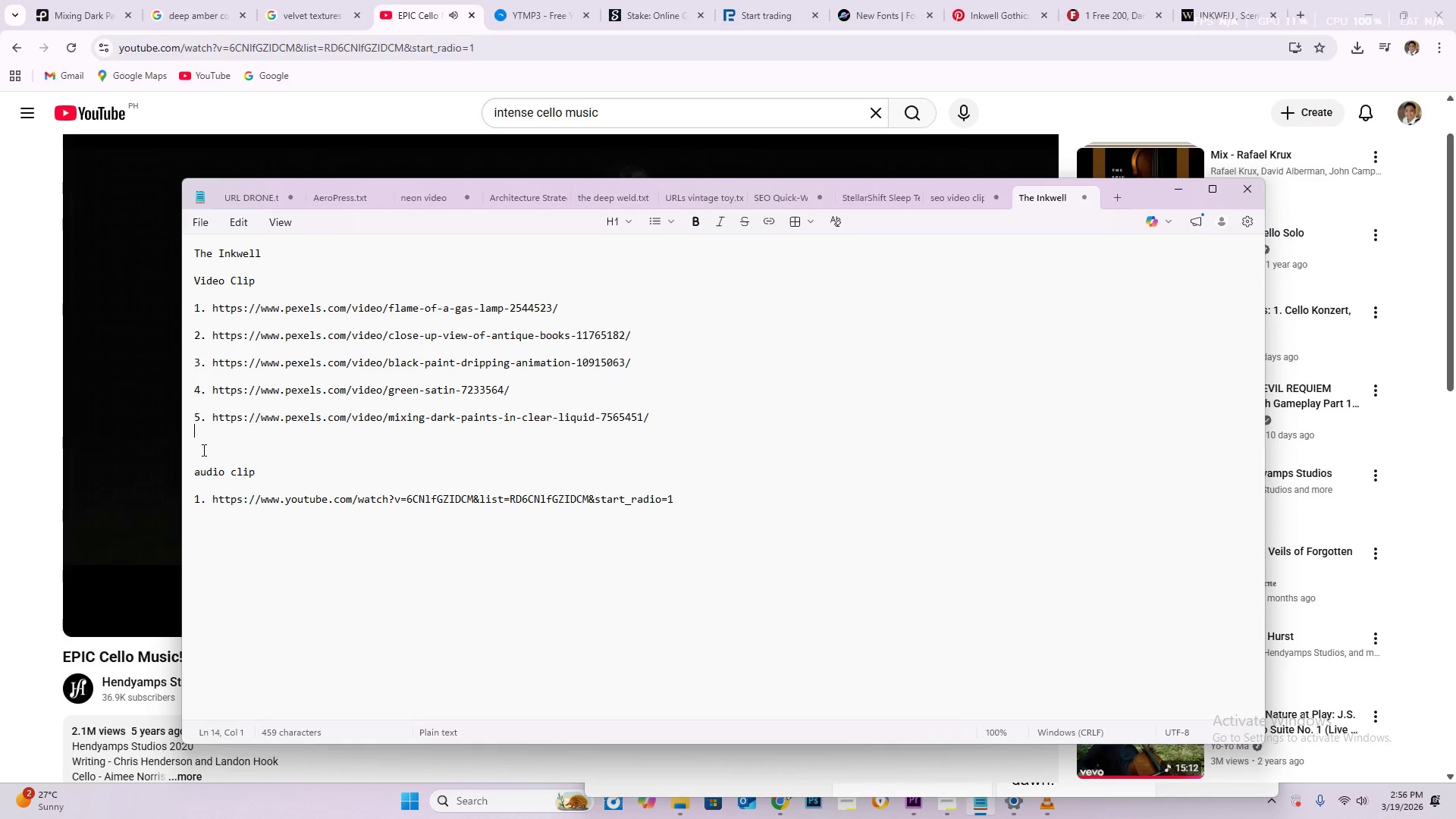 
left_click([202, 450])
 